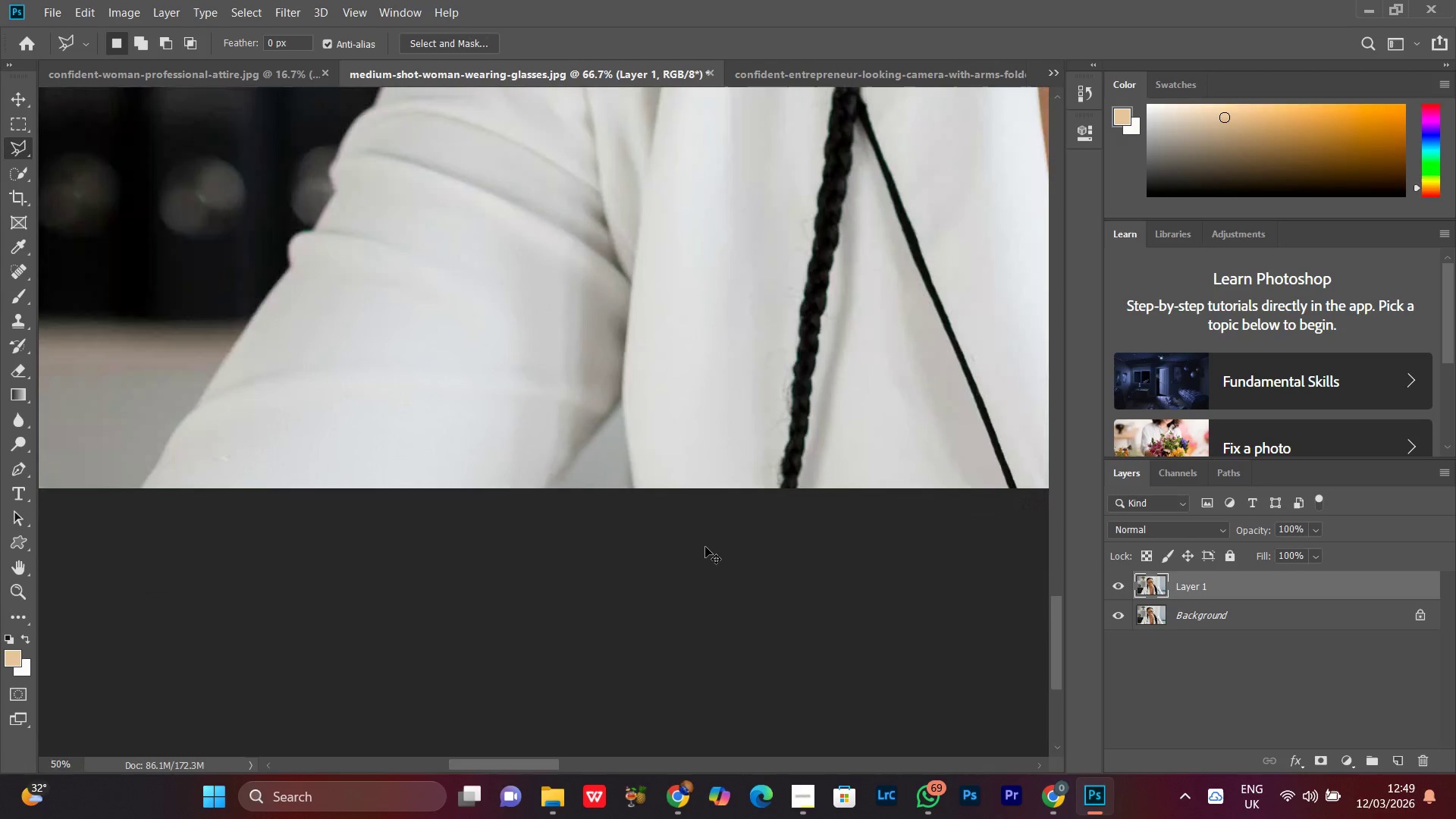 
key(Control+Minus)
 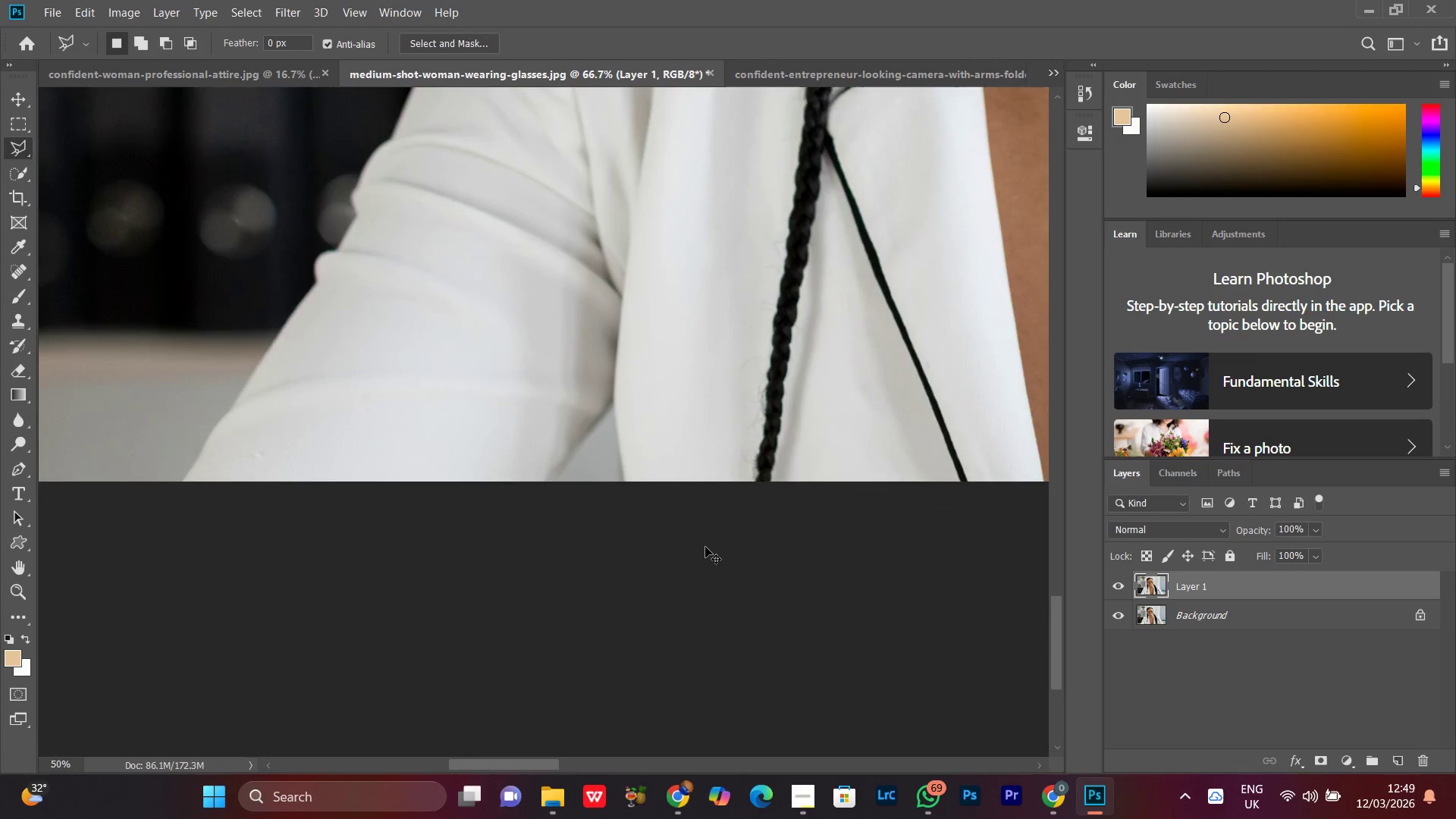 
key(Control+Minus)
 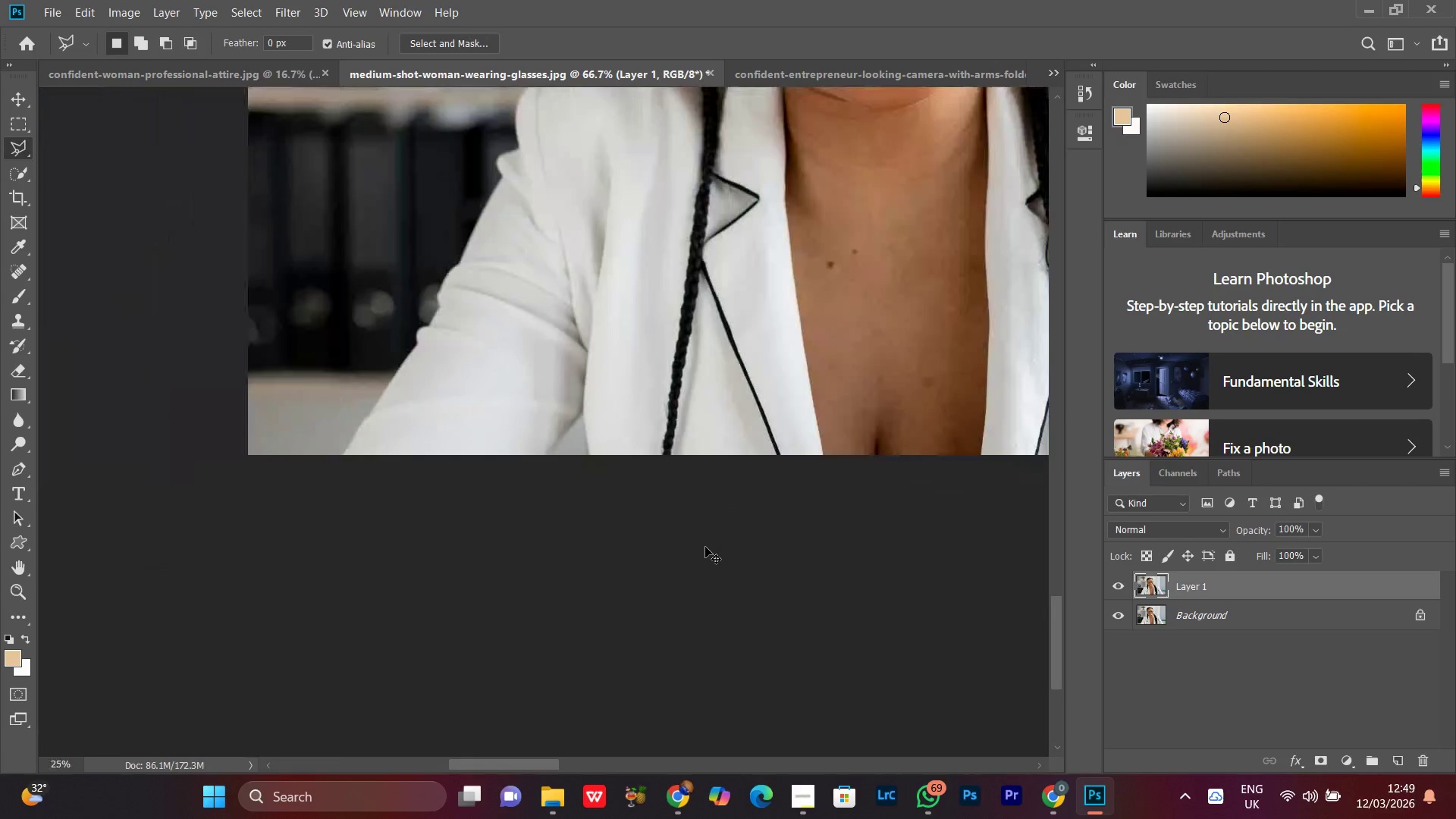 
key(Control+Minus)
 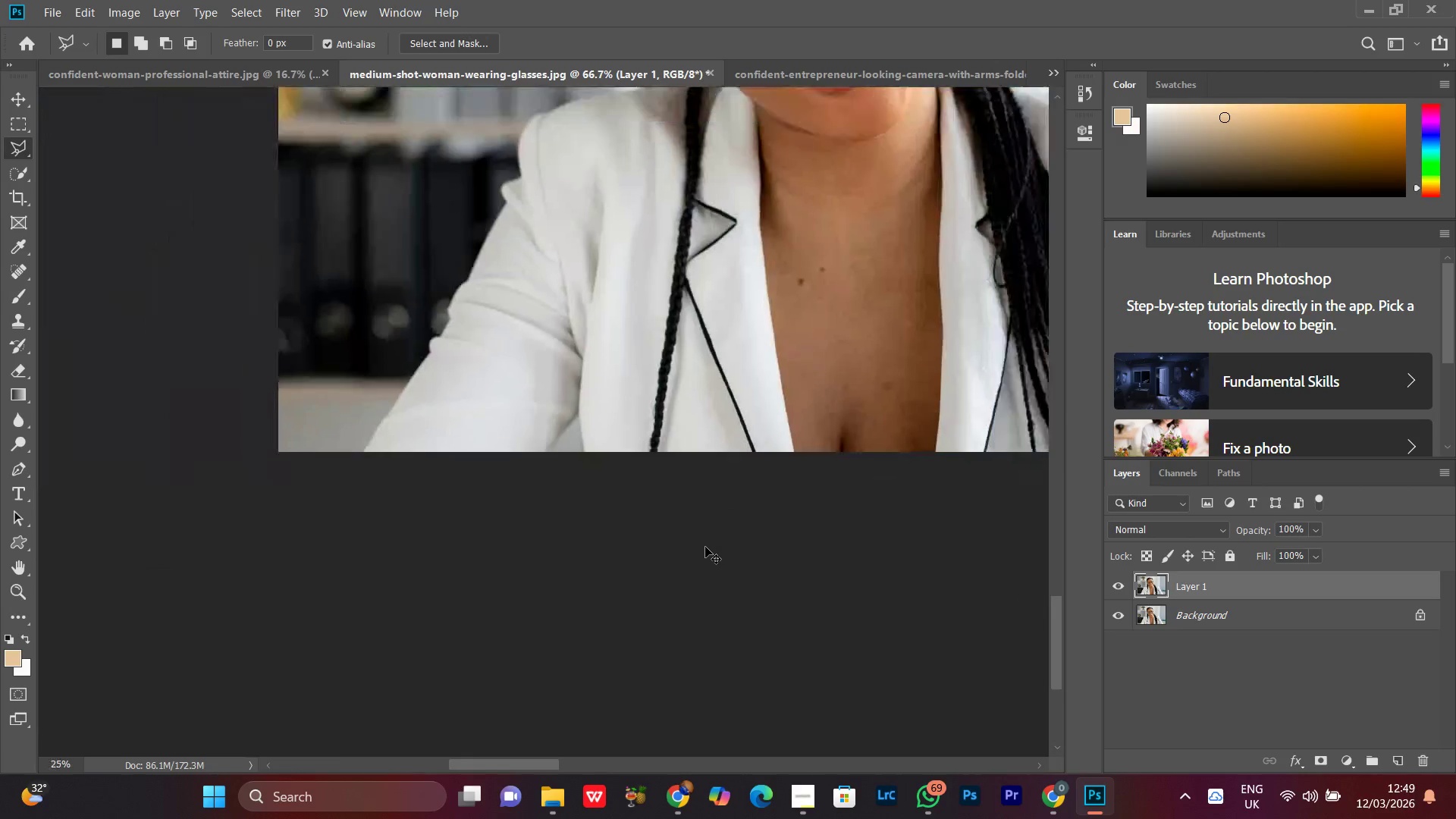 
key(Control+Minus)
 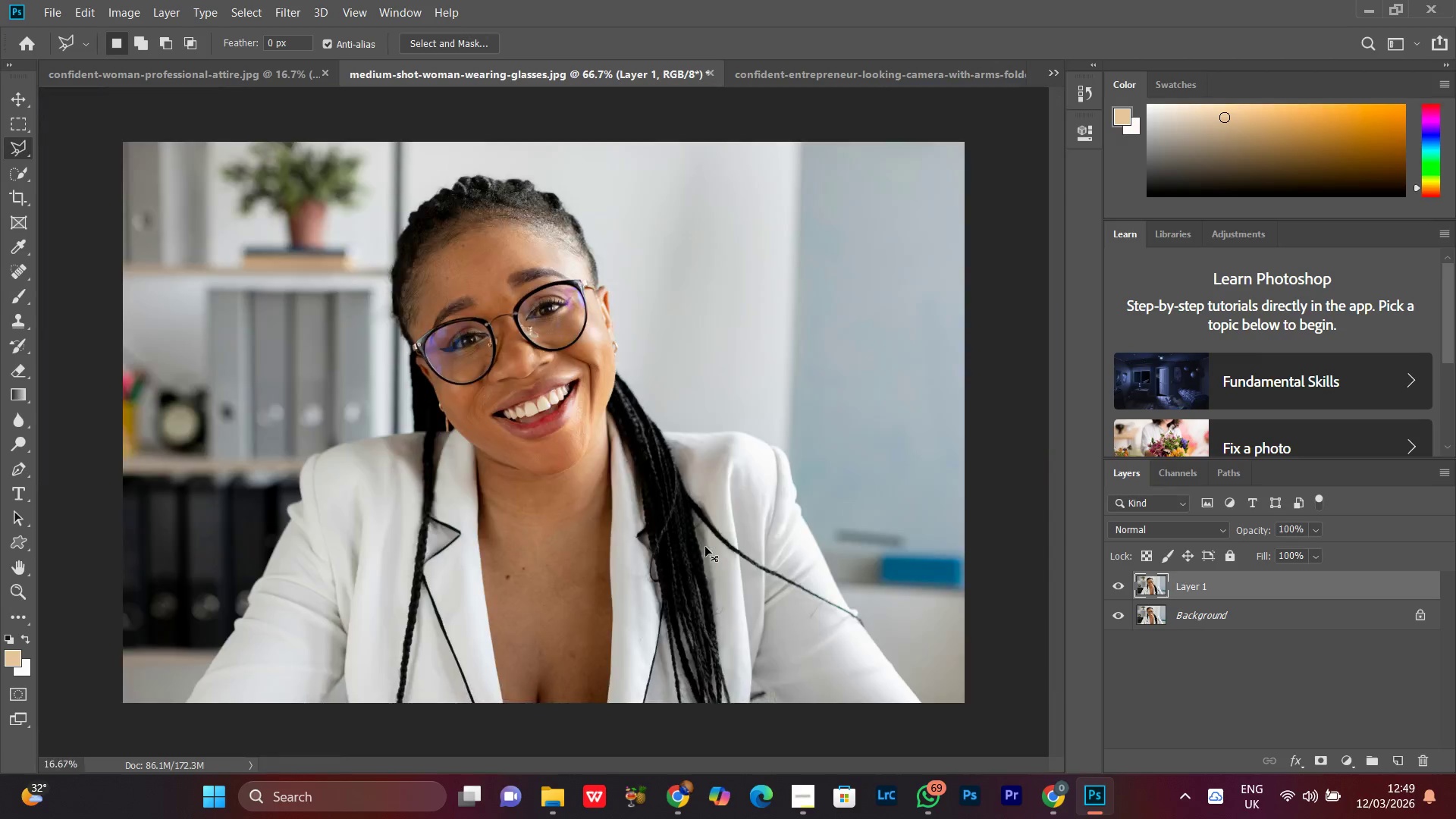 
key(Control+Minus)
 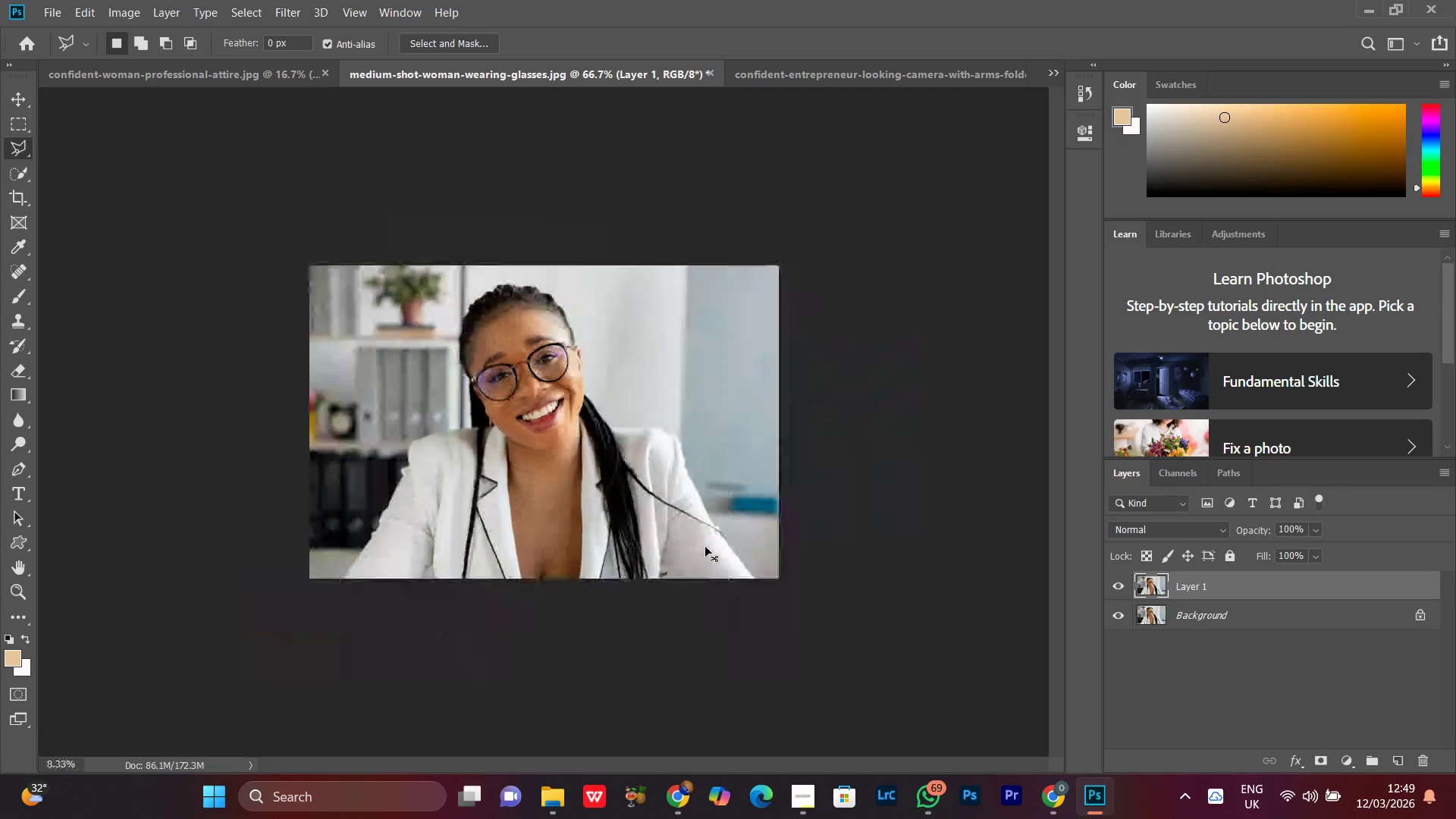 
key(Control+Minus)
 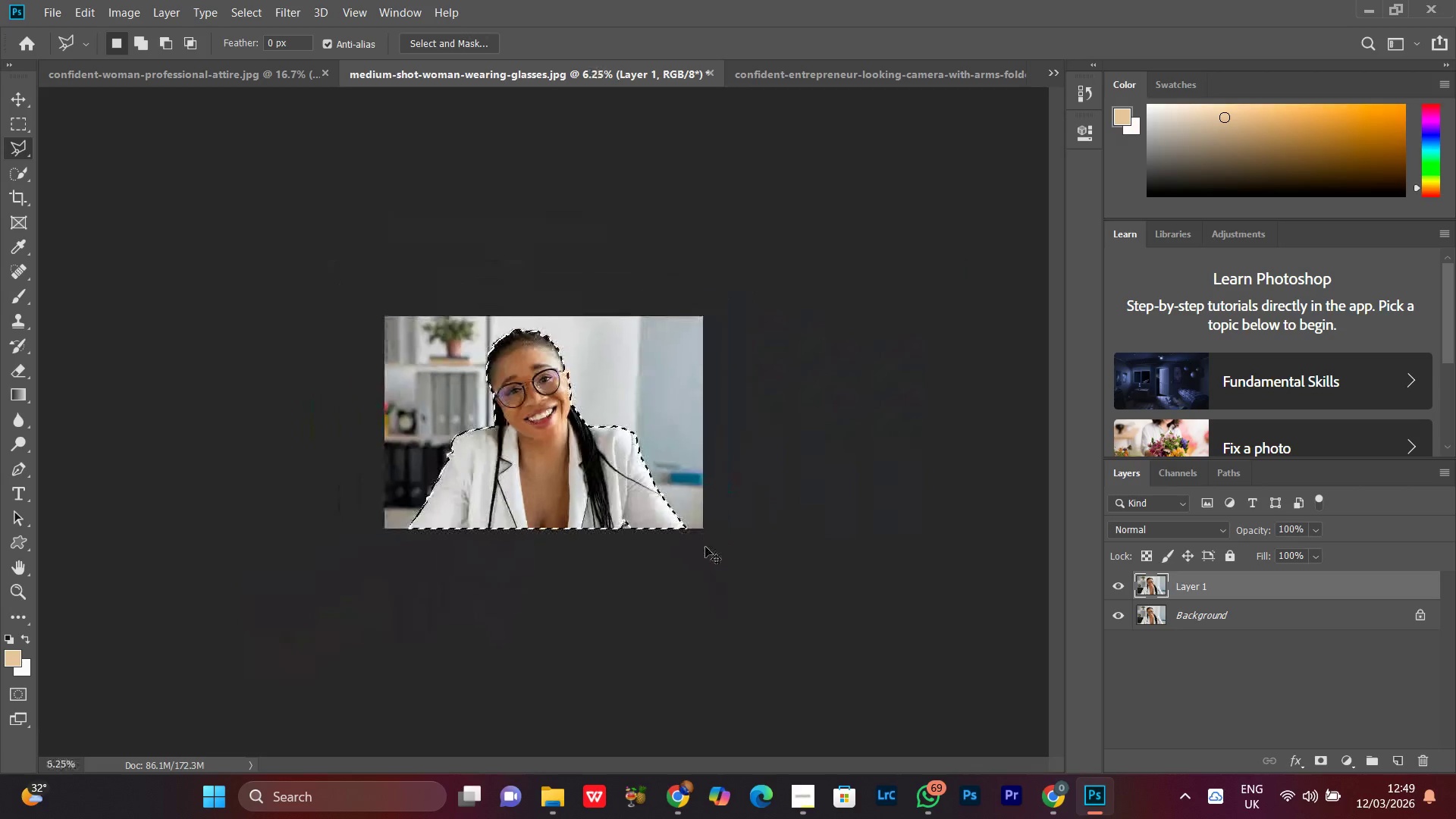 
key(Control+Equal)
 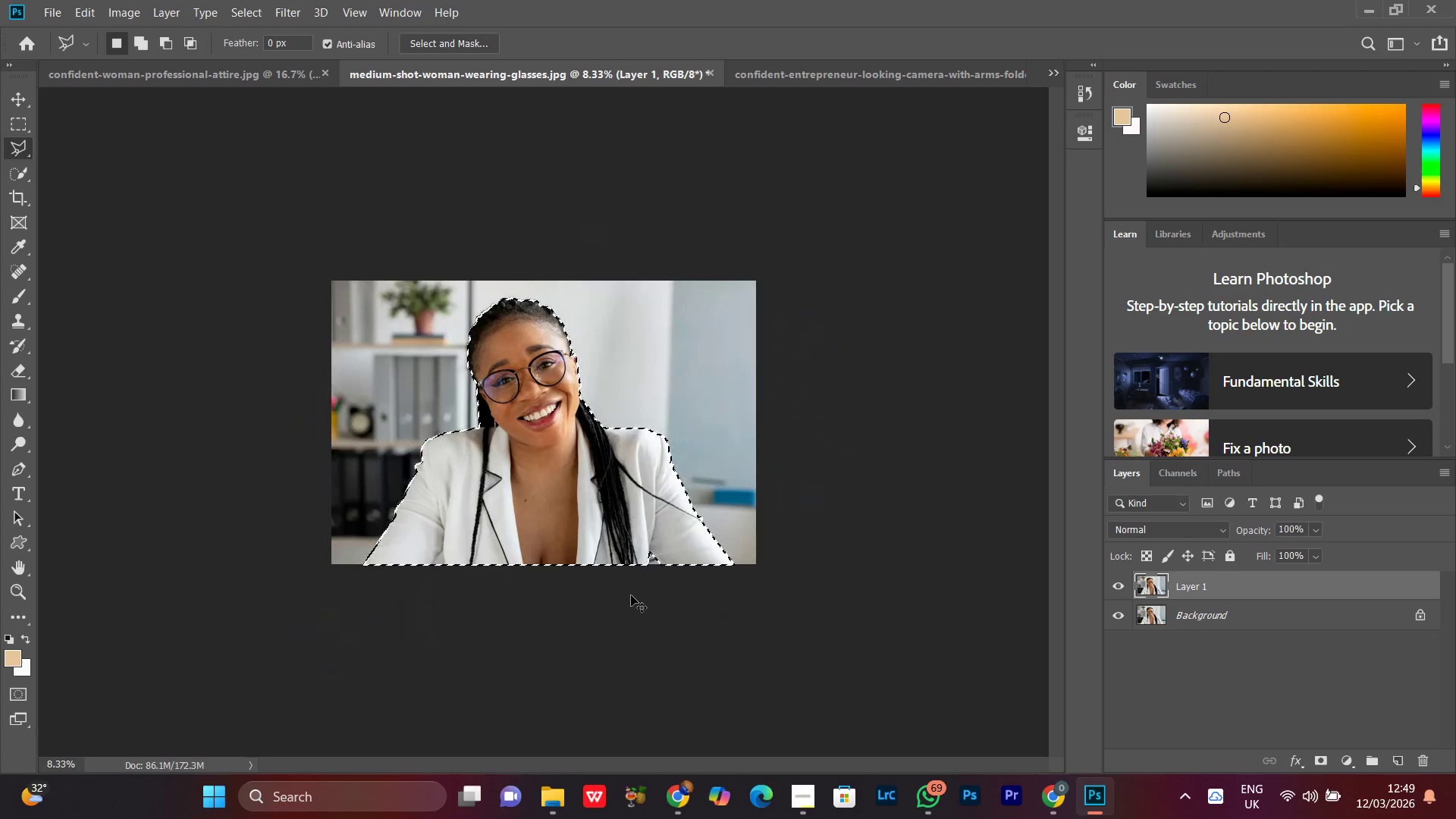 
key(Control+Equal)
 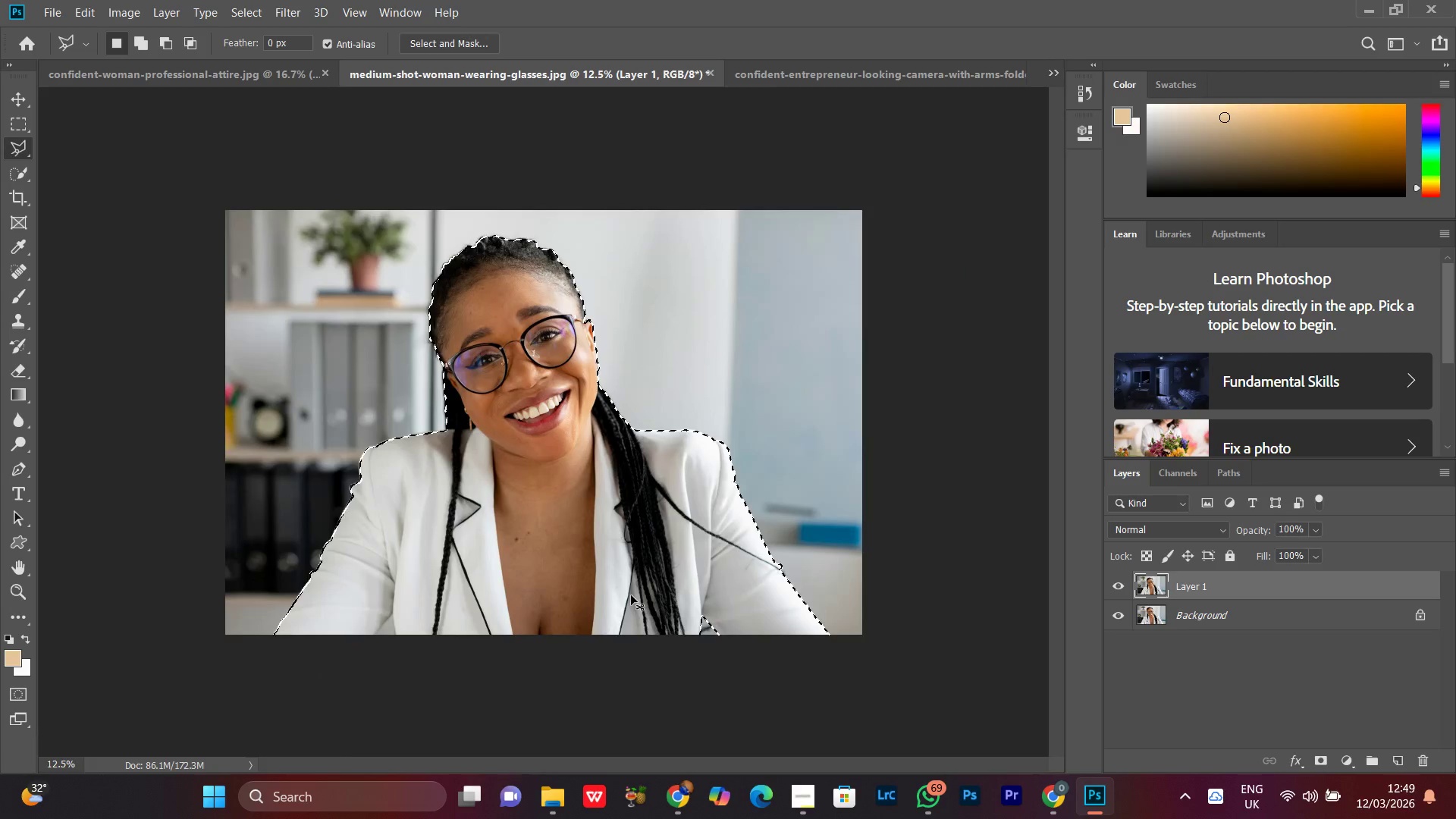 
key(Control+Minus)
 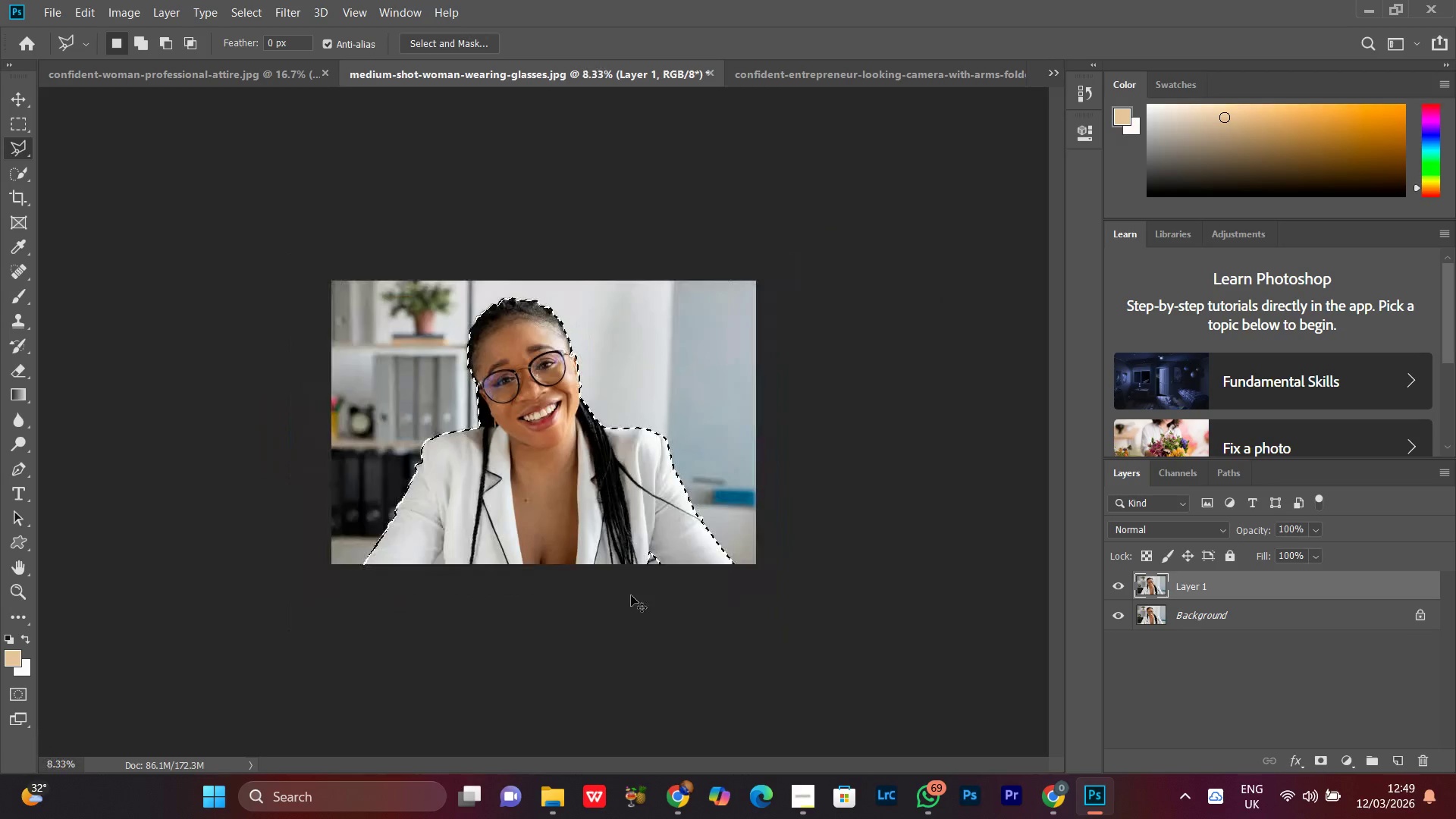 
key(Control+Equal)
 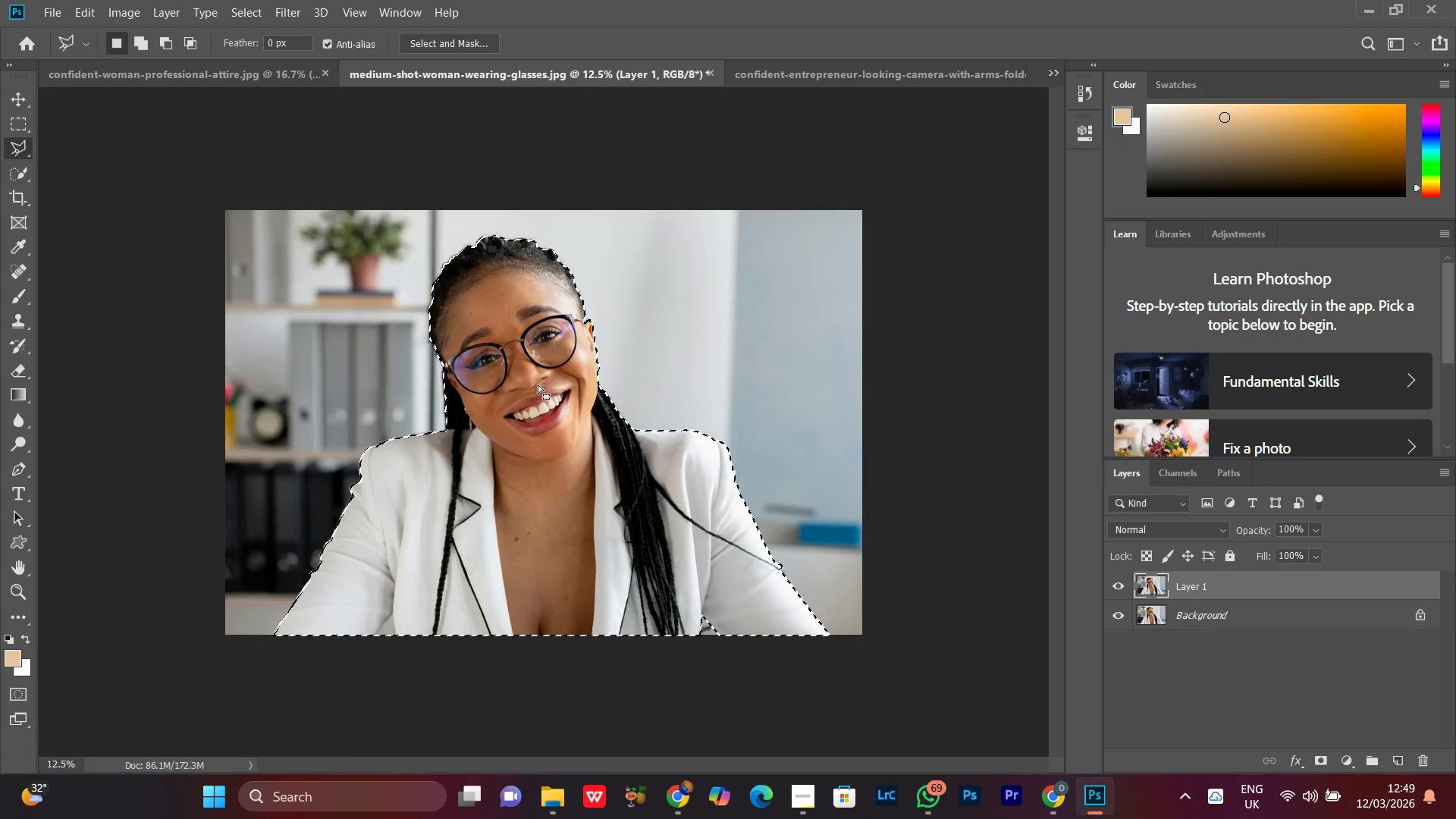 
right_click([531, 345])
 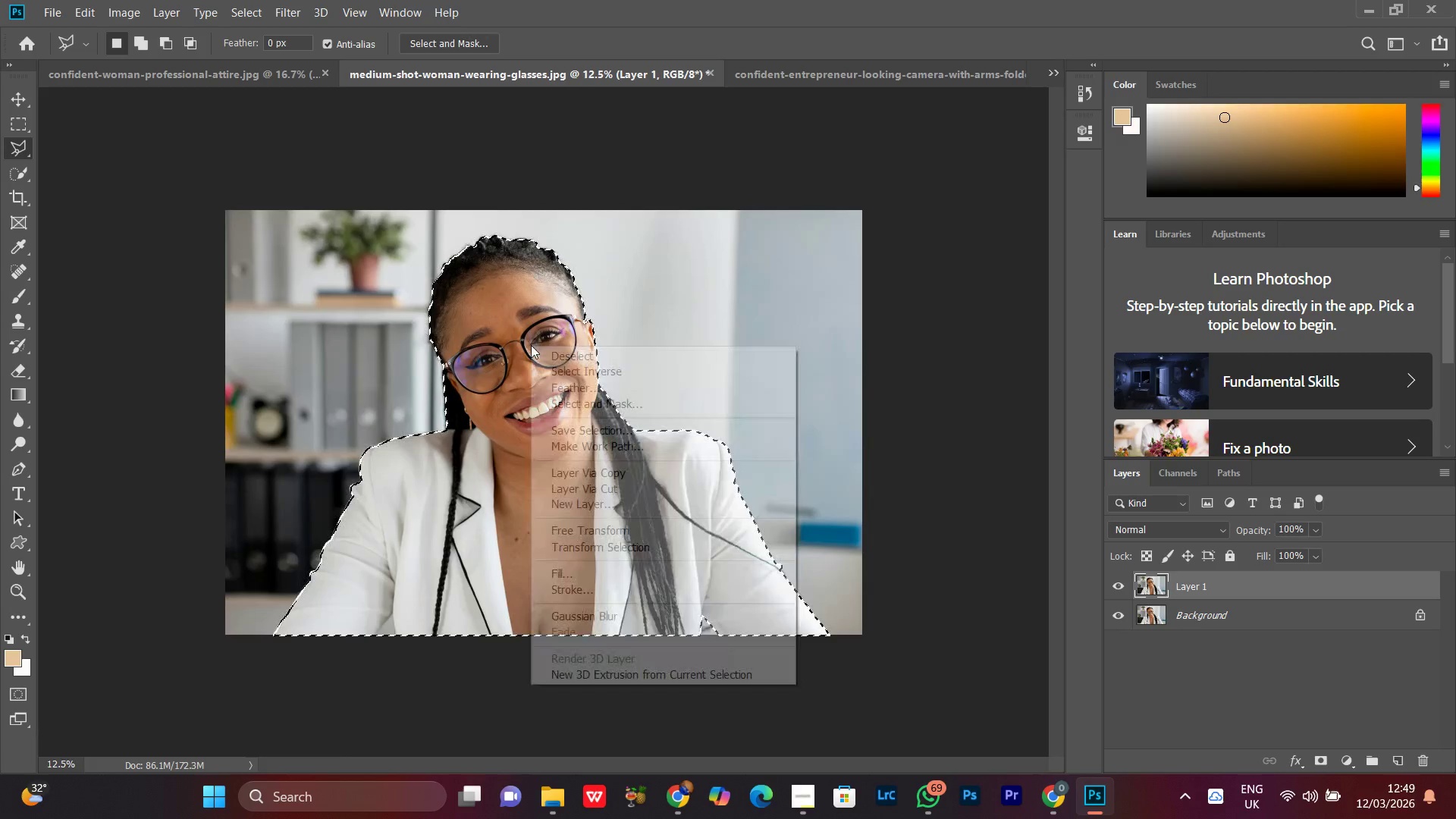 
scroll: coordinate [531, 345], scroll_direction: down, amount: 1.0
 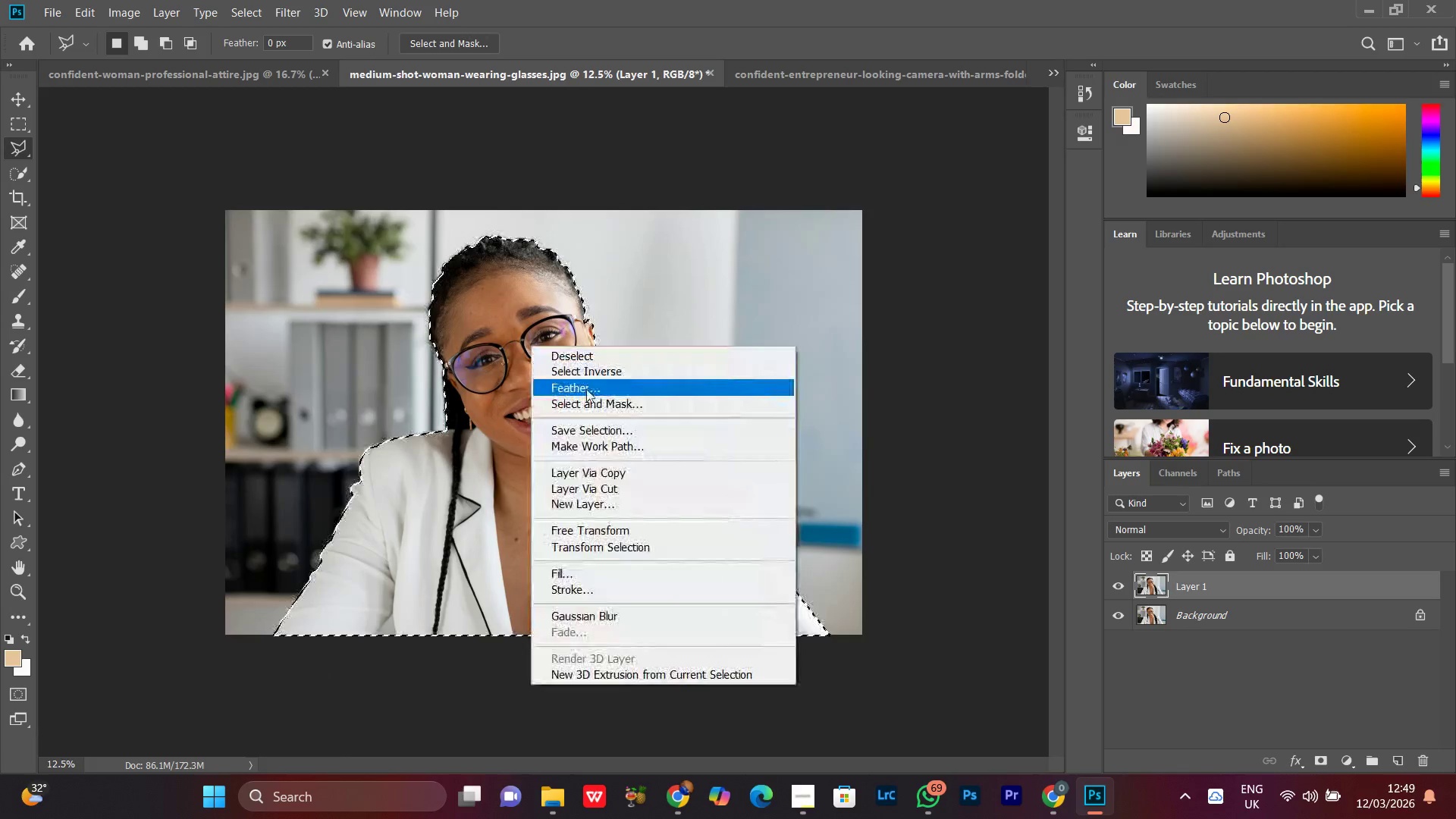 
left_click([586, 389])
 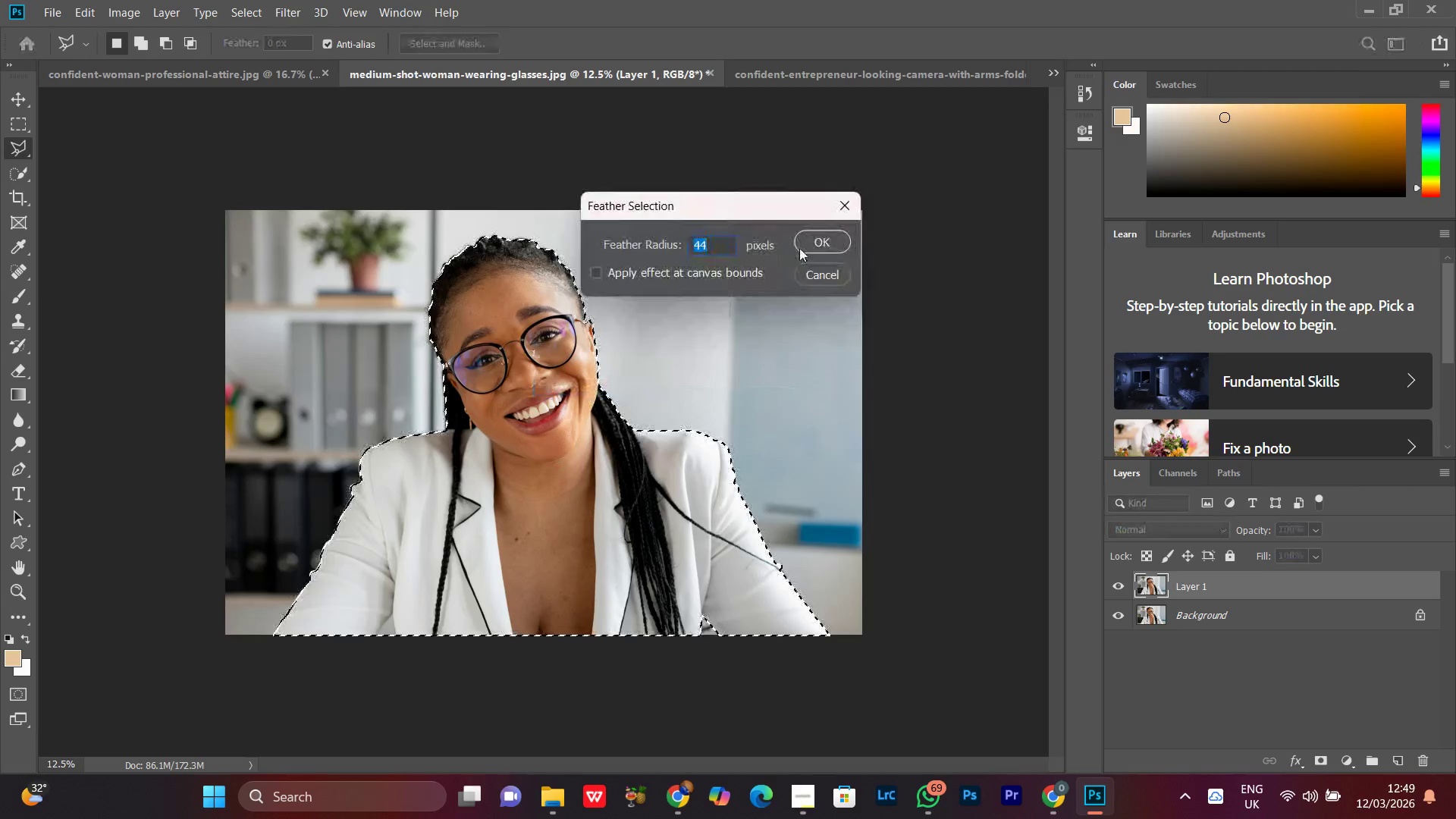 
key(2)
 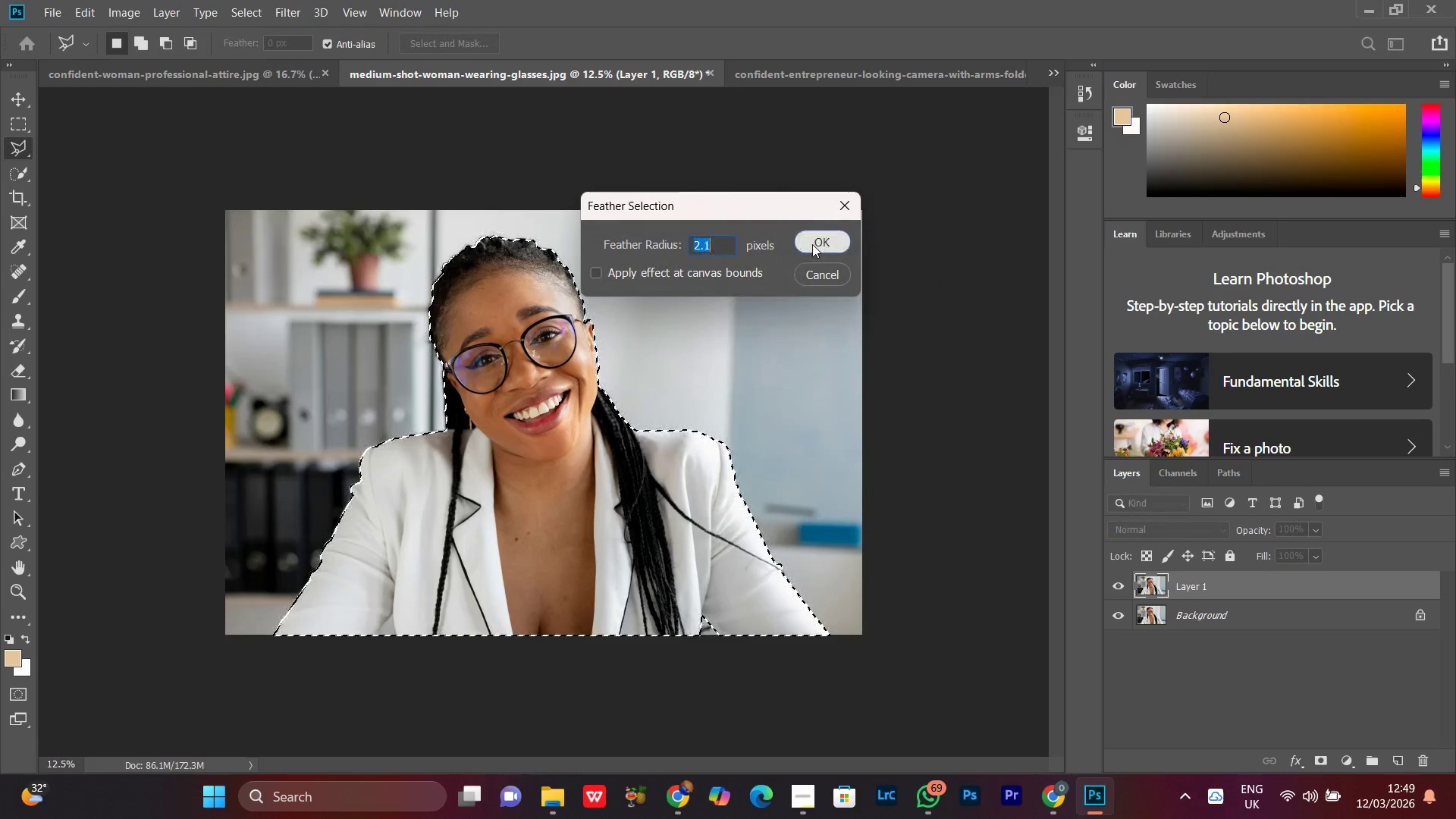 
left_click([812, 244])
 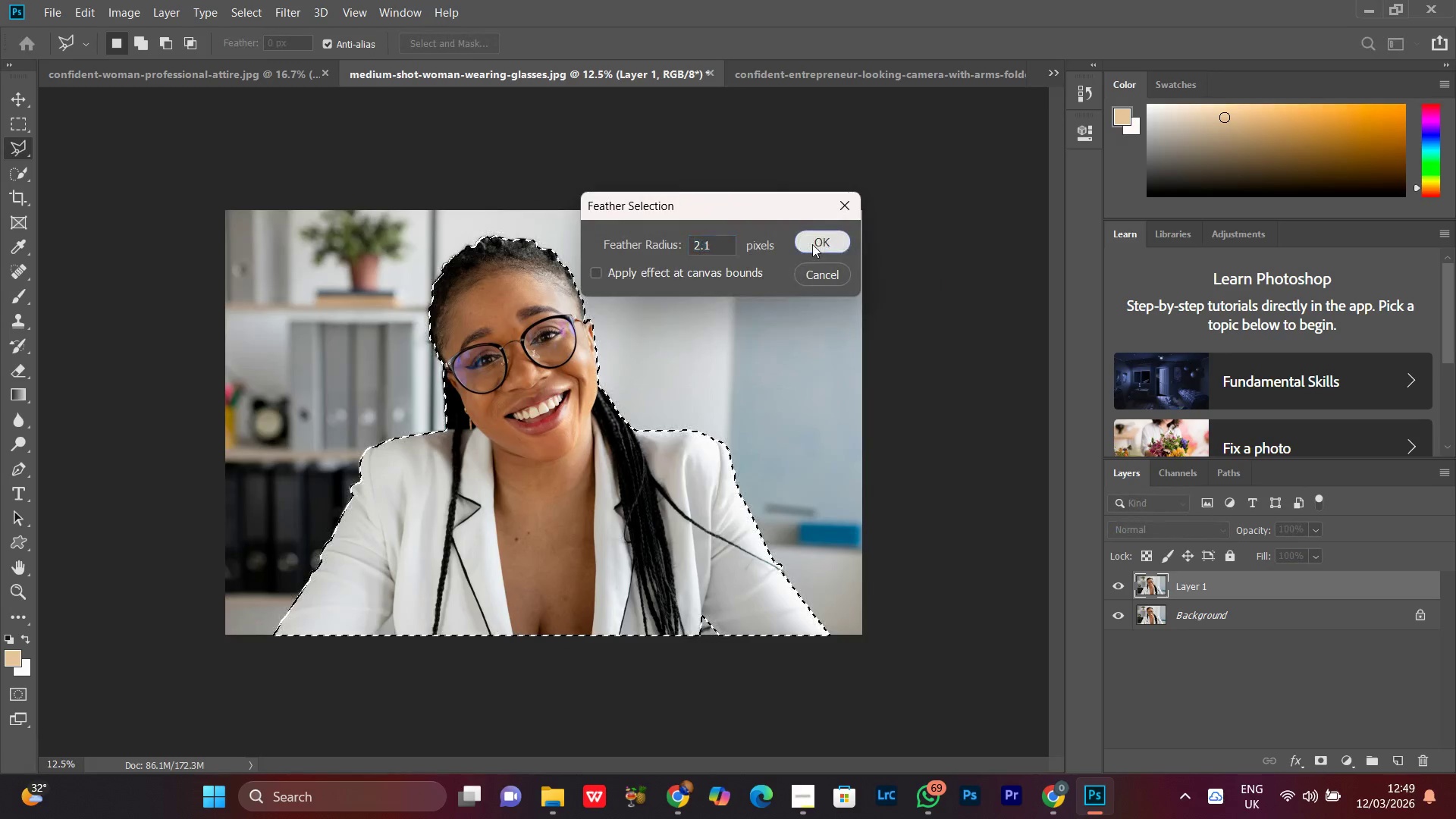 
scroll: coordinate [812, 244], scroll_direction: up, amount: 1.0
 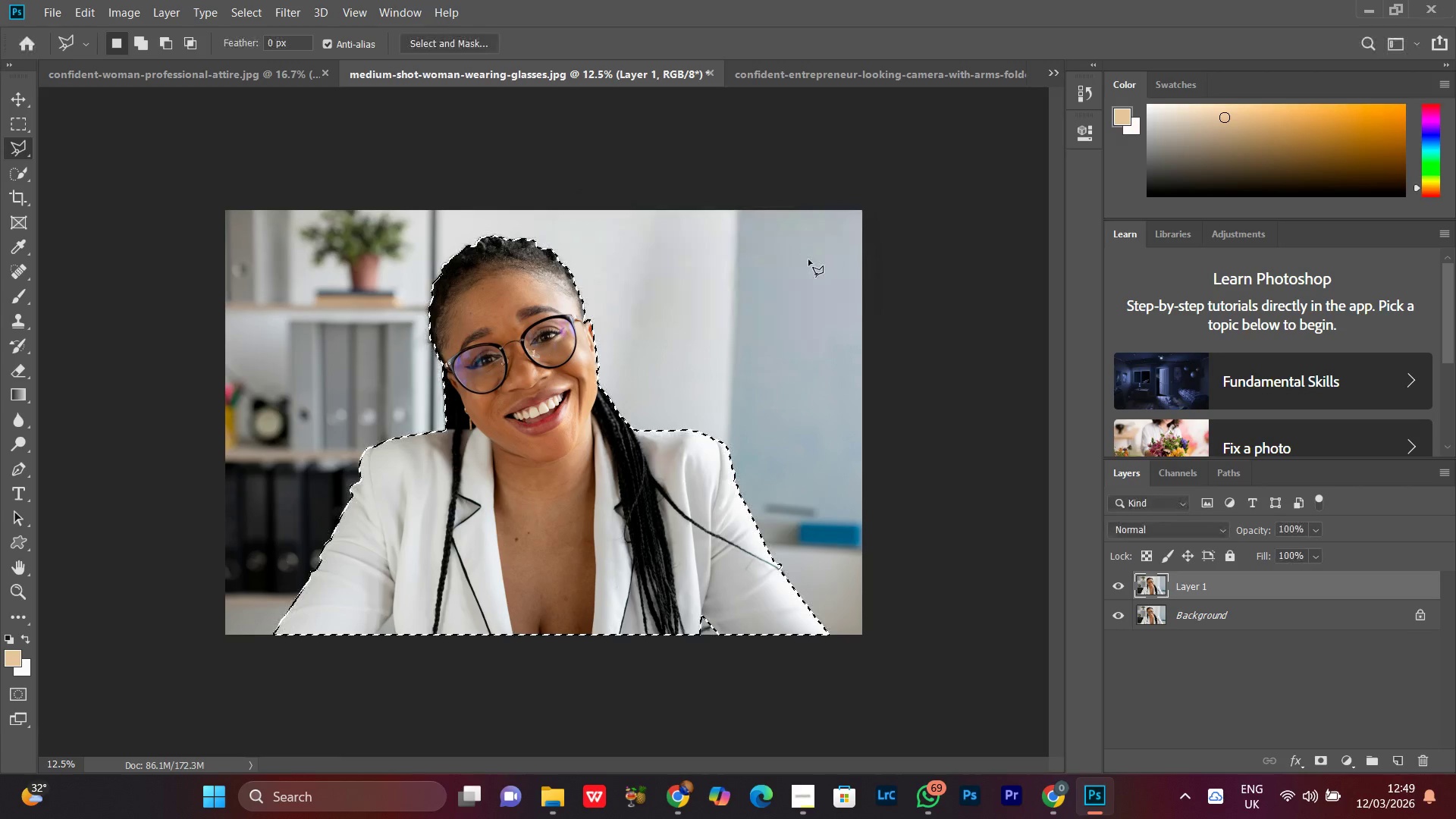 
hold_key(key=ControlLeft, duration=0.61)
 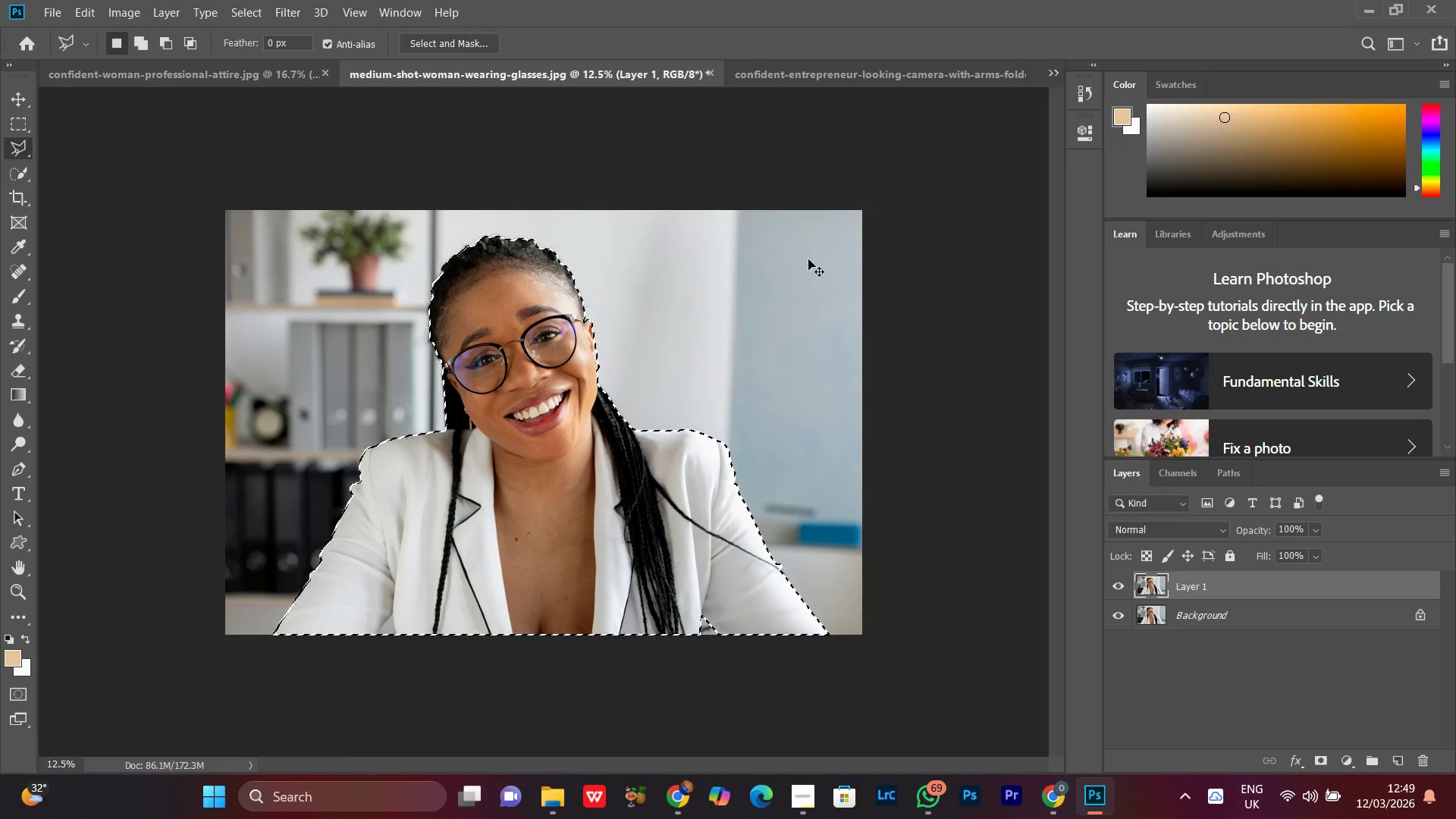 
key(Control+J)
 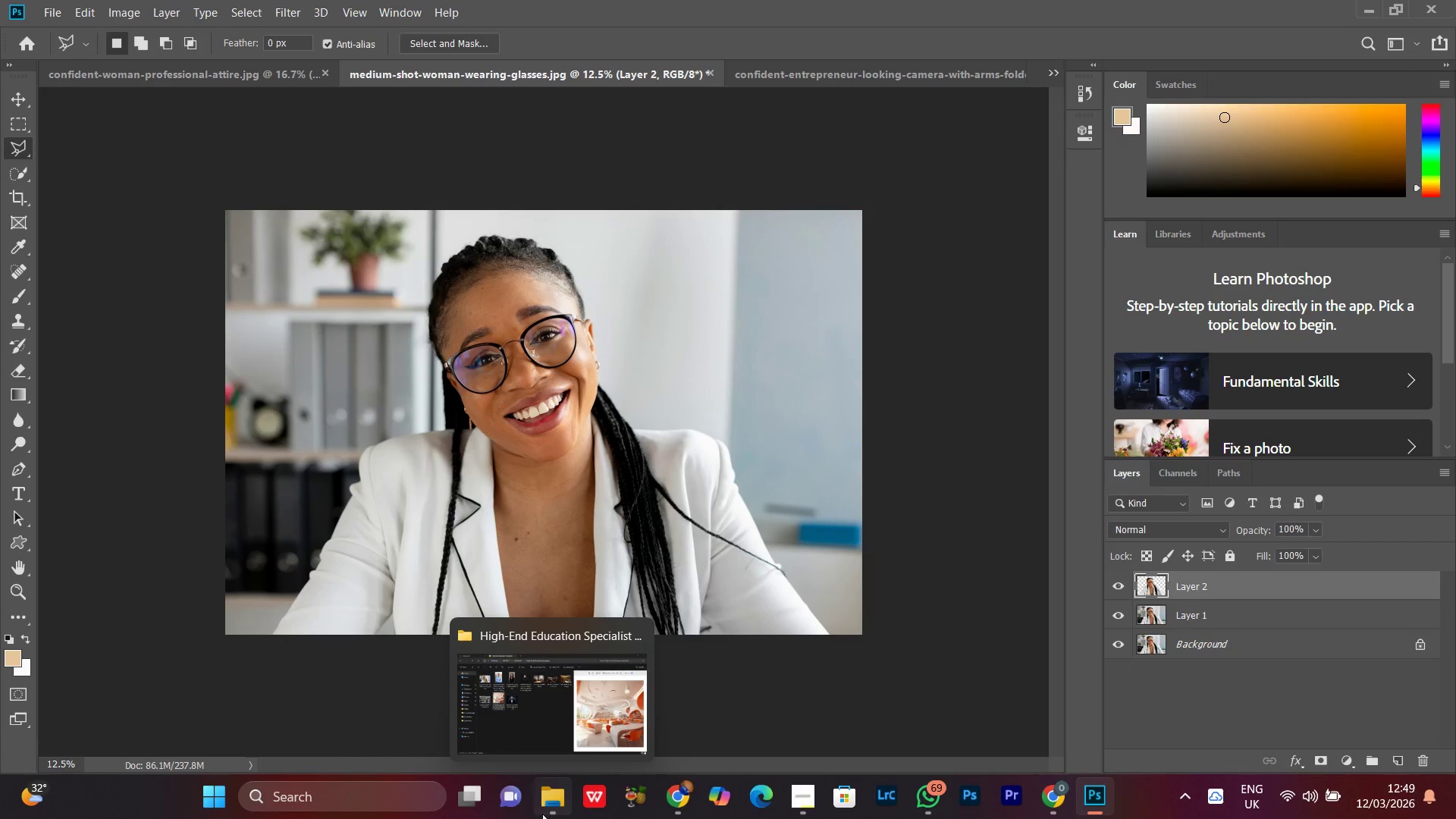 
left_click([537, 800])
 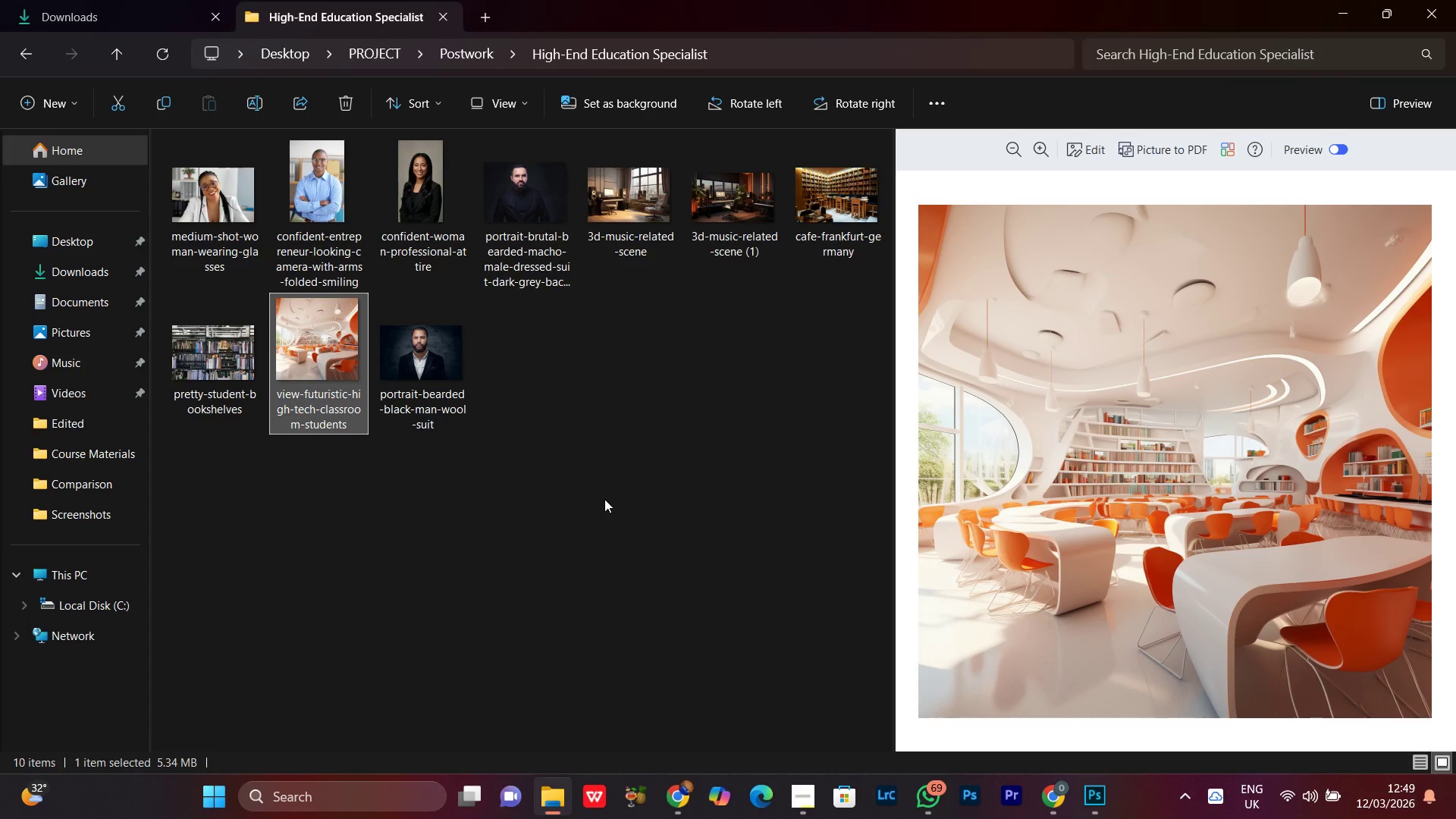 
left_click([633, 471])
 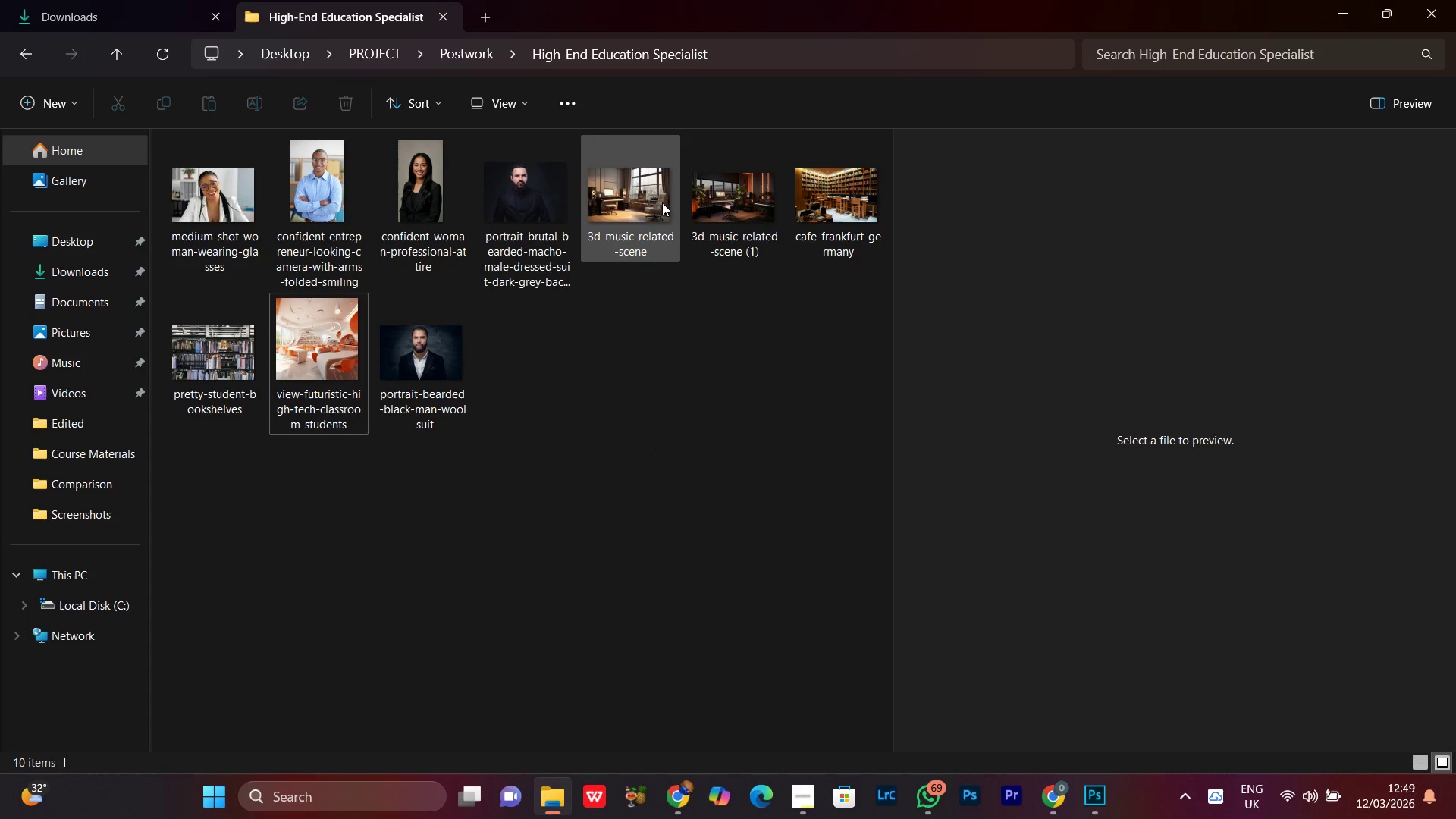 
left_click([628, 201])
 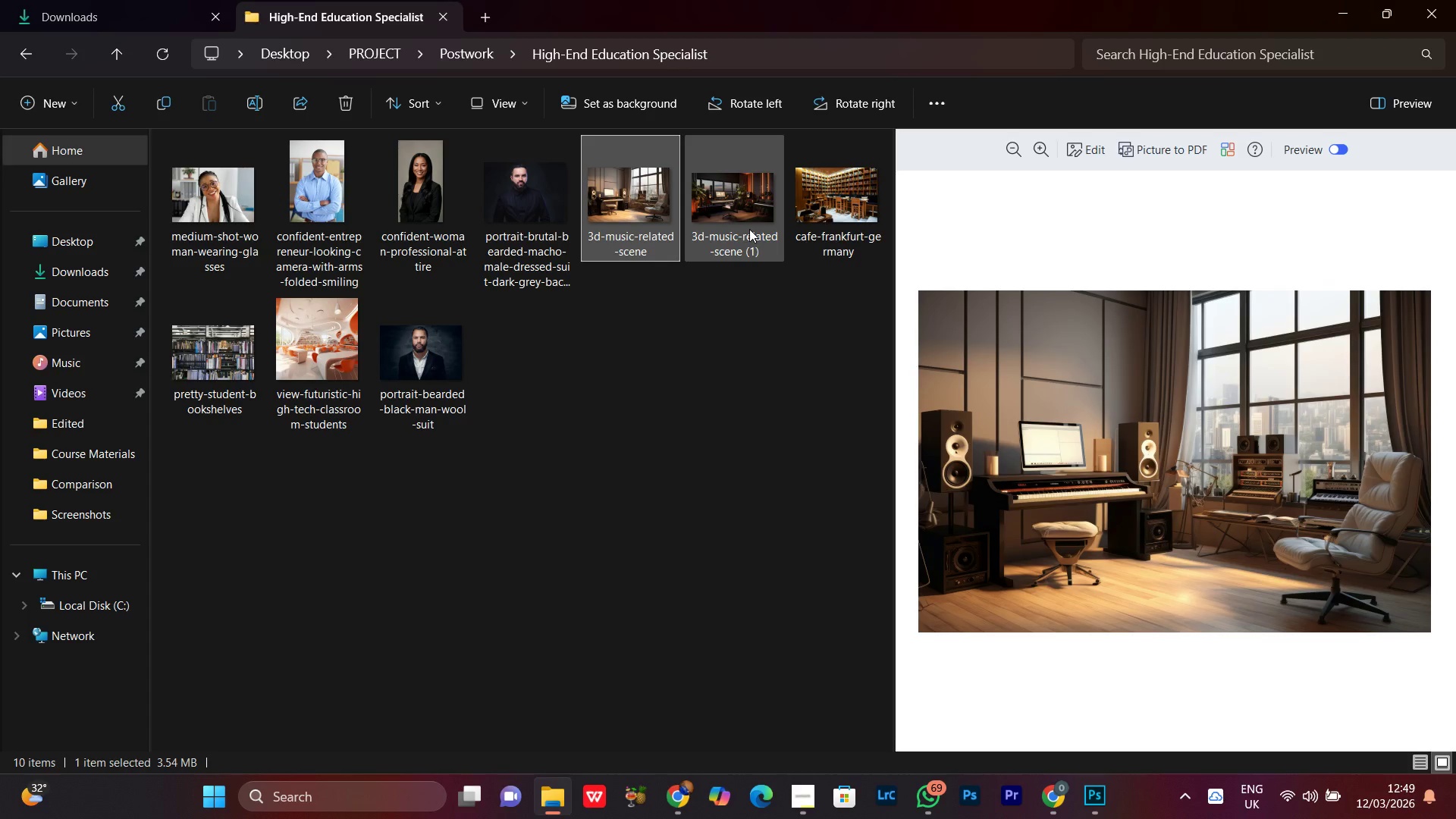 
left_click([747, 223])
 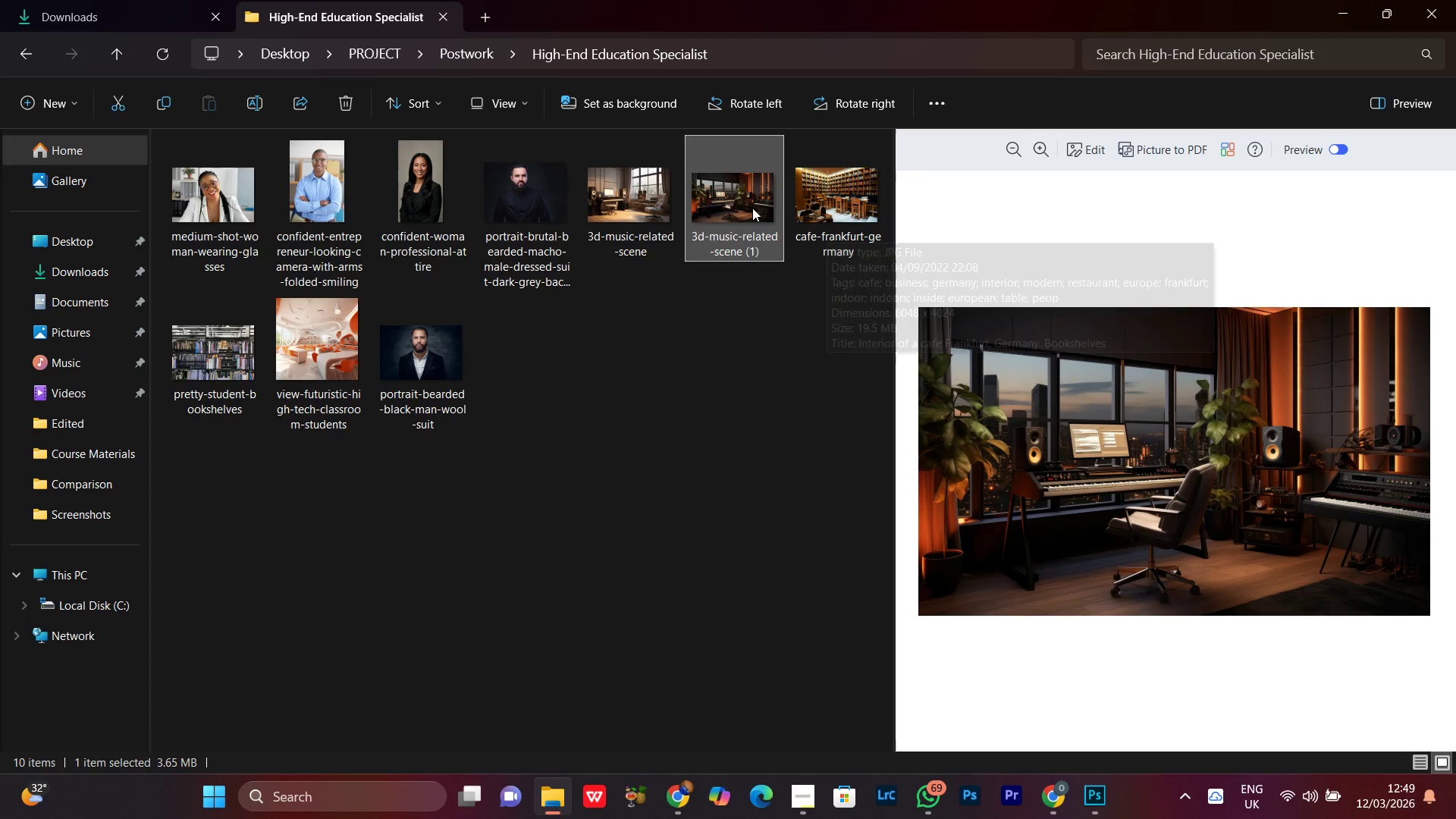 
left_click_drag(start_coordinate=[727, 203], to_coordinate=[560, 408])
 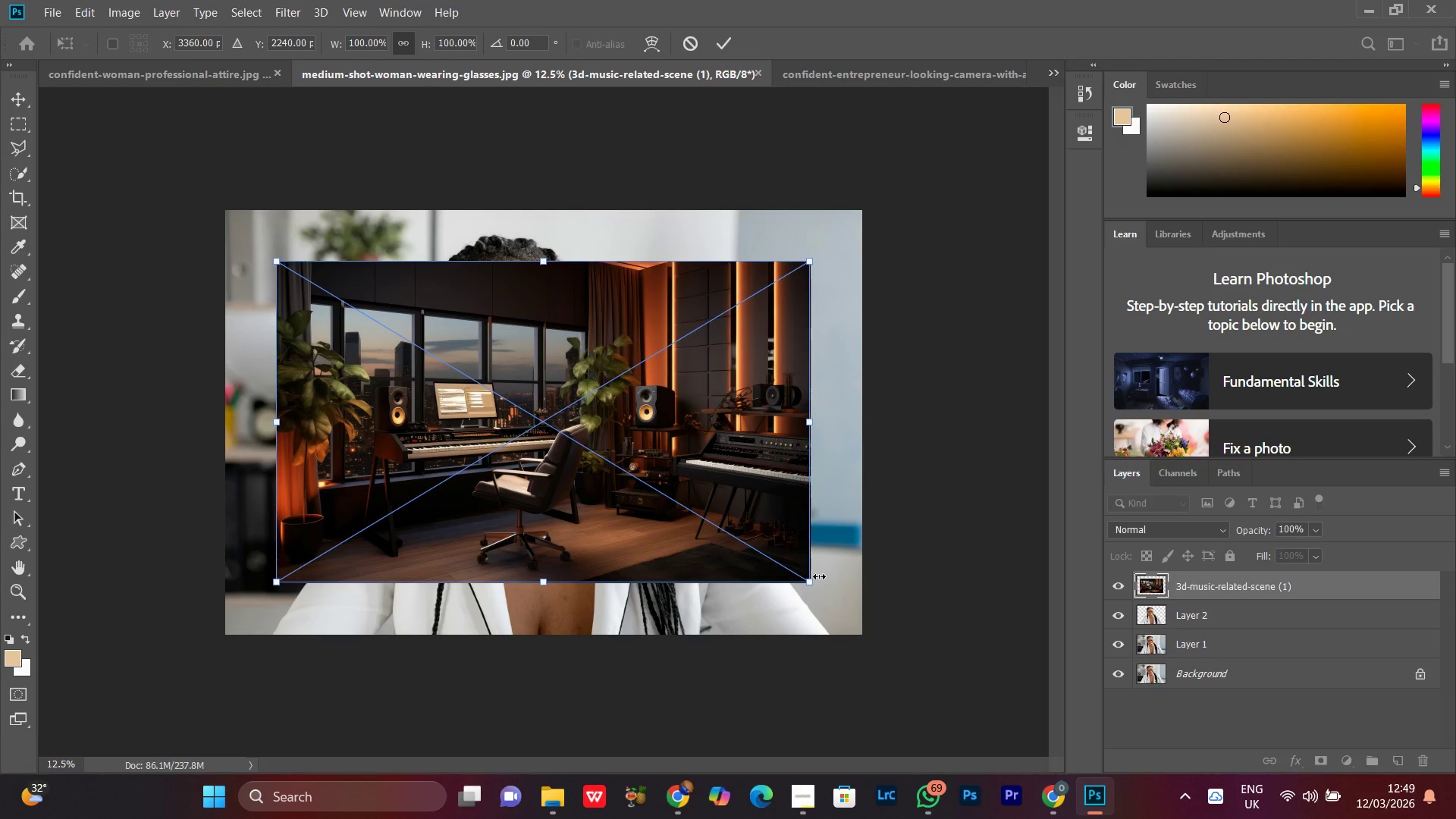 
left_click_drag(start_coordinate=[805, 583], to_coordinate=[892, 680])
 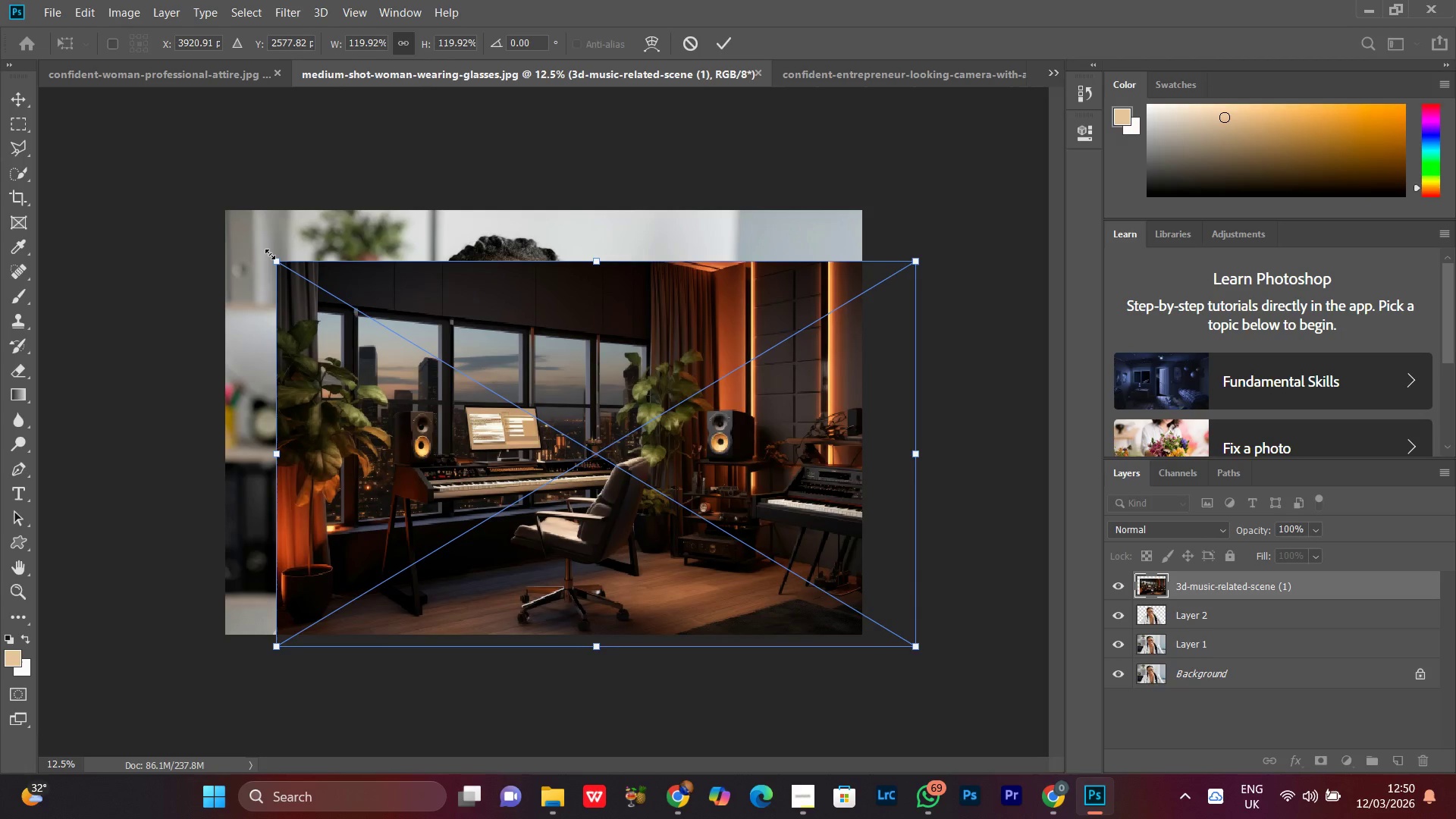 
left_click_drag(start_coordinate=[270, 254], to_coordinate=[173, 180])
 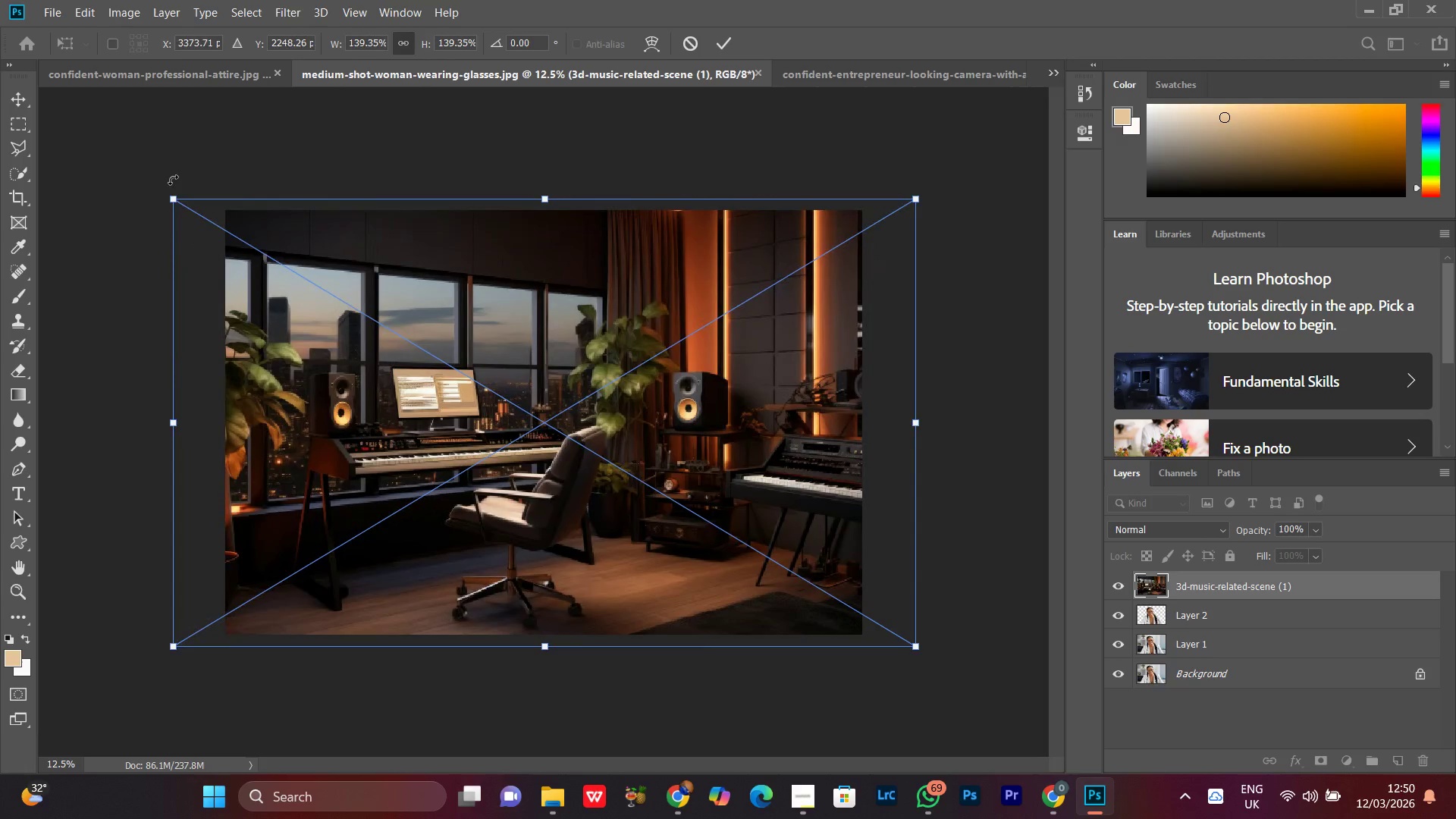 
key(Enter)
 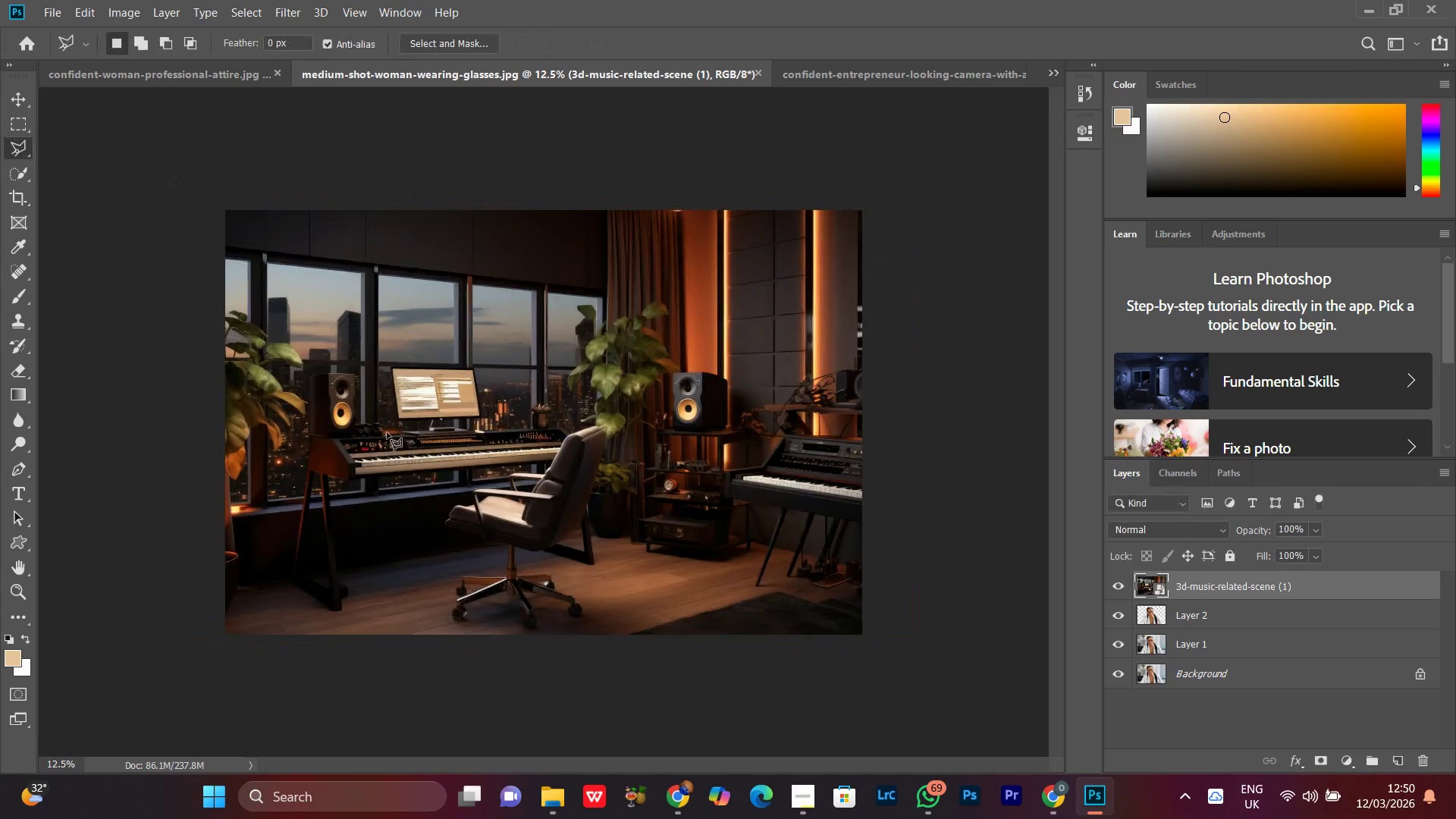 
key(Control+BracketRight)
 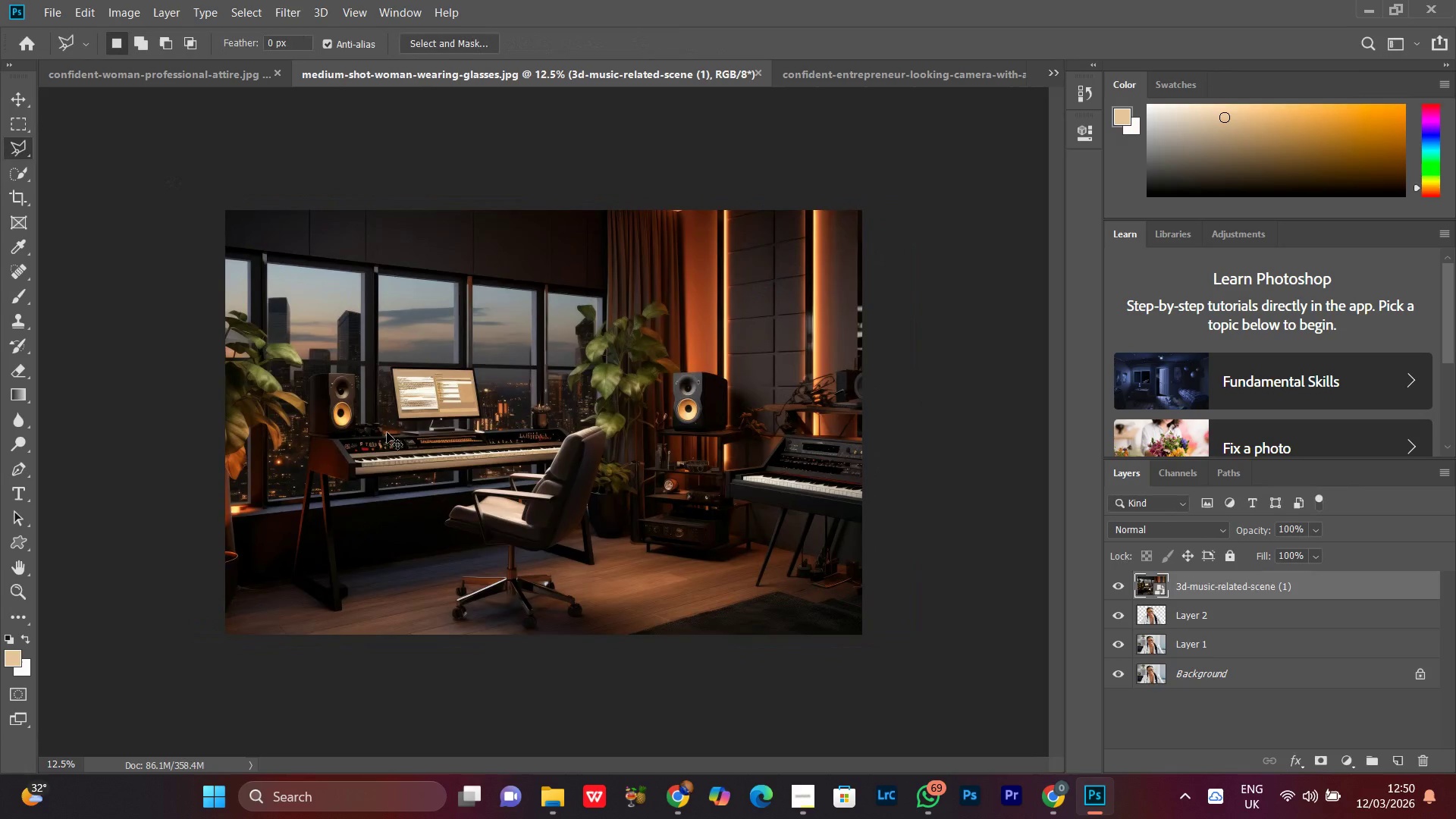 
key(Control+BracketLeft)
 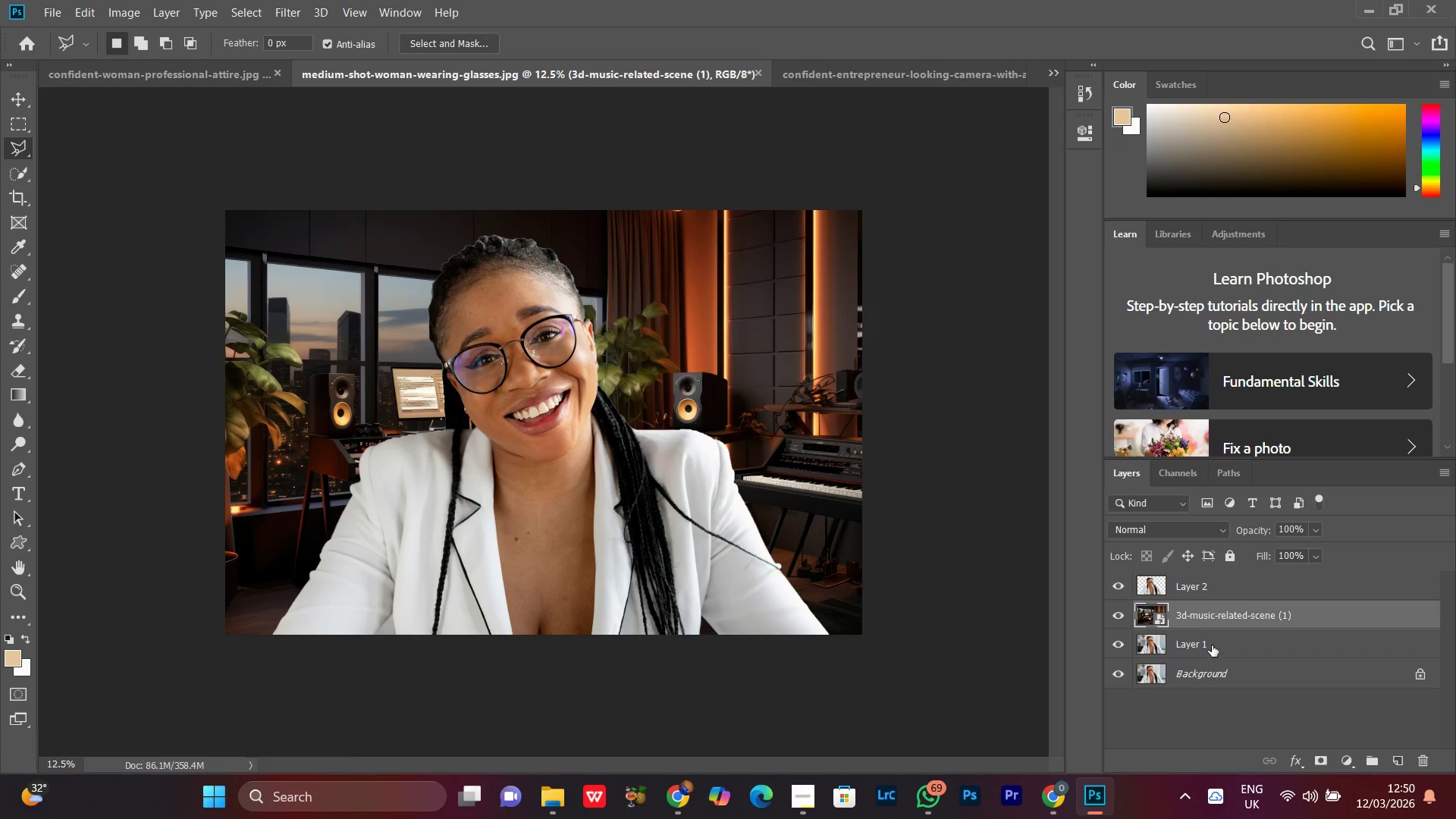 
left_click([1194, 598])
 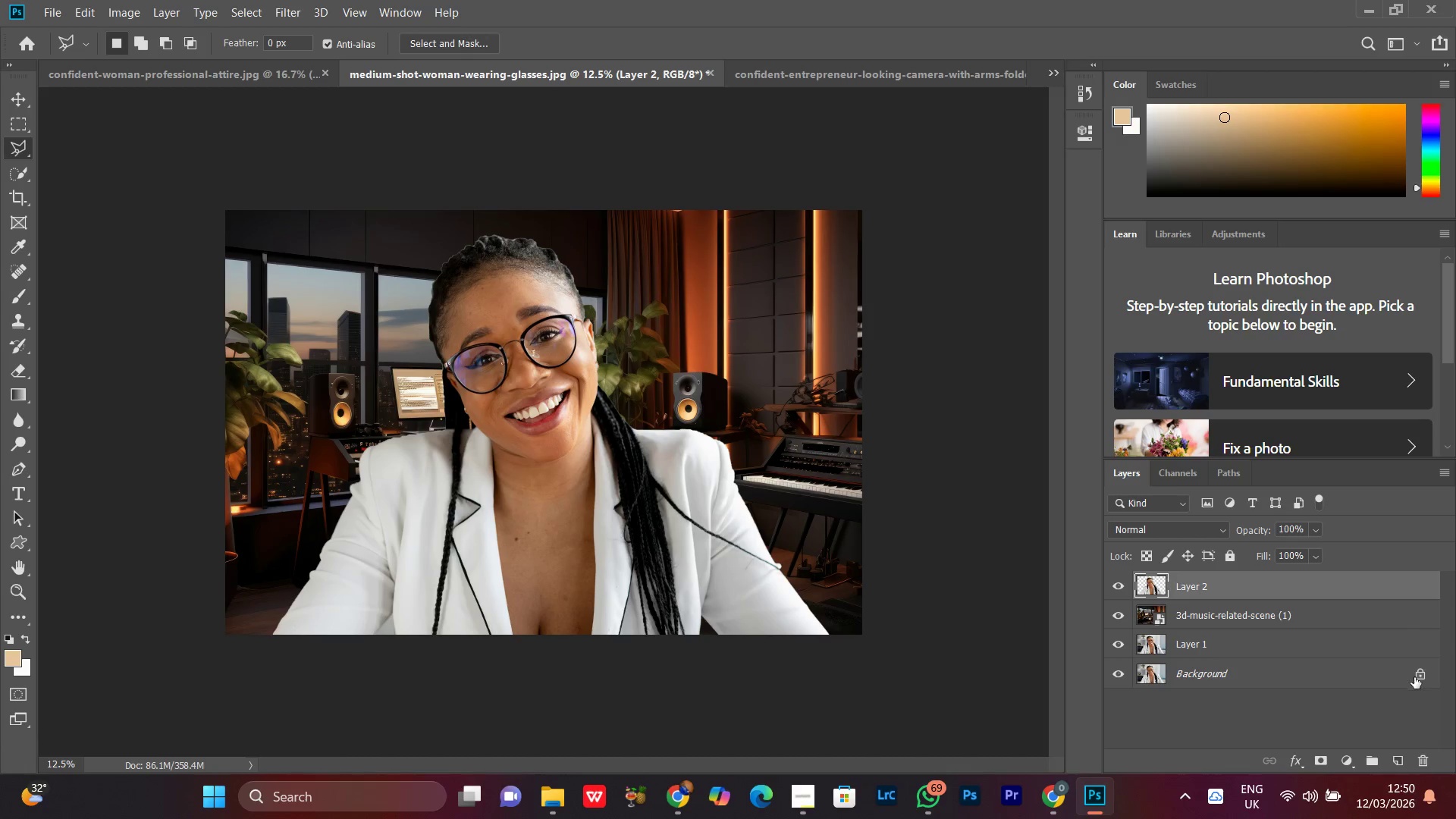 
left_click([1216, 617])
 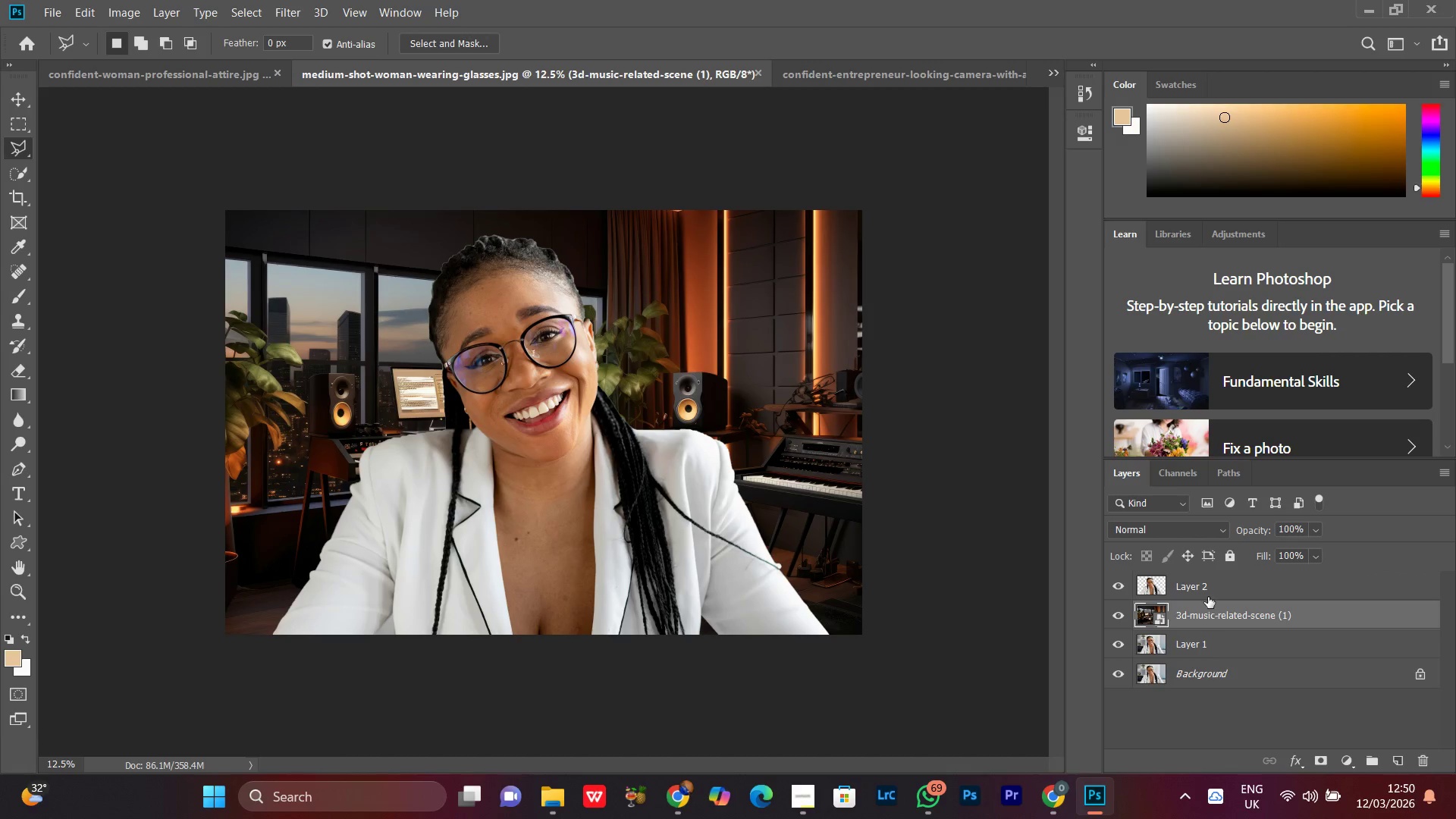 
left_click([1208, 596])
 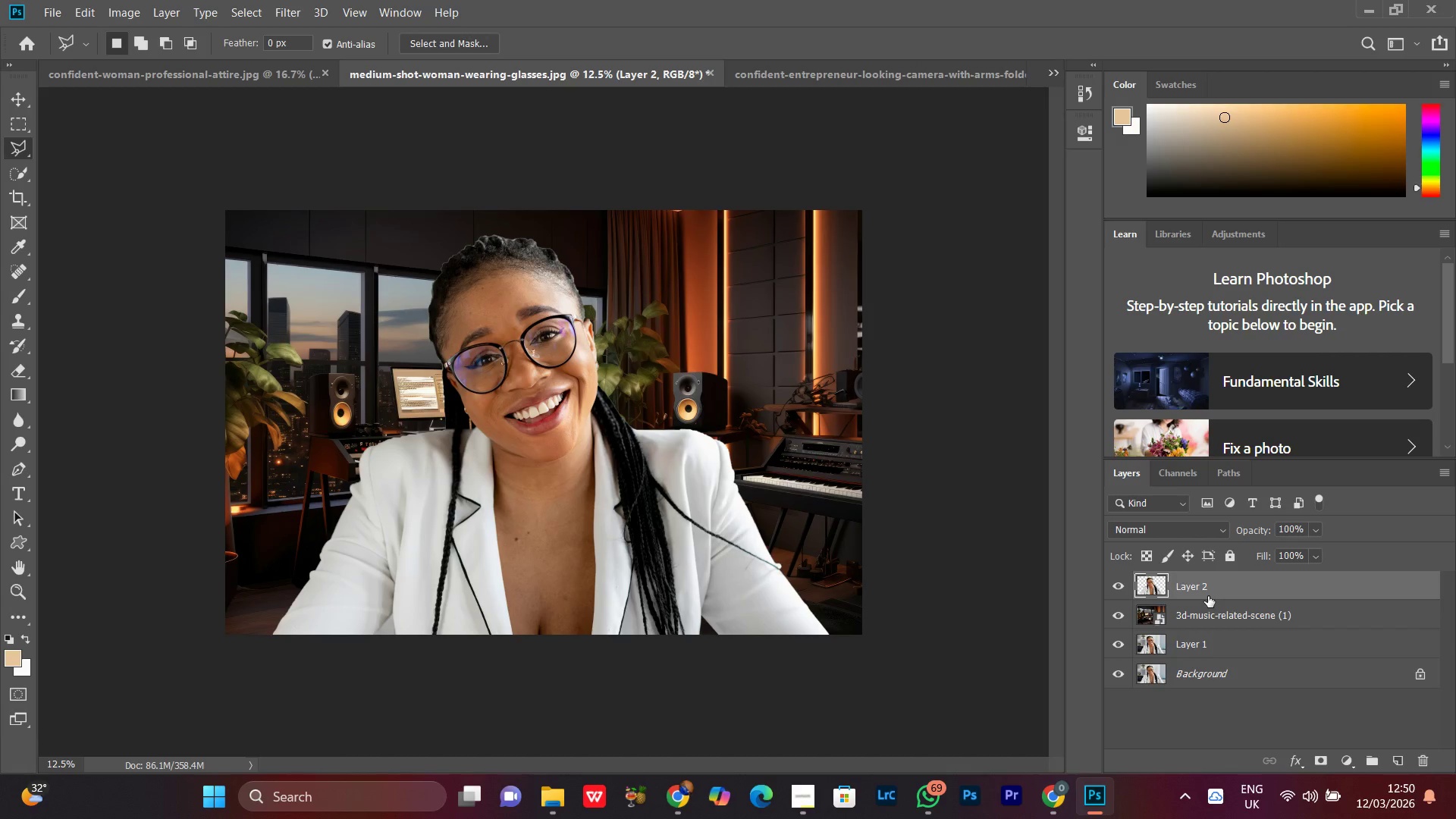 
hold_key(key=ControlLeft, duration=0.53)
 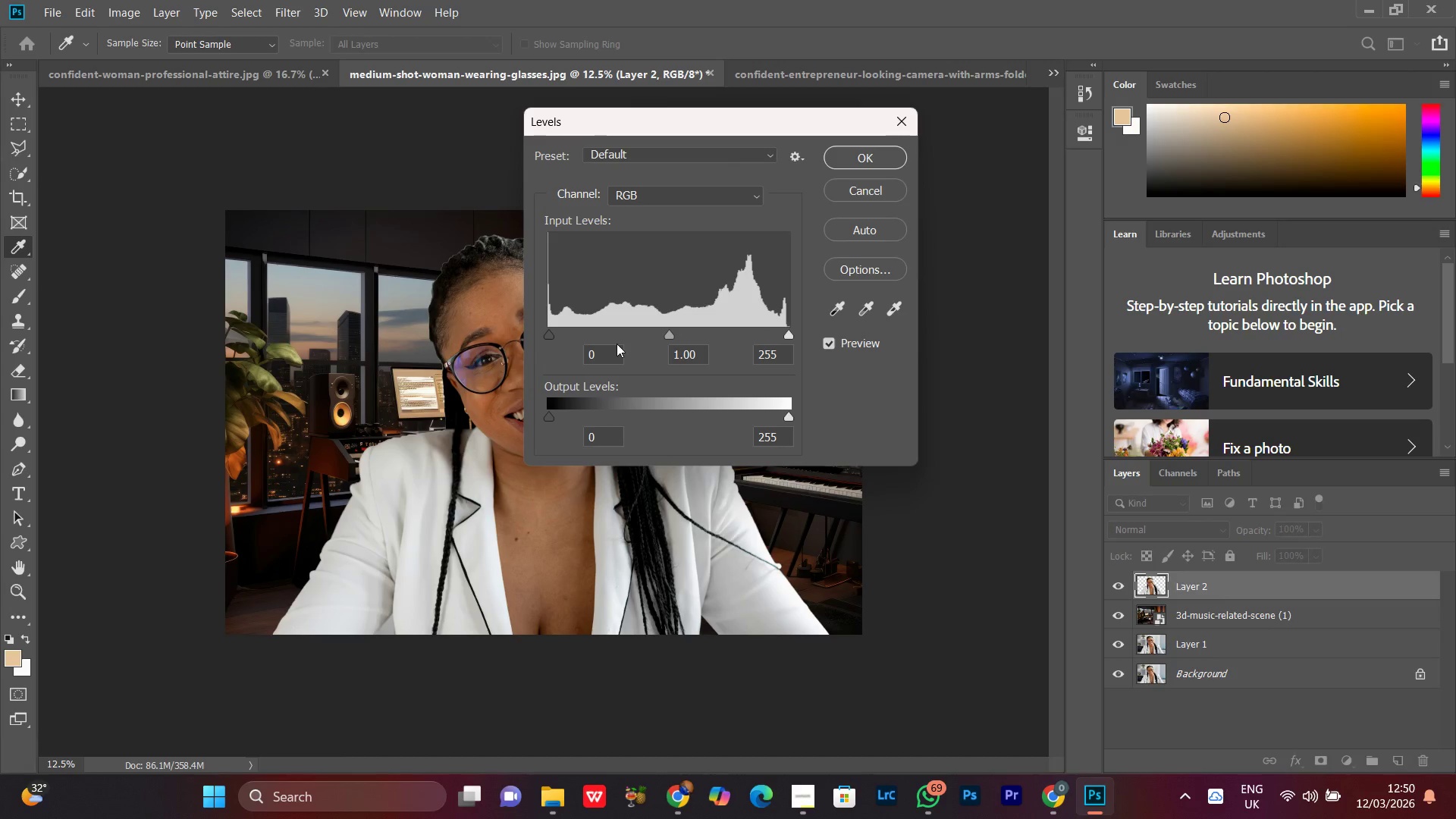 
left_click([566, 339])
 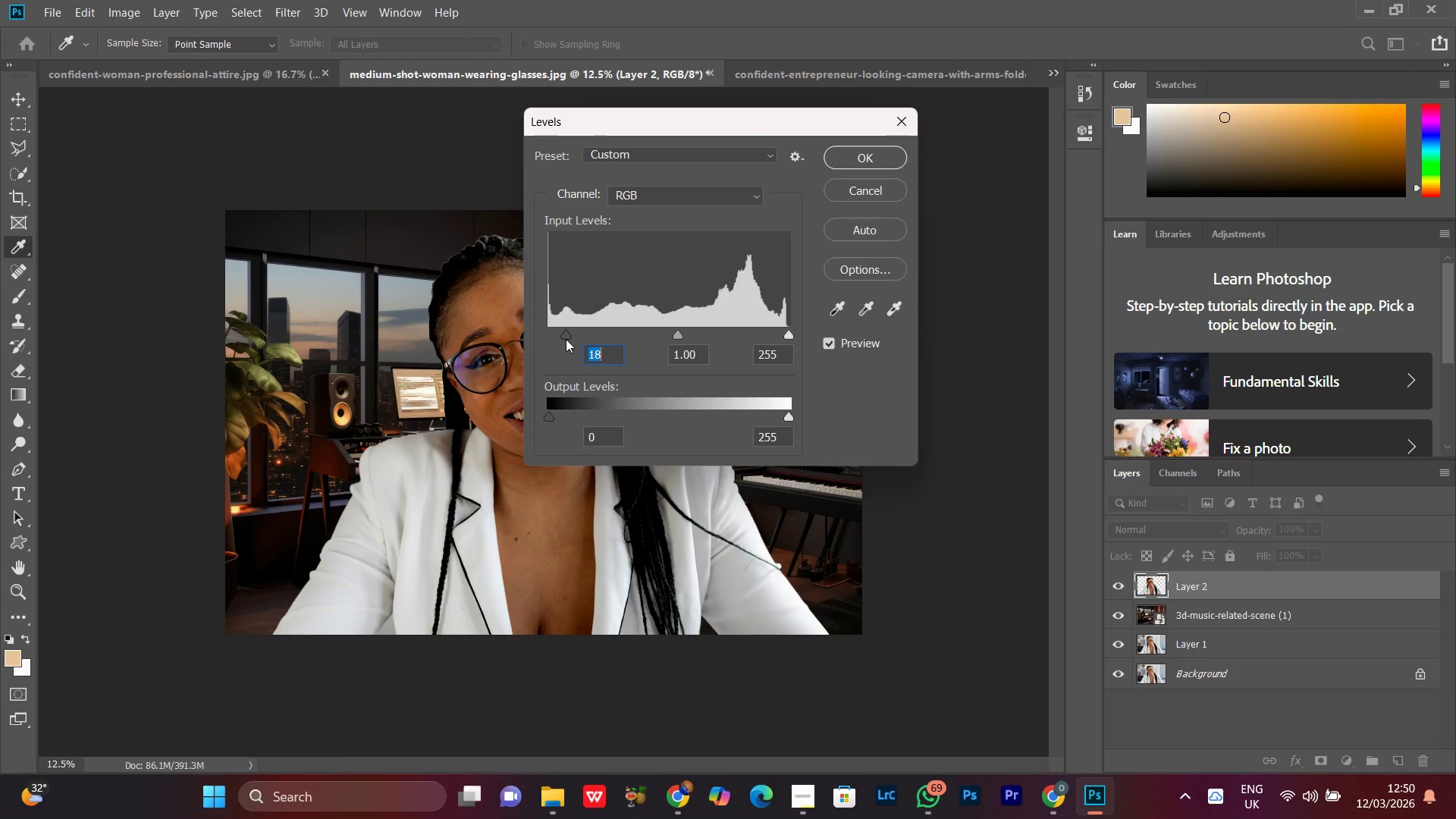 
left_click([566, 339])
 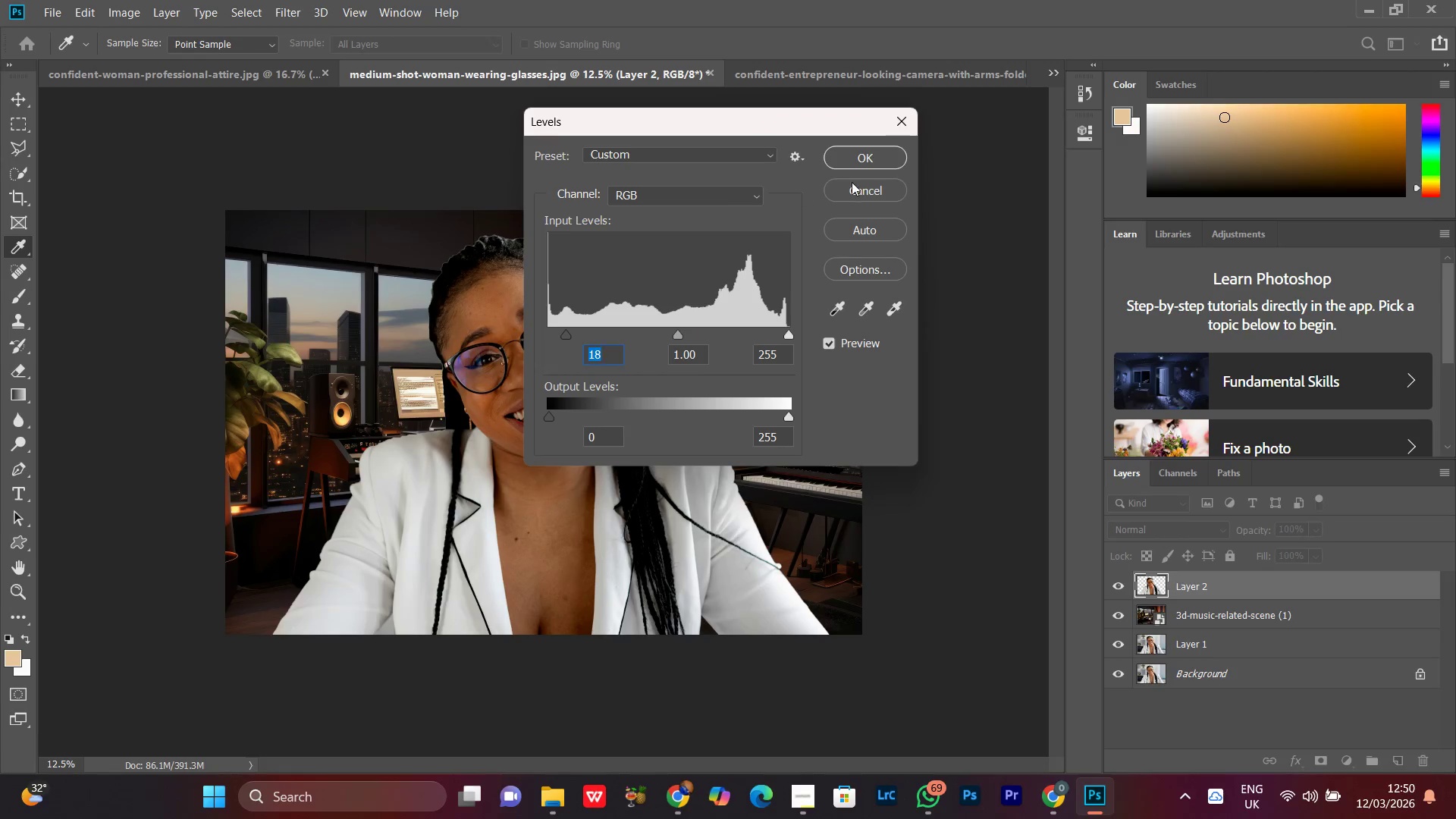 
left_click([853, 158])
 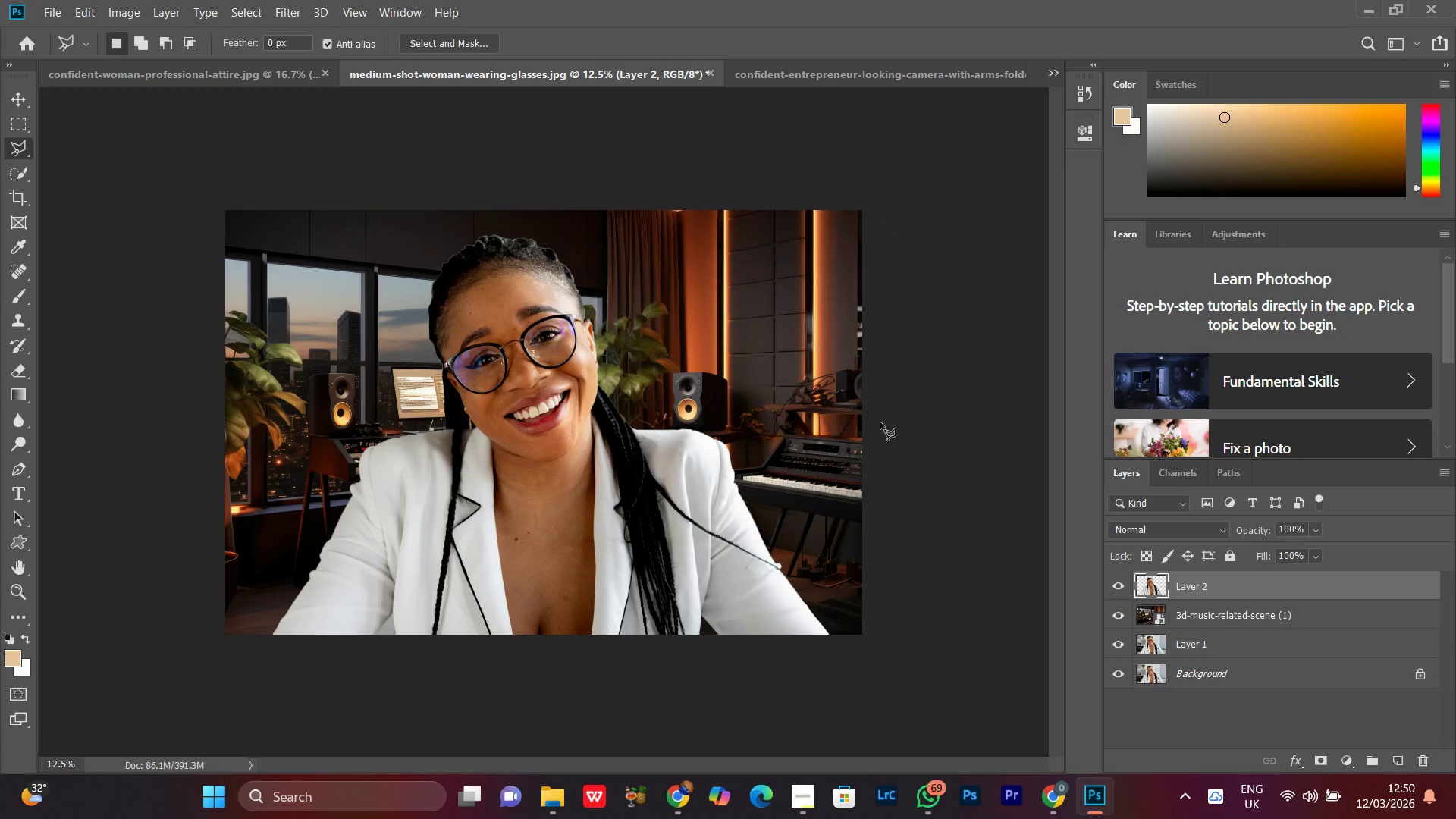 
key(Z)
 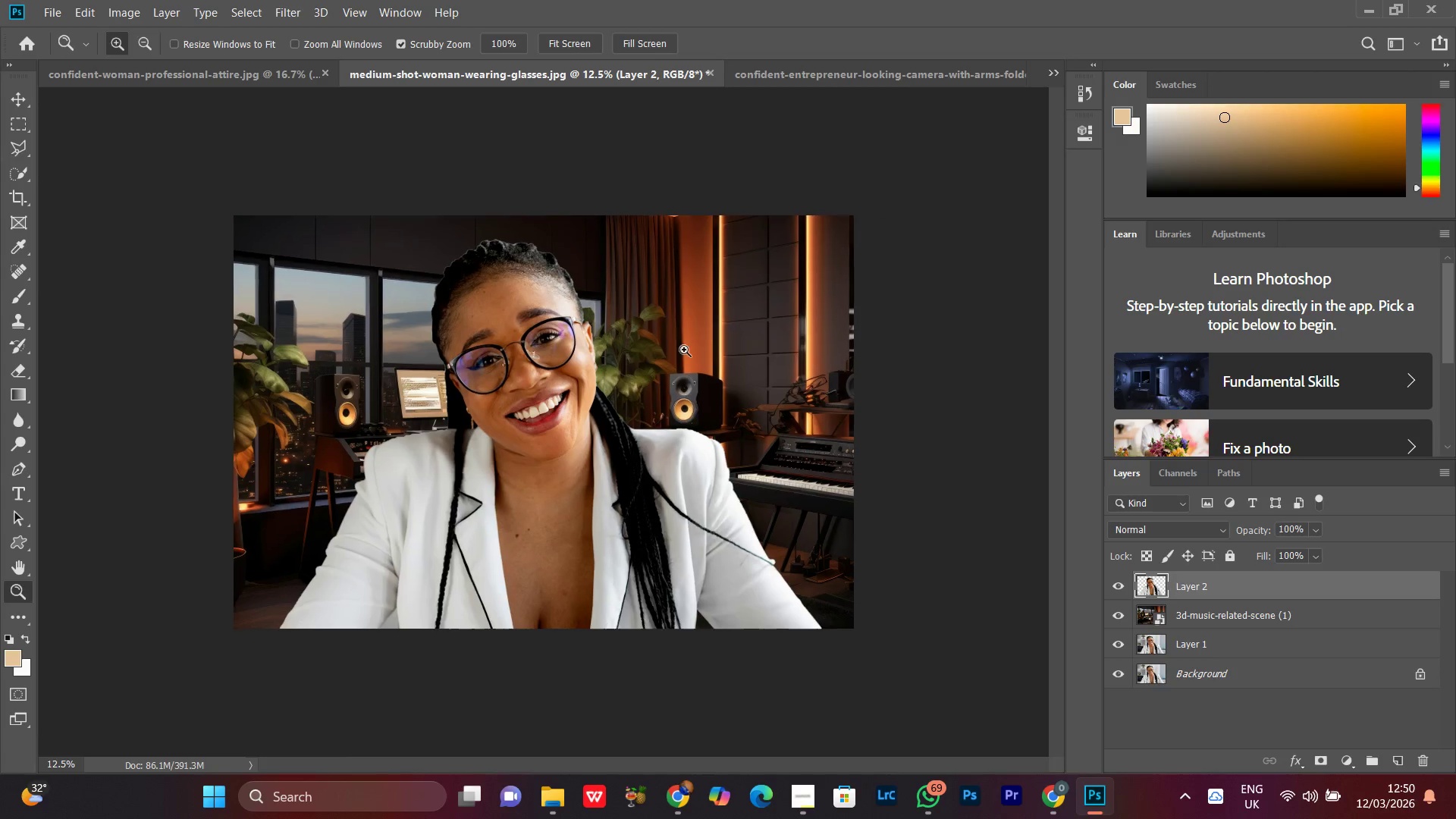 
left_click_drag(start_coordinate=[695, 314], to_coordinate=[670, 382])
 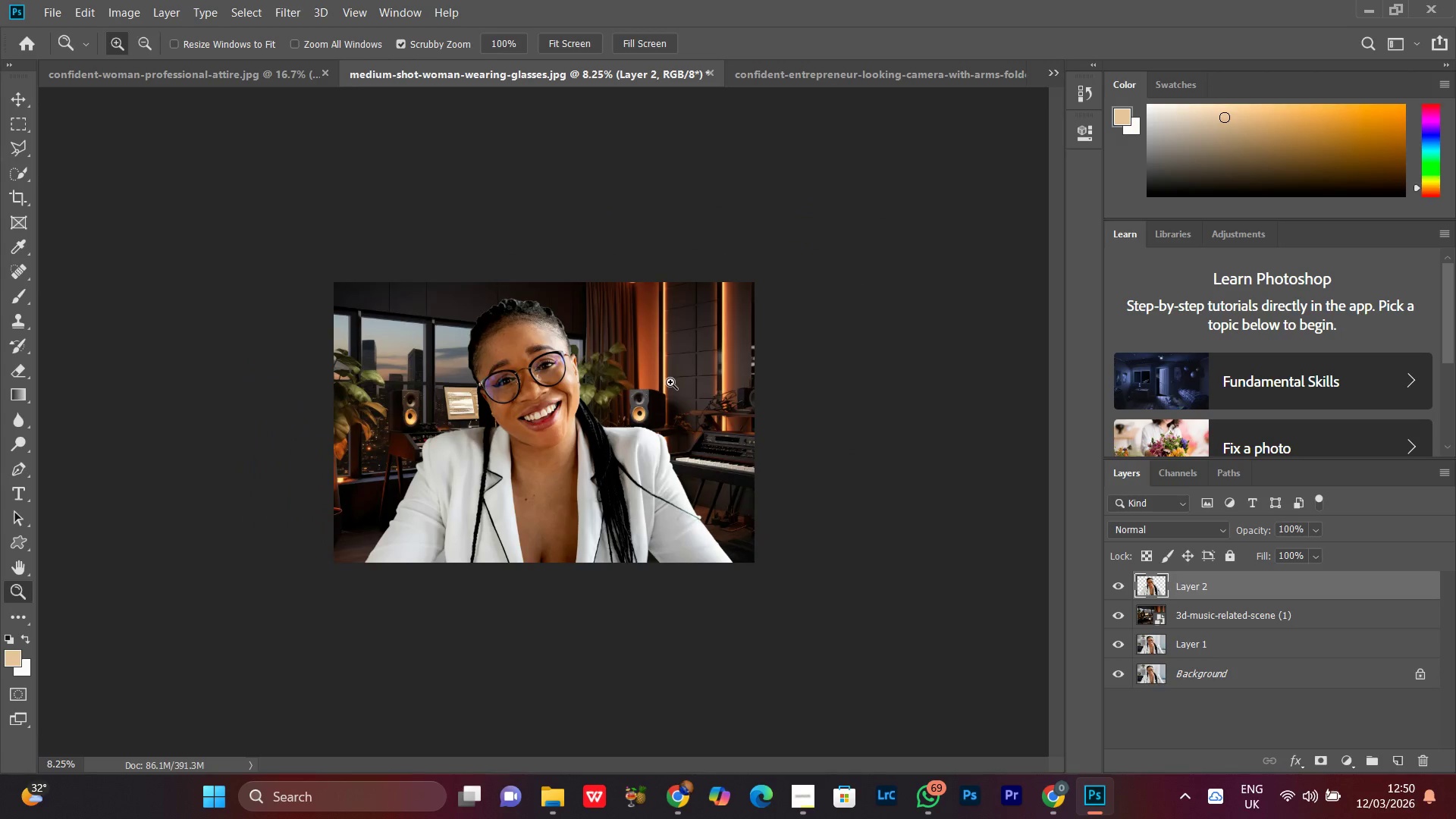 
key(Control+W)
 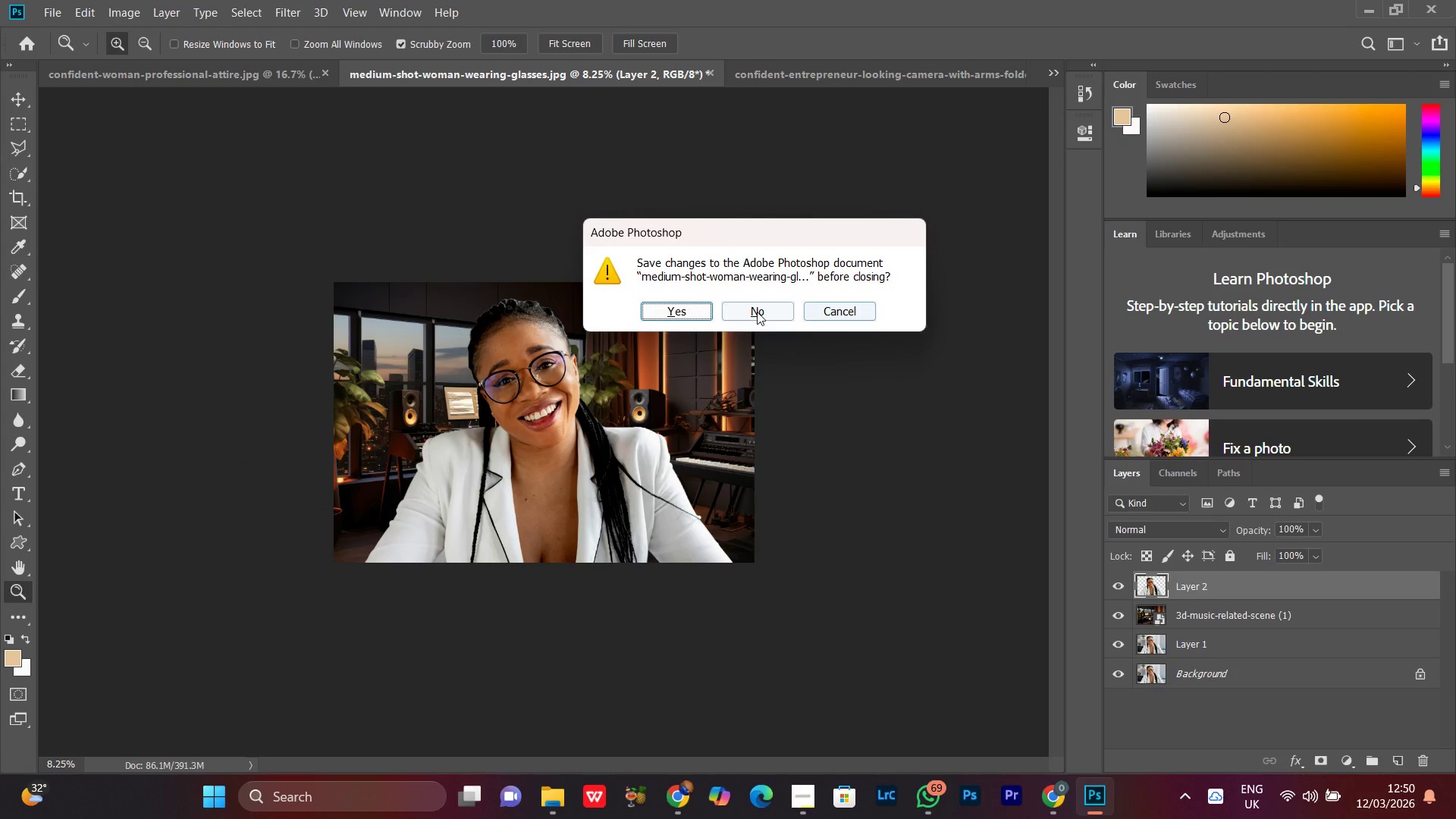 
left_click([757, 312])
 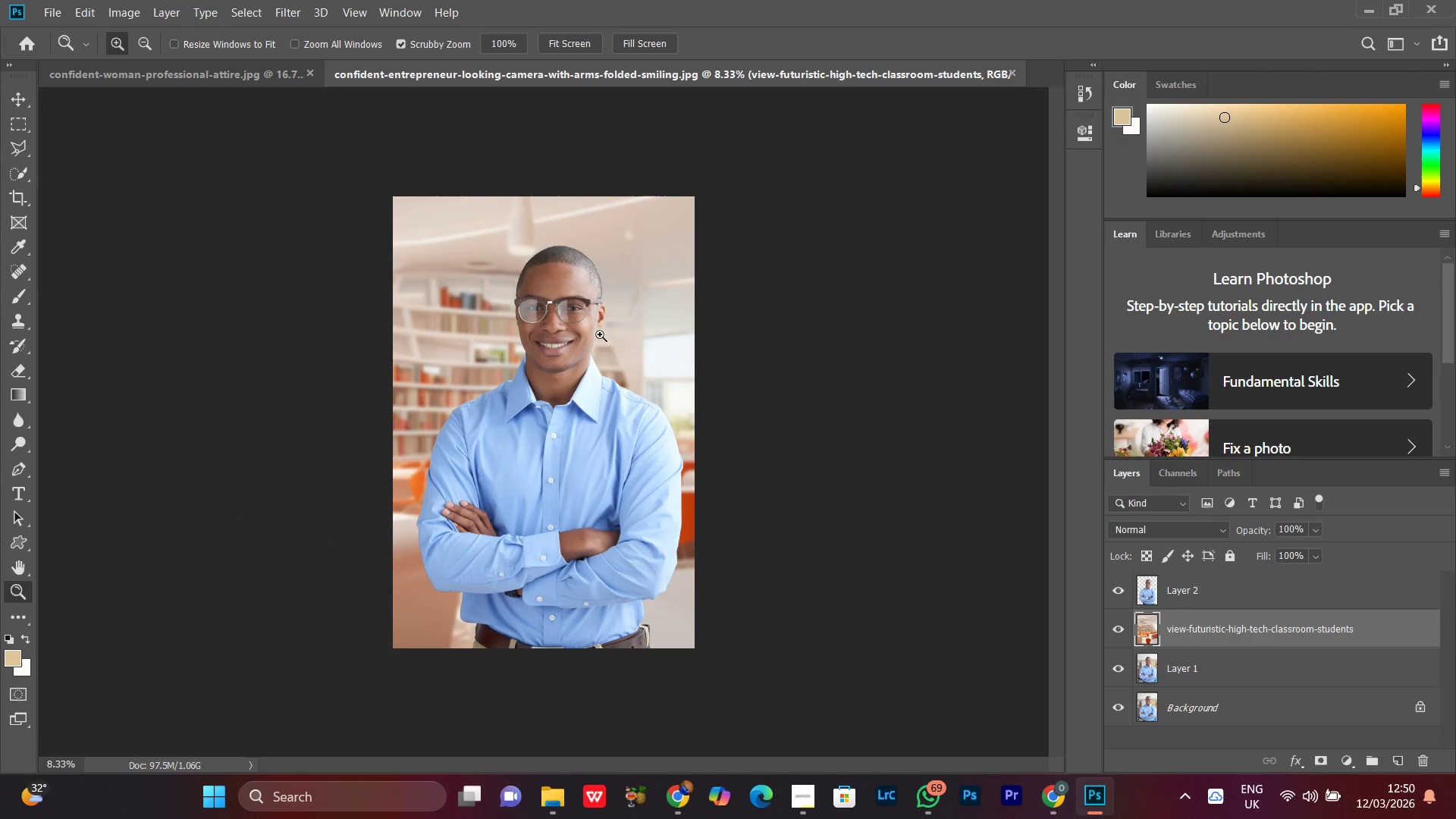 
left_click_drag(start_coordinate=[600, 334], to_coordinate=[592, 350])
 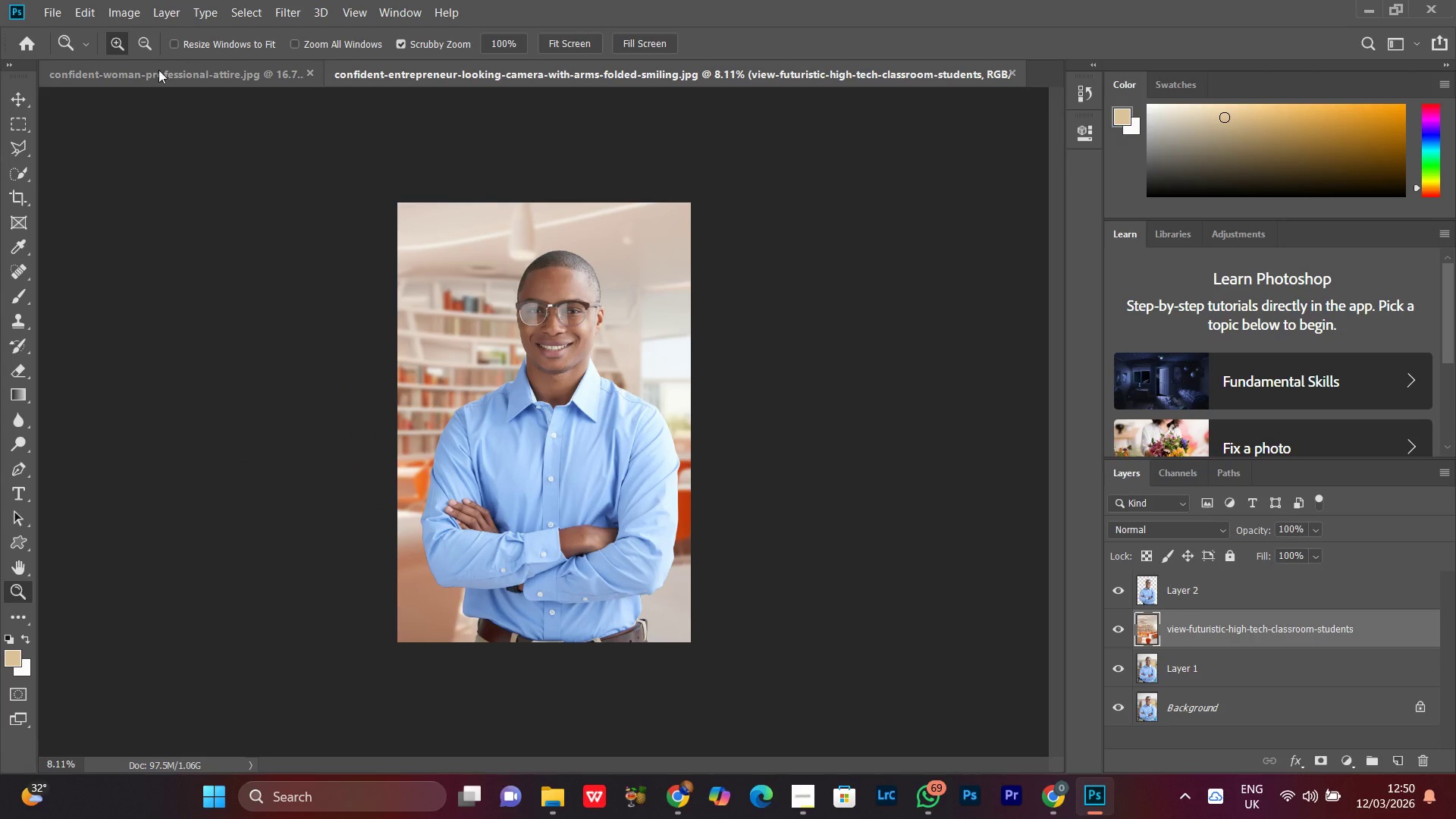 
left_click([158, 70])
 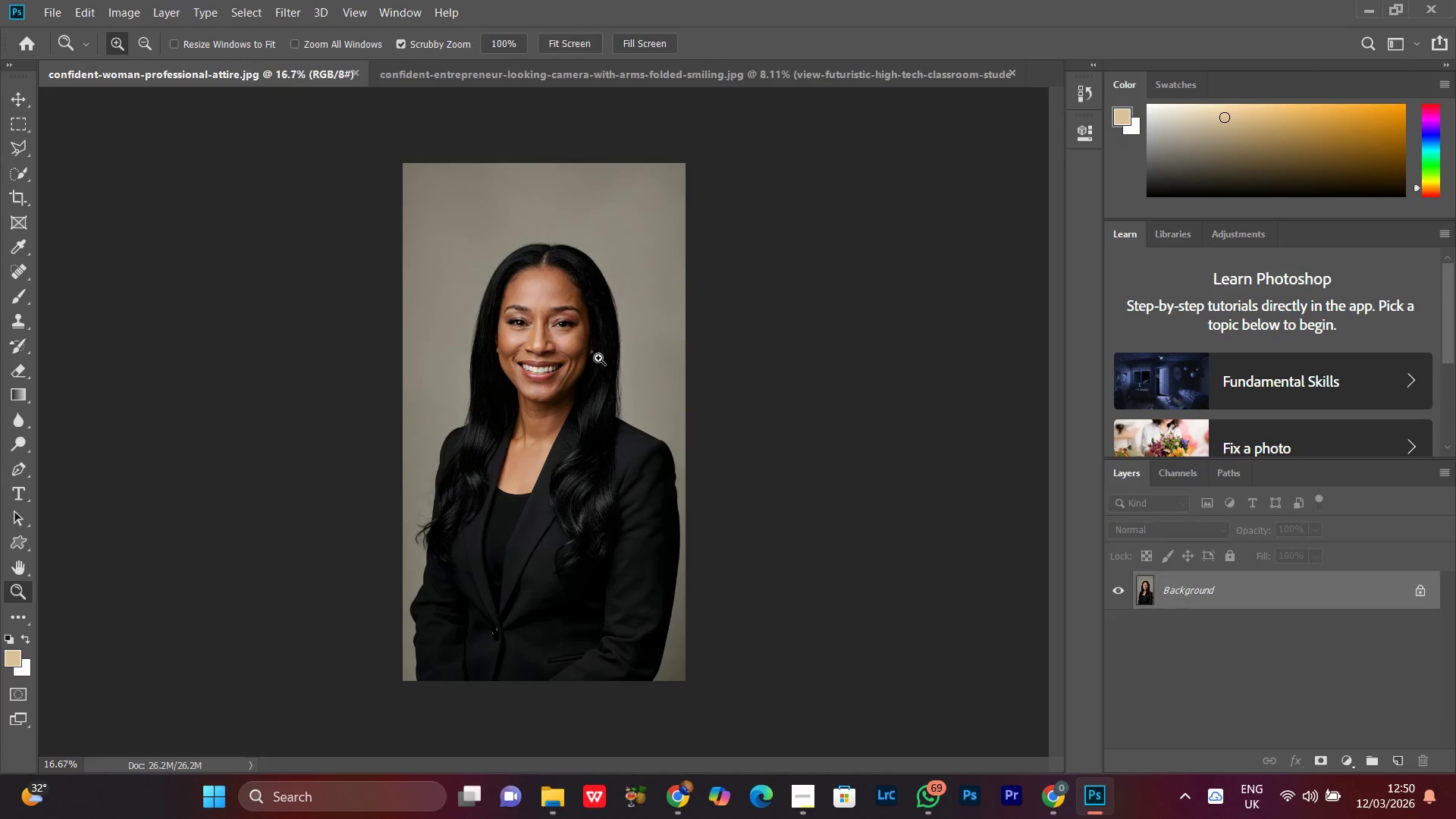 
left_click_drag(start_coordinate=[559, 350], to_coordinate=[576, 442])
 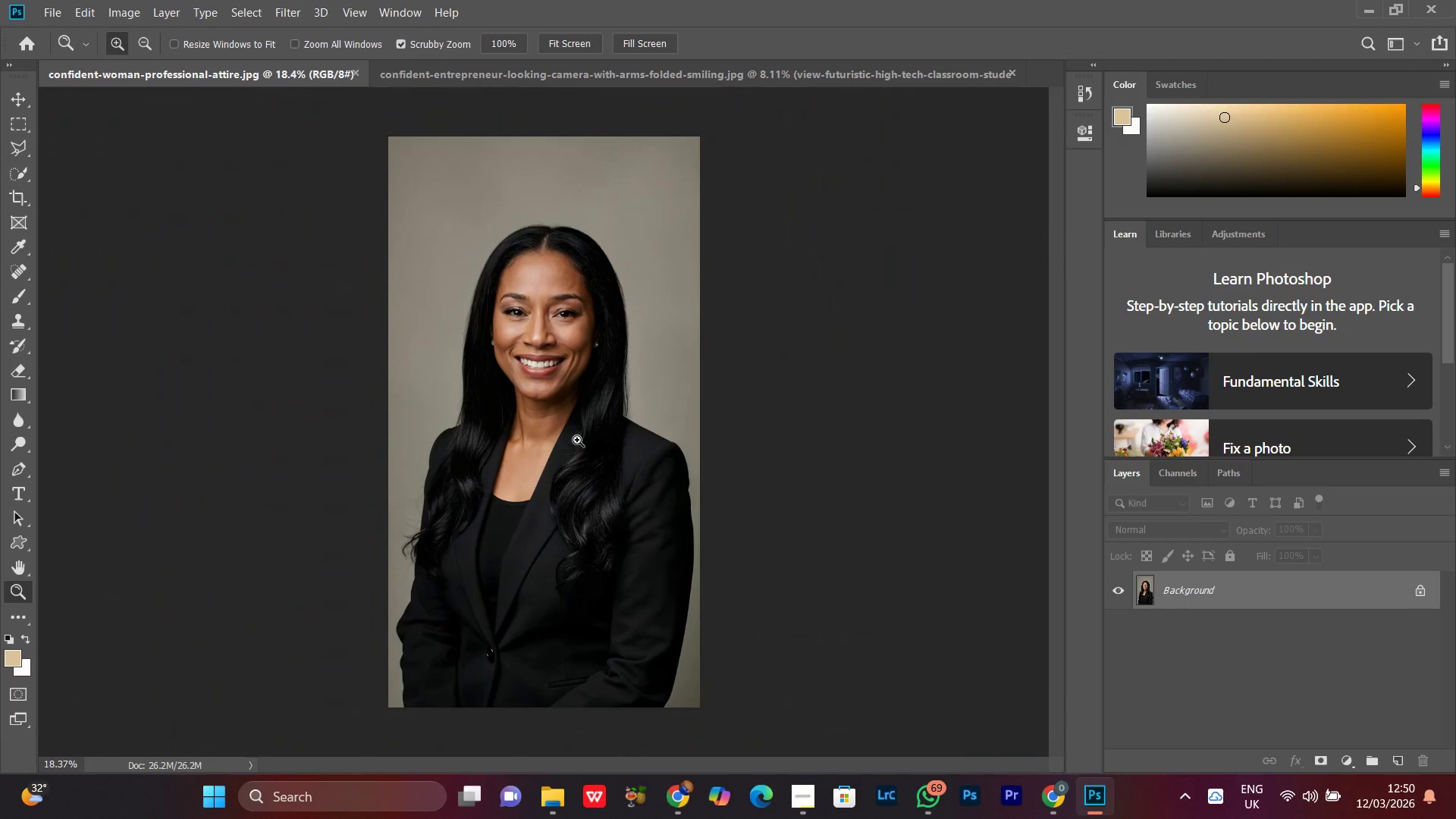 
key(C)
 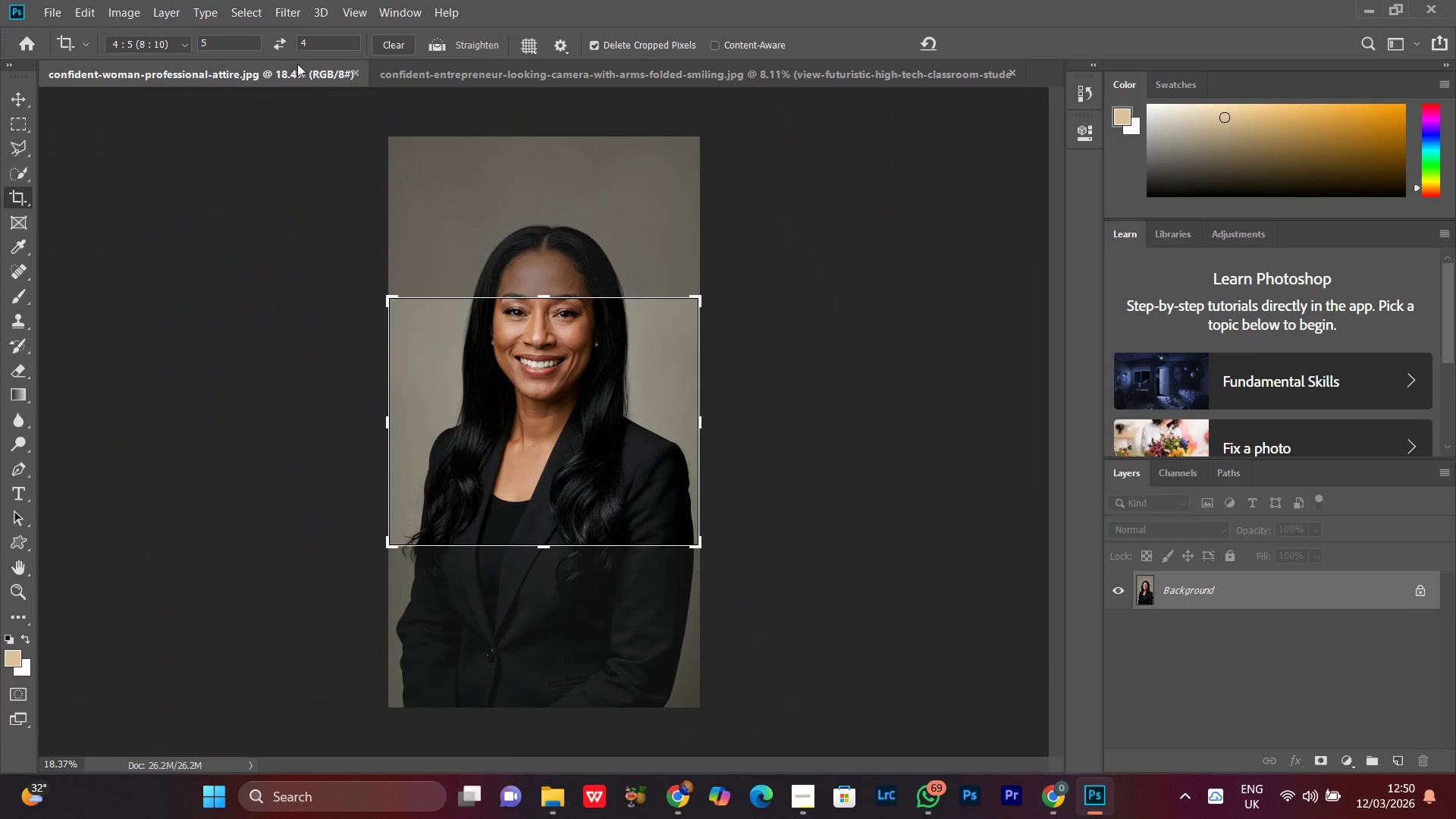 
left_click([286, 45])
 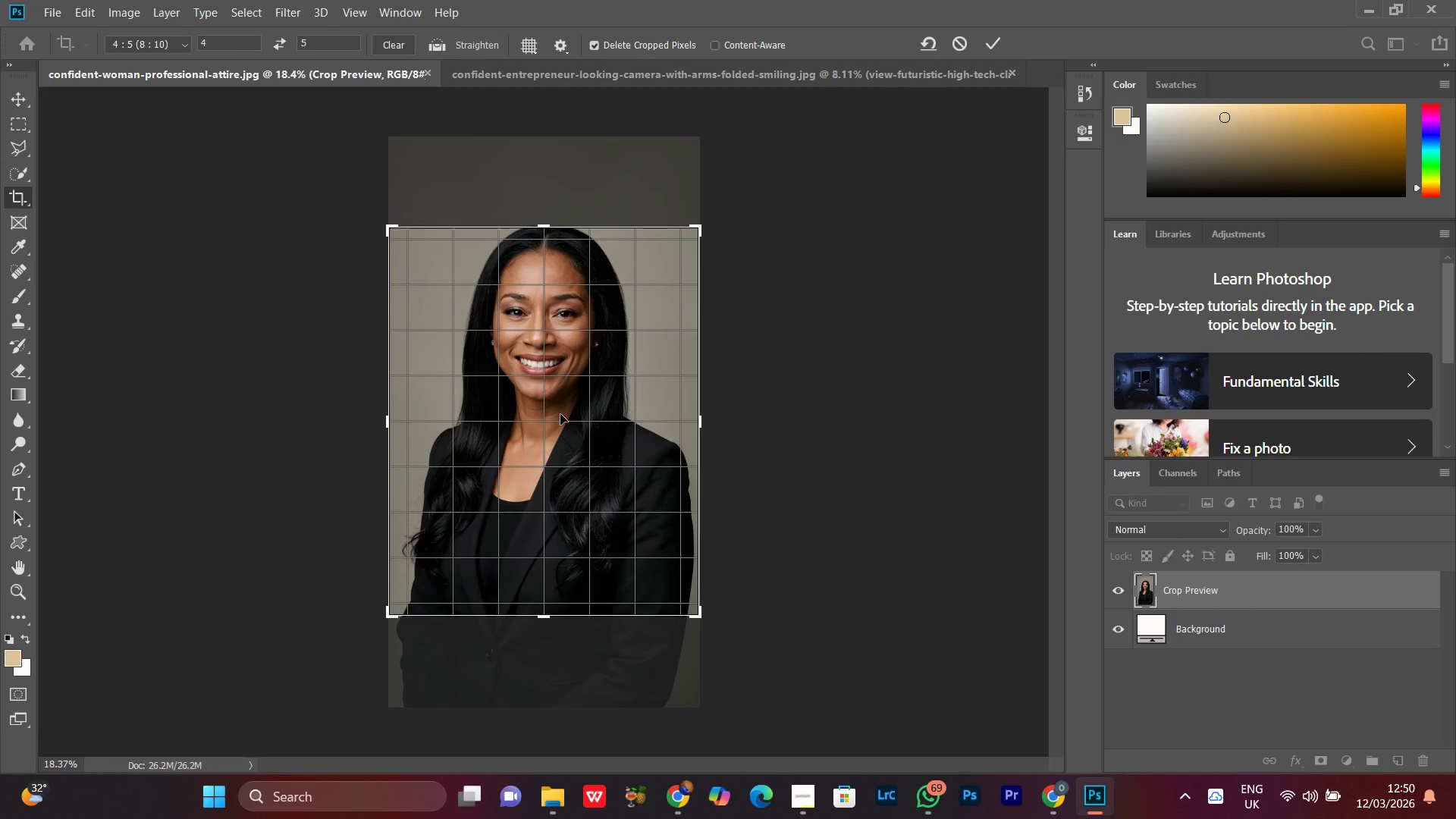 
left_click_drag(start_coordinate=[564, 414], to_coordinate=[563, 442])
 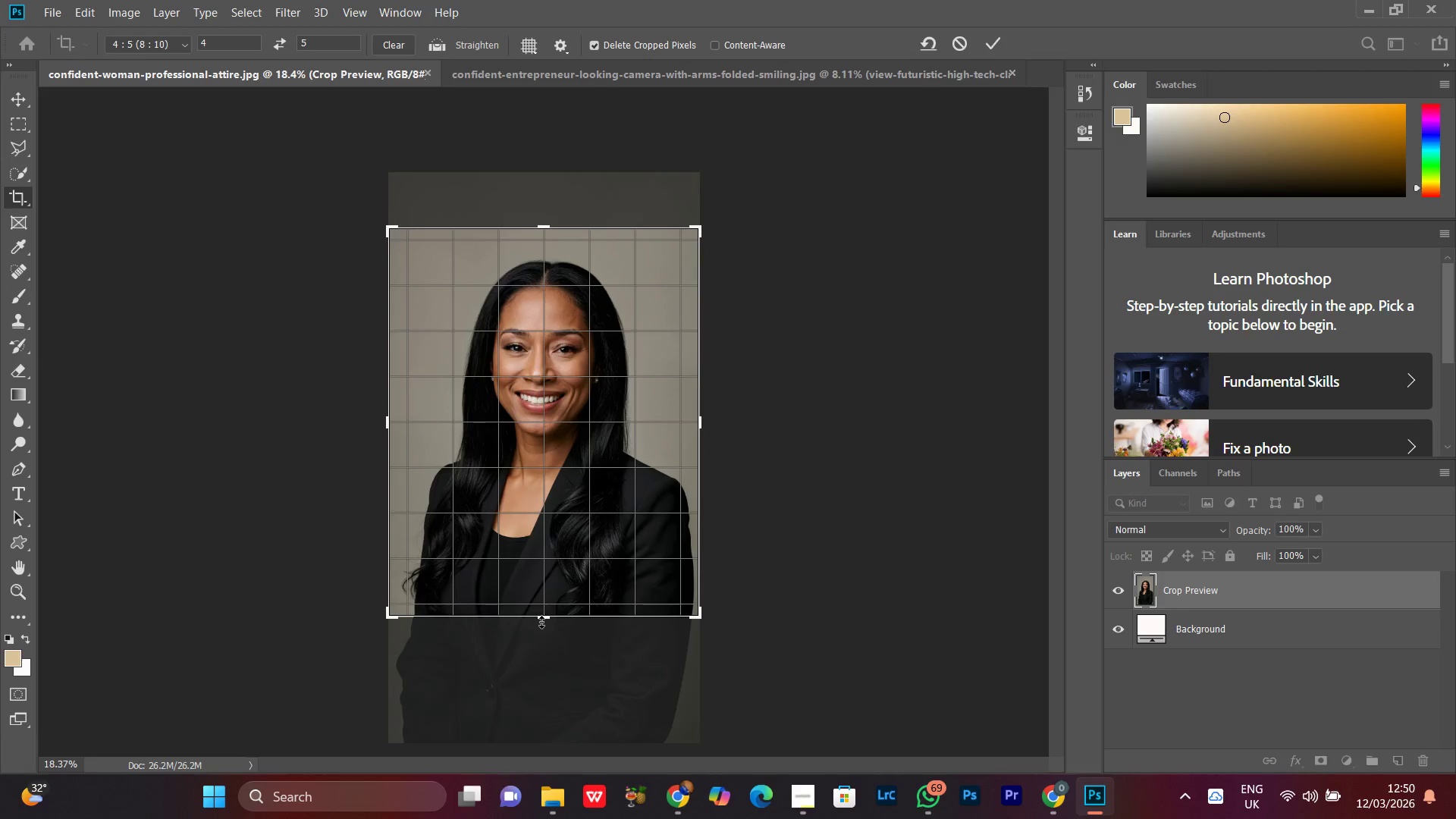 
left_click_drag(start_coordinate=[541, 620], to_coordinate=[540, 660])
 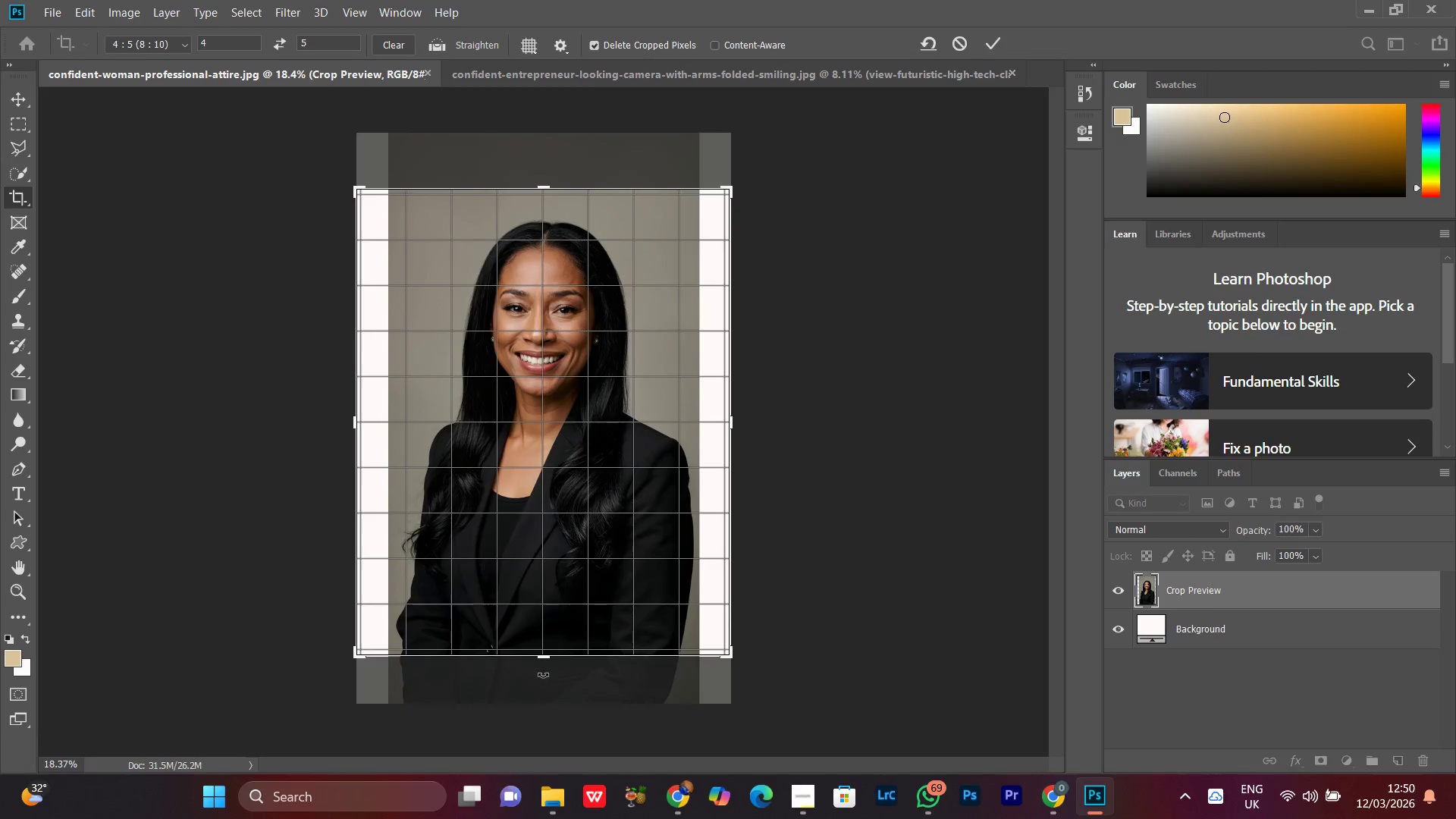 
left_click_drag(start_coordinate=[548, 663], to_coordinate=[548, 685])
 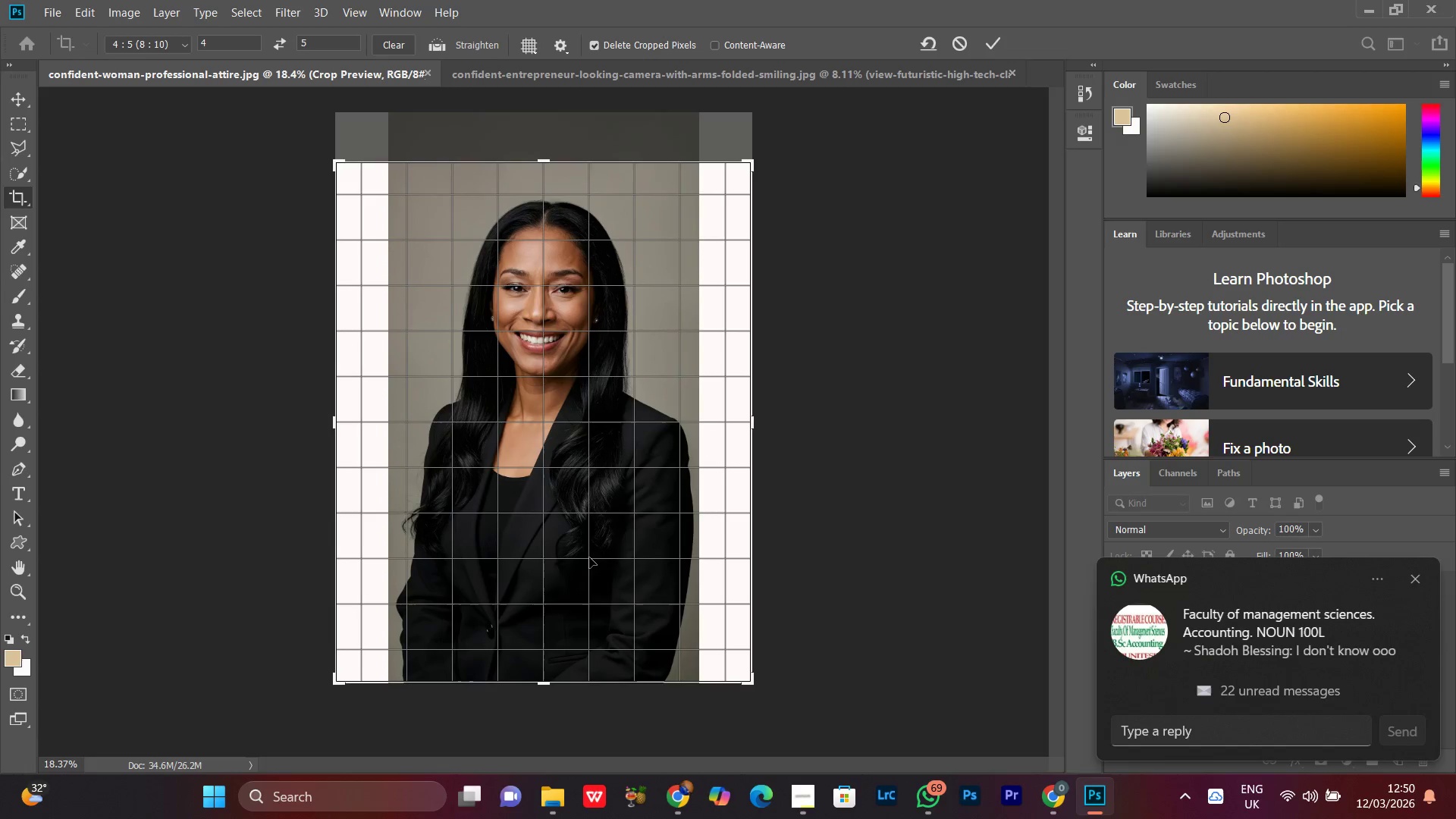 
wait(5.98)
 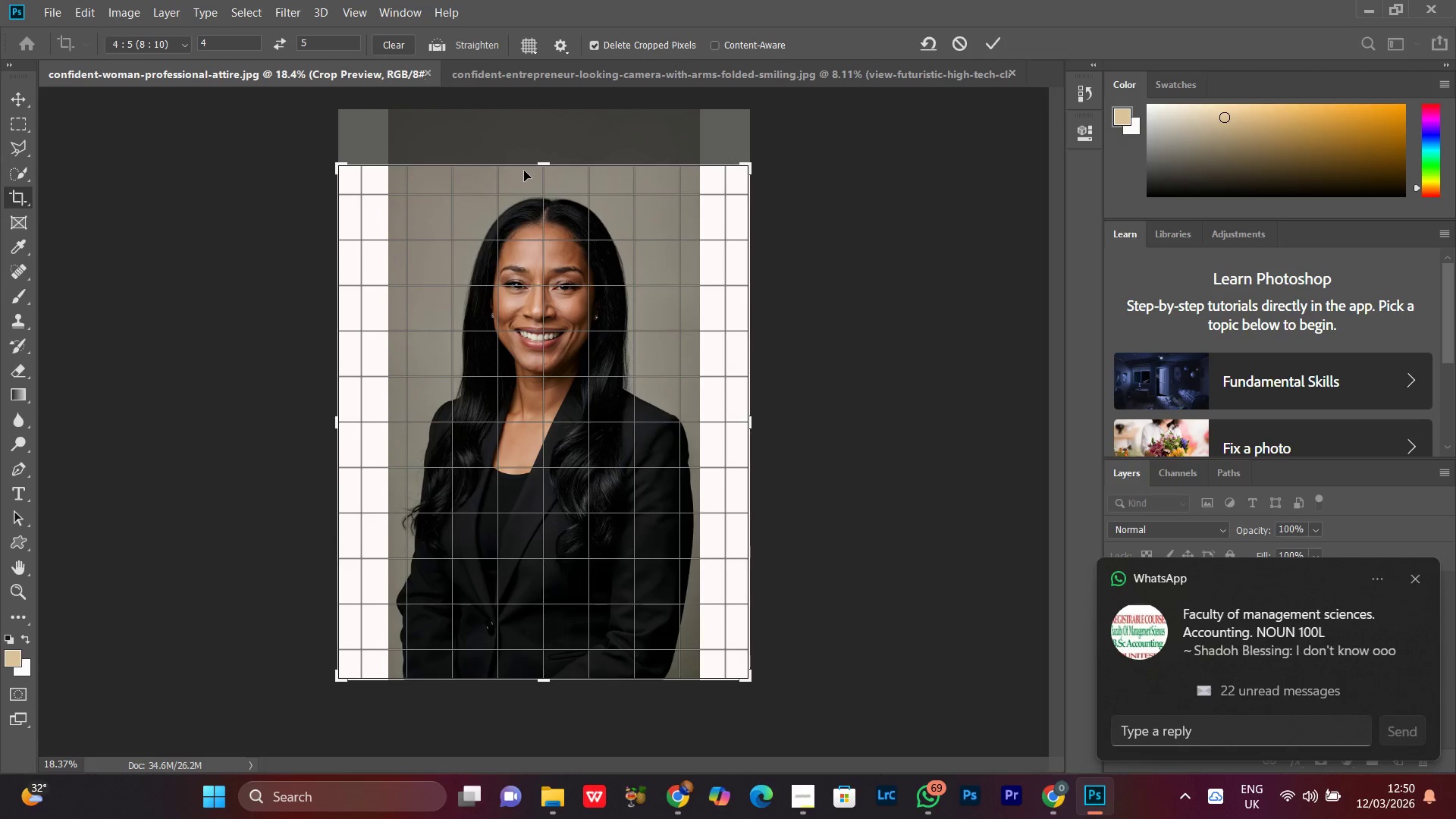 
double_click([578, 463])
 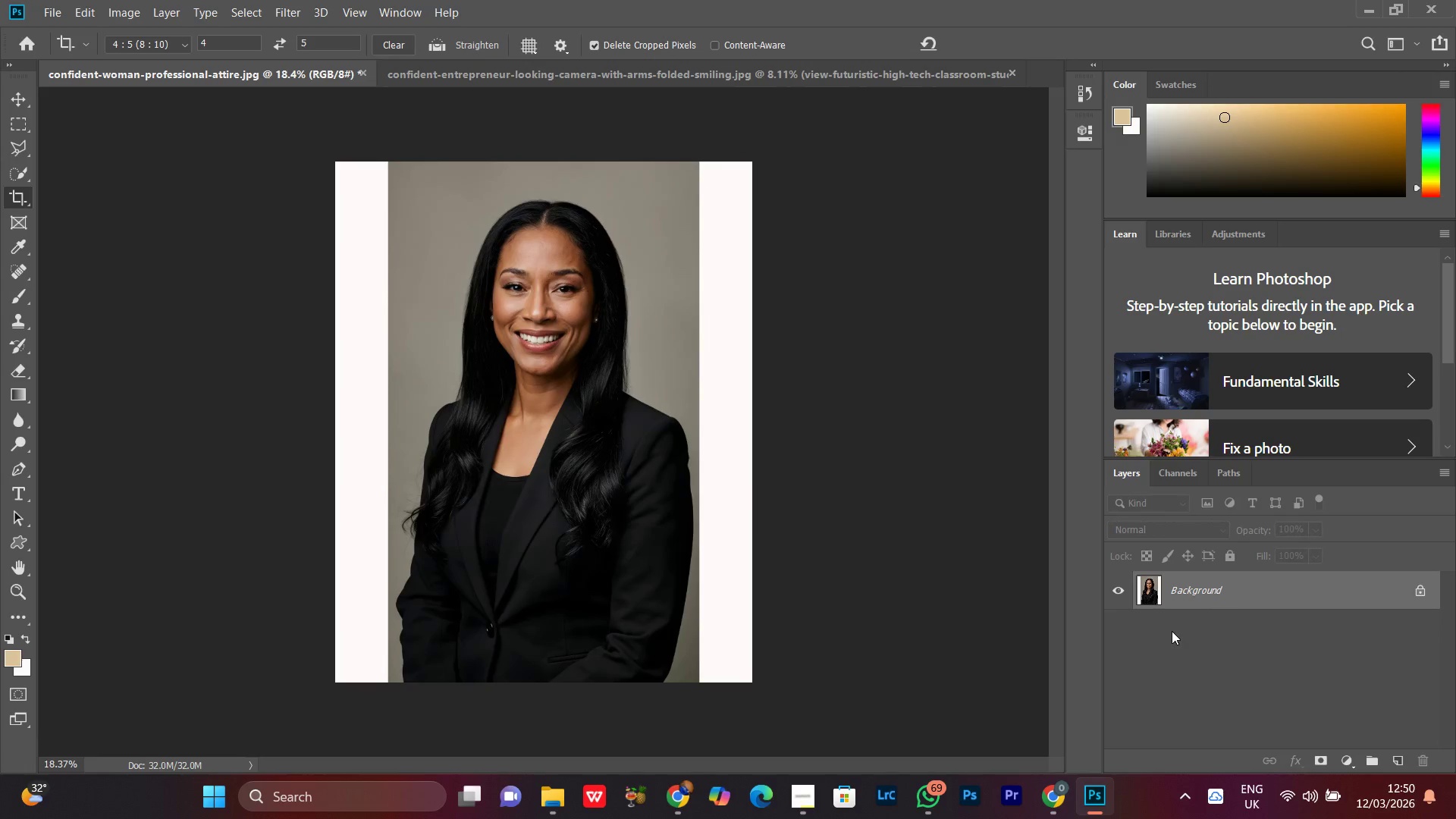 
key(Control+J)
 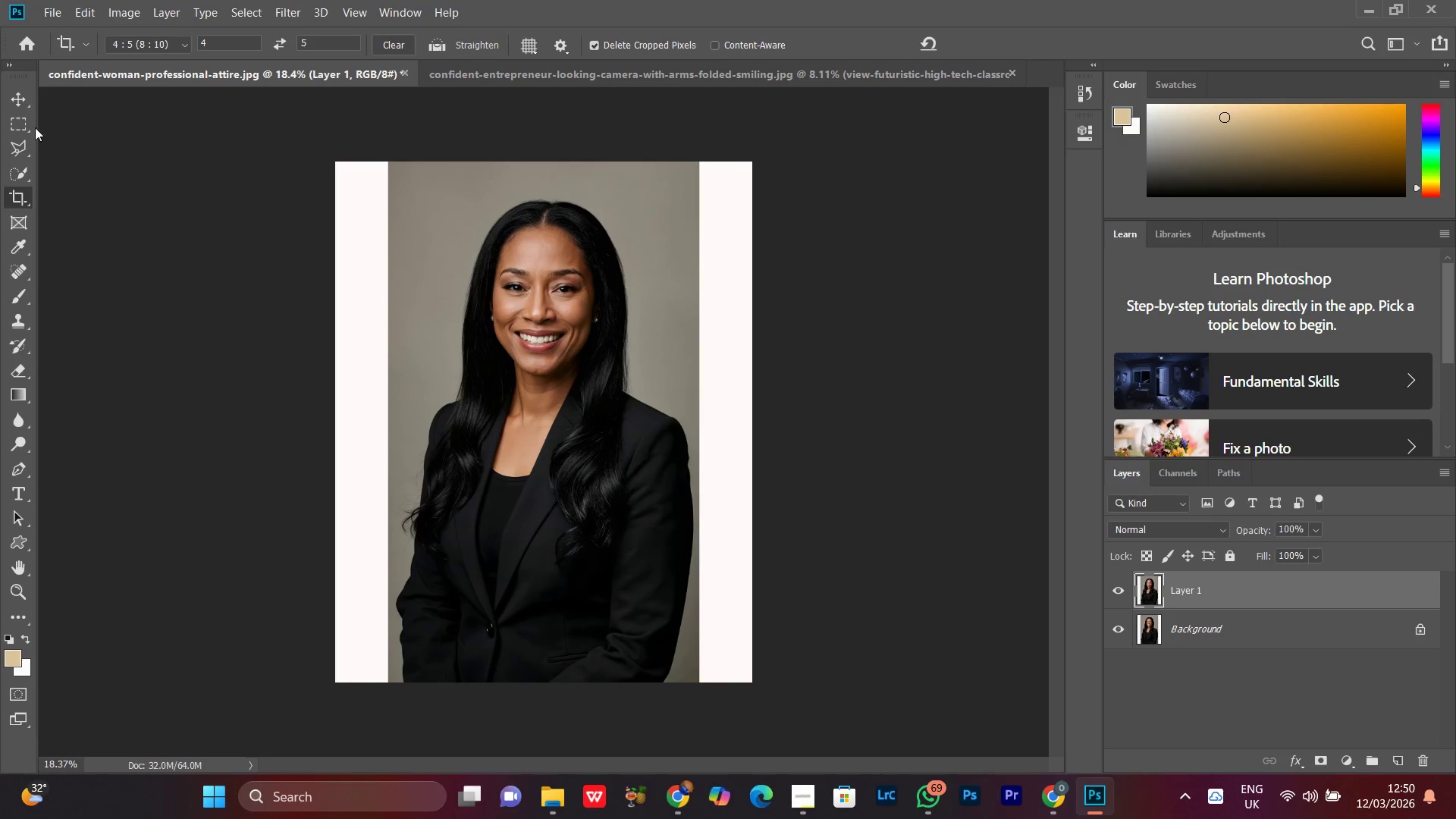 
left_click([16, 167])
 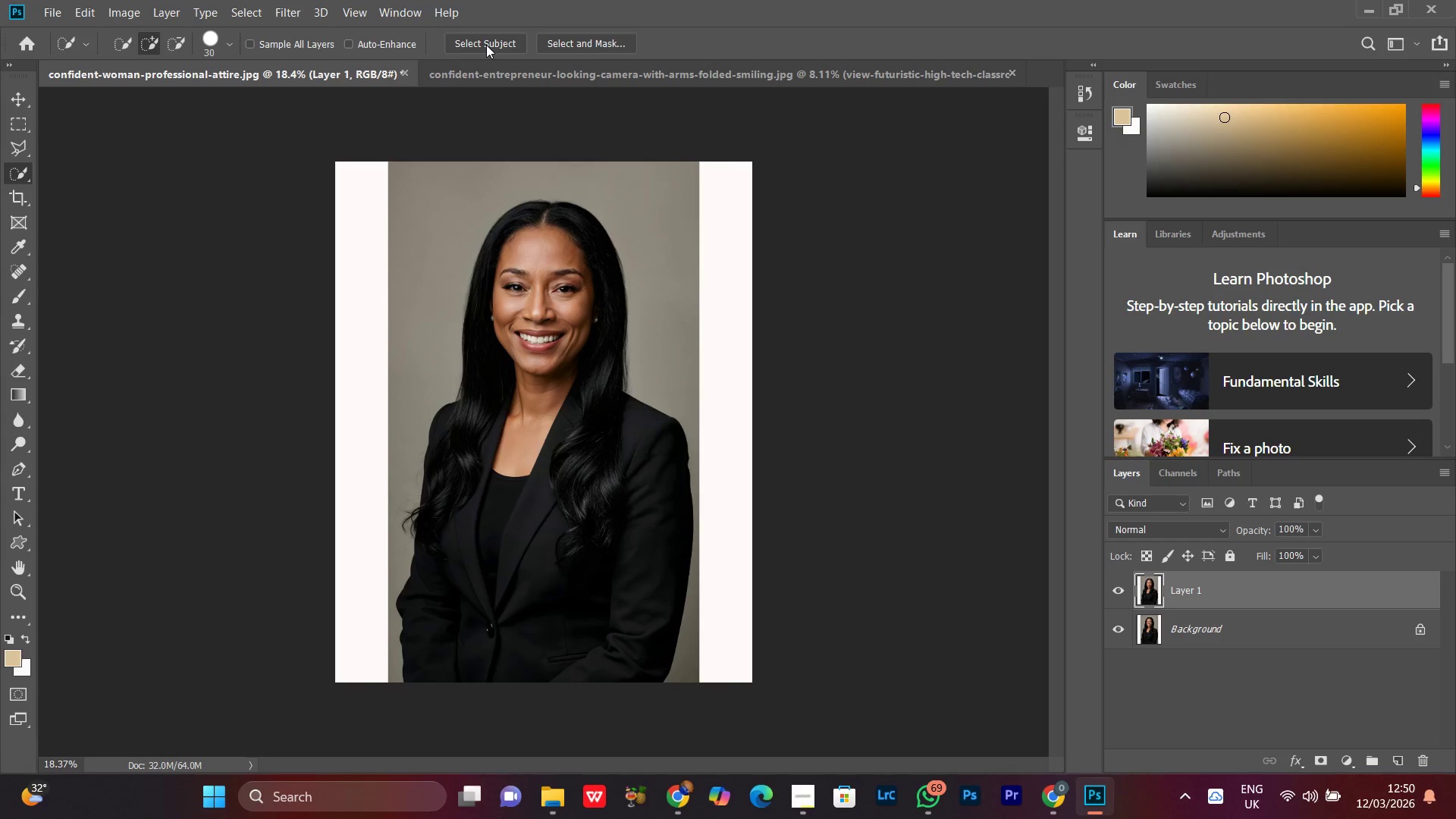 
left_click([486, 45])
 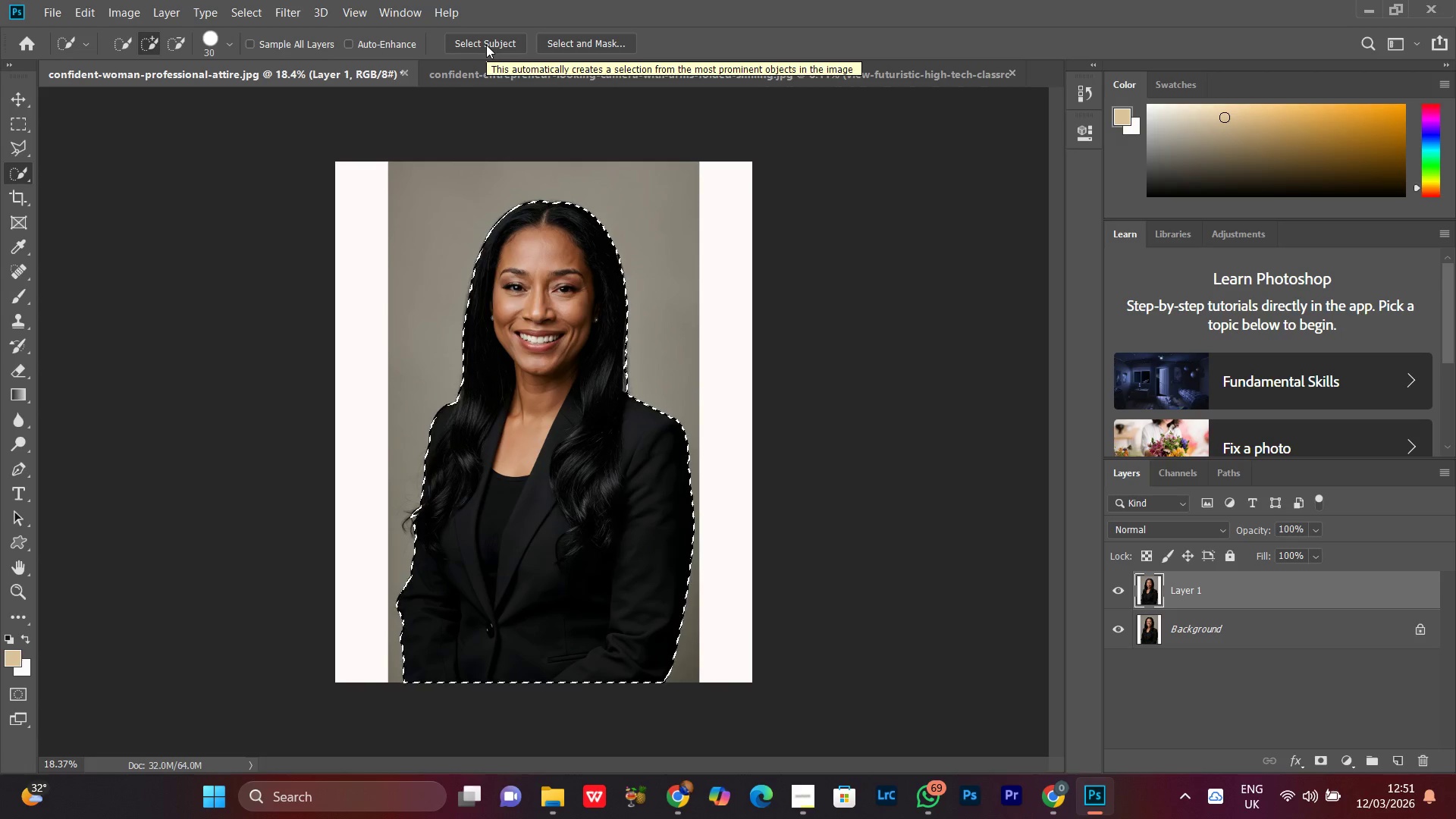 
wait(8.11)
 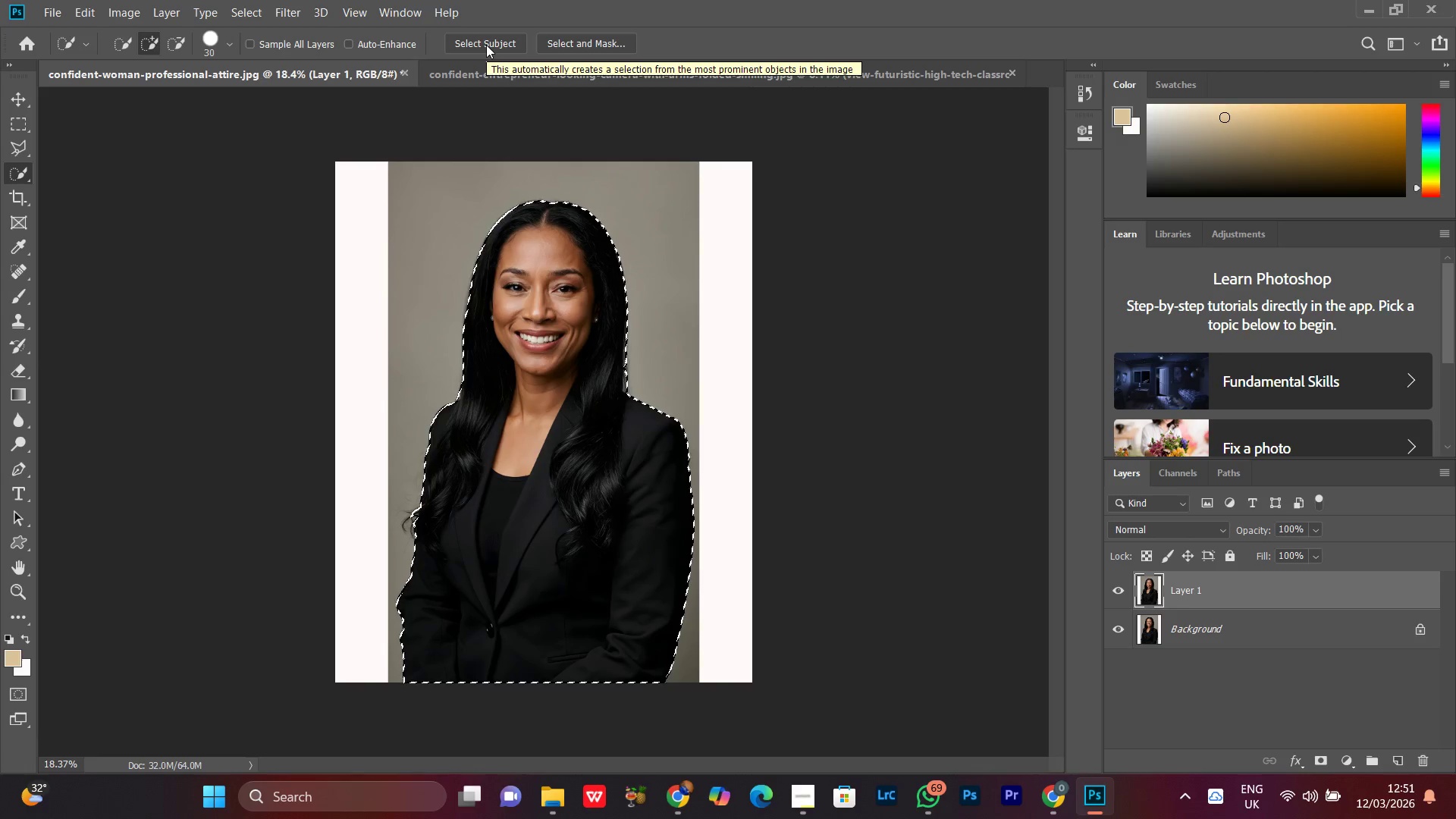 
key(Control+Equal)
 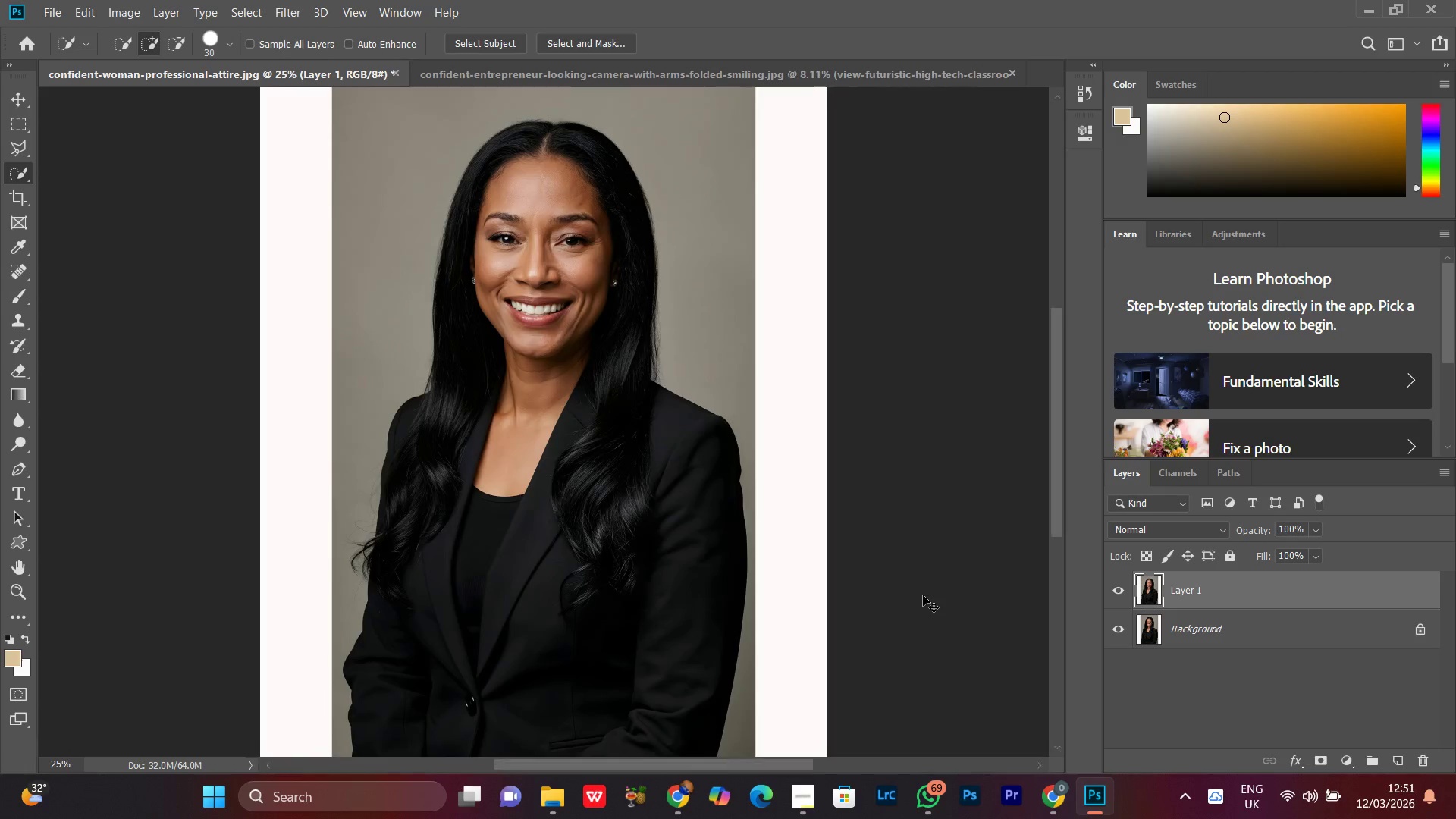 
key(Control+Equal)
 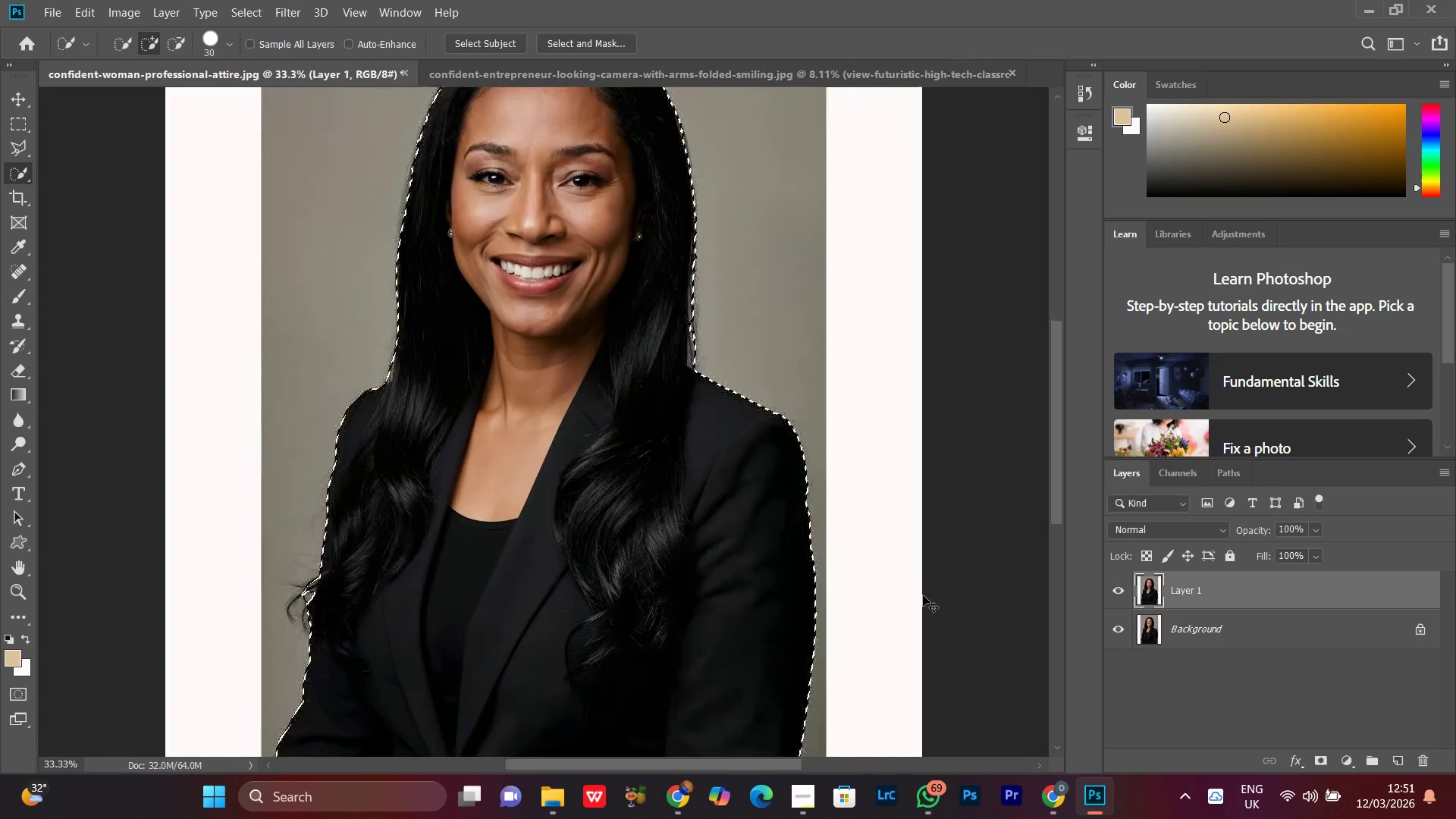 
key(Control+Equal)
 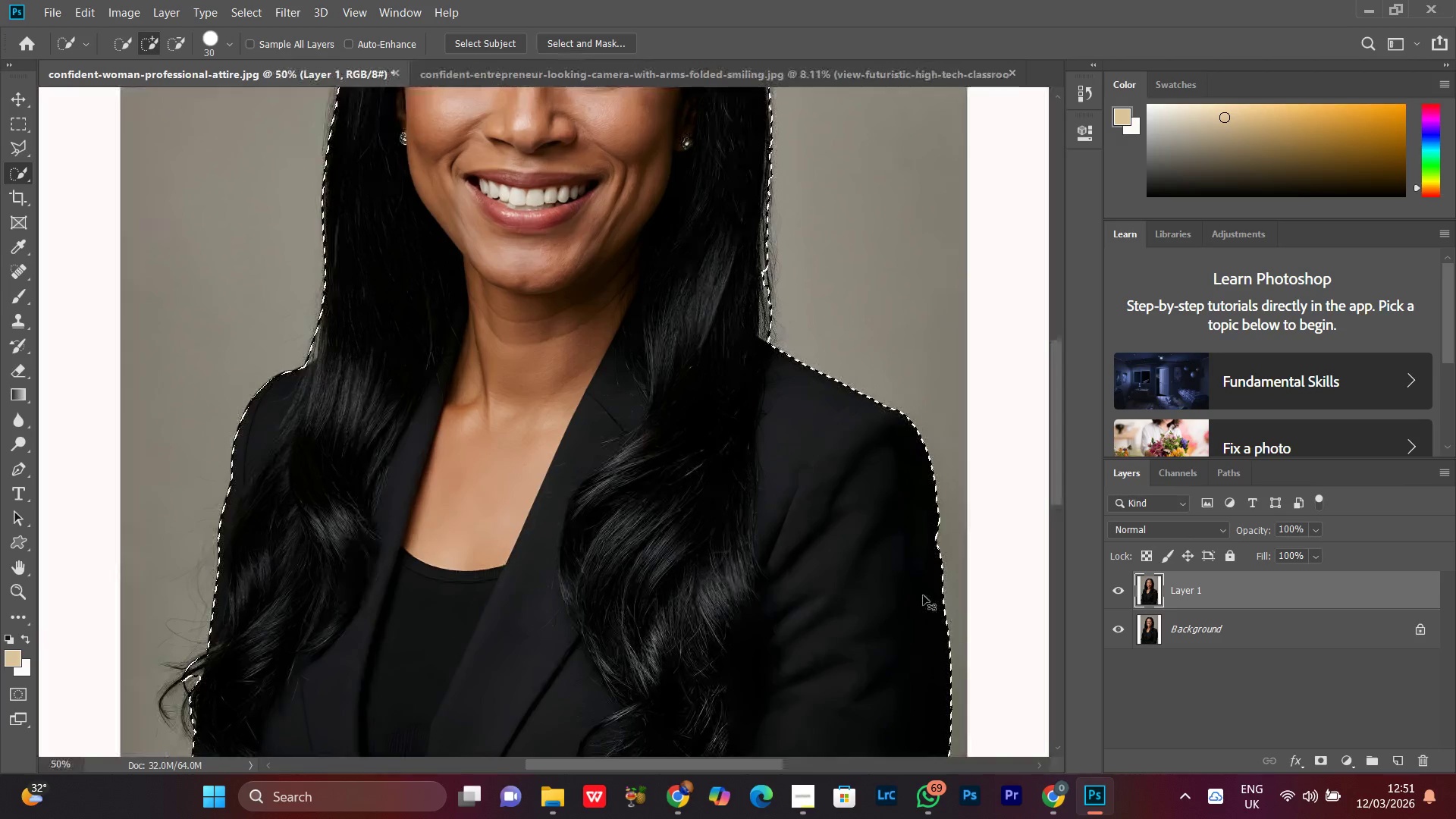 
key(Control+Equal)
 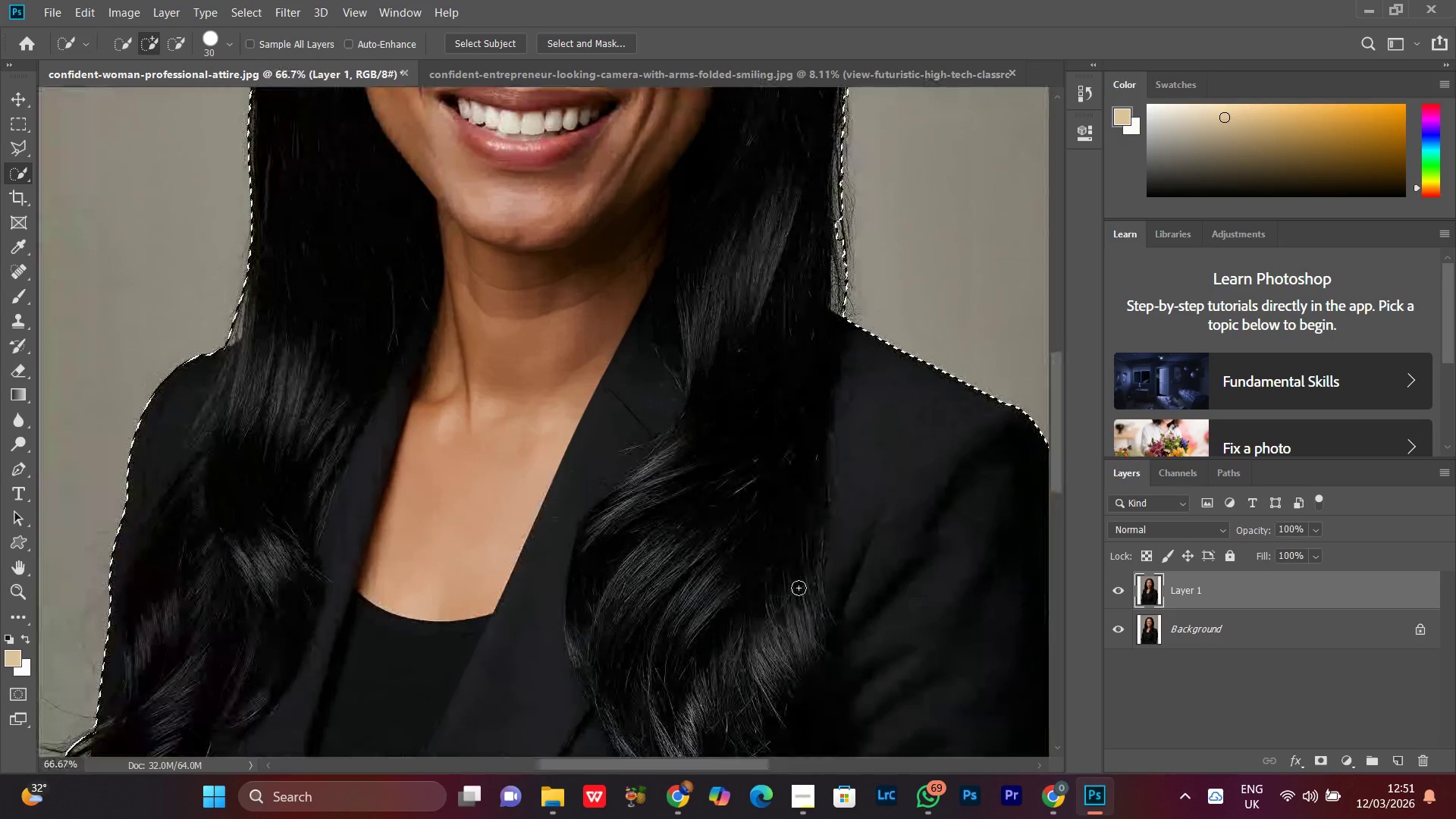 
hold_key(key=Space, duration=1.51)
 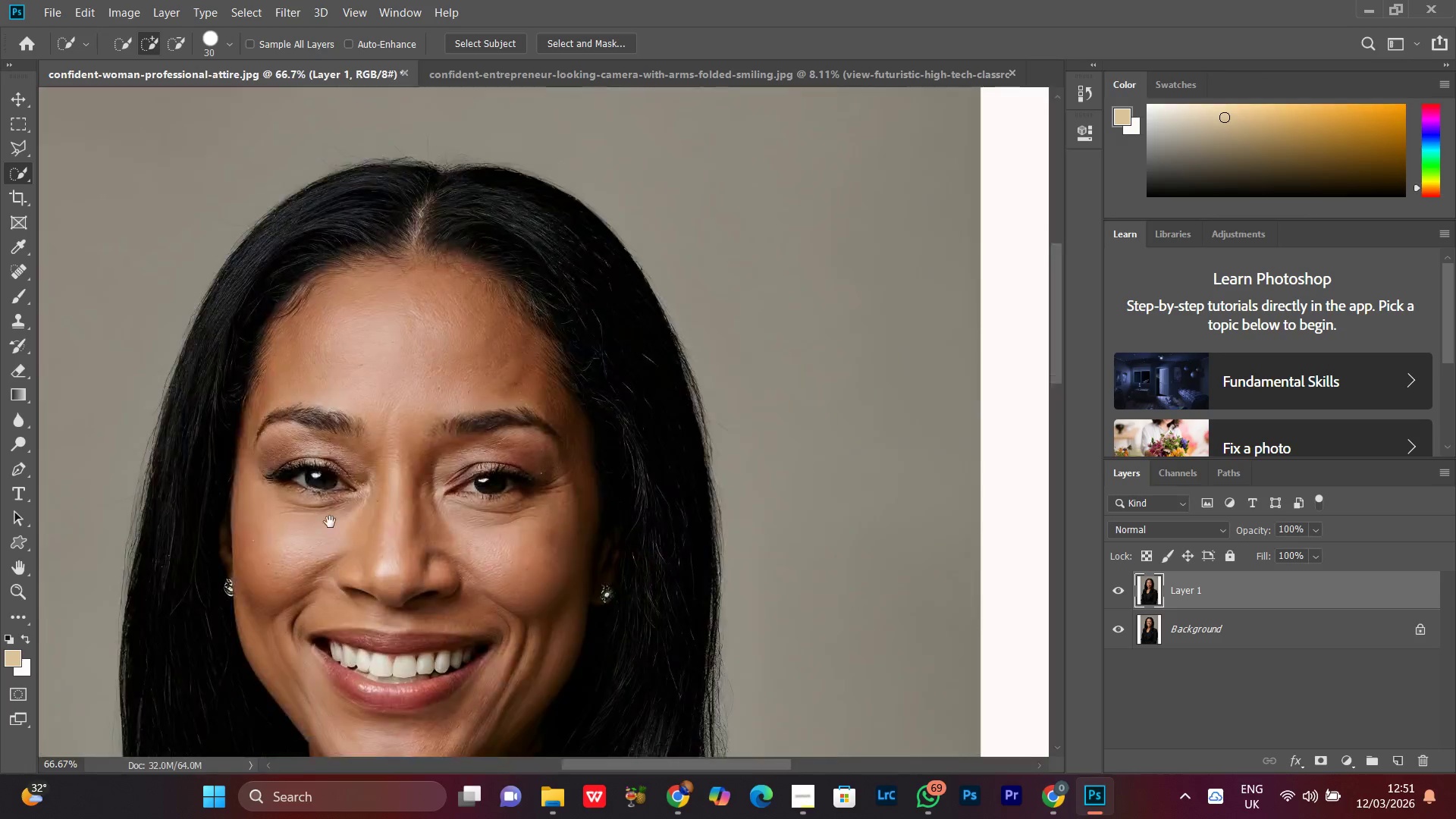 
left_click_drag(start_coordinate=[815, 311], to_coordinate=[673, 604])
 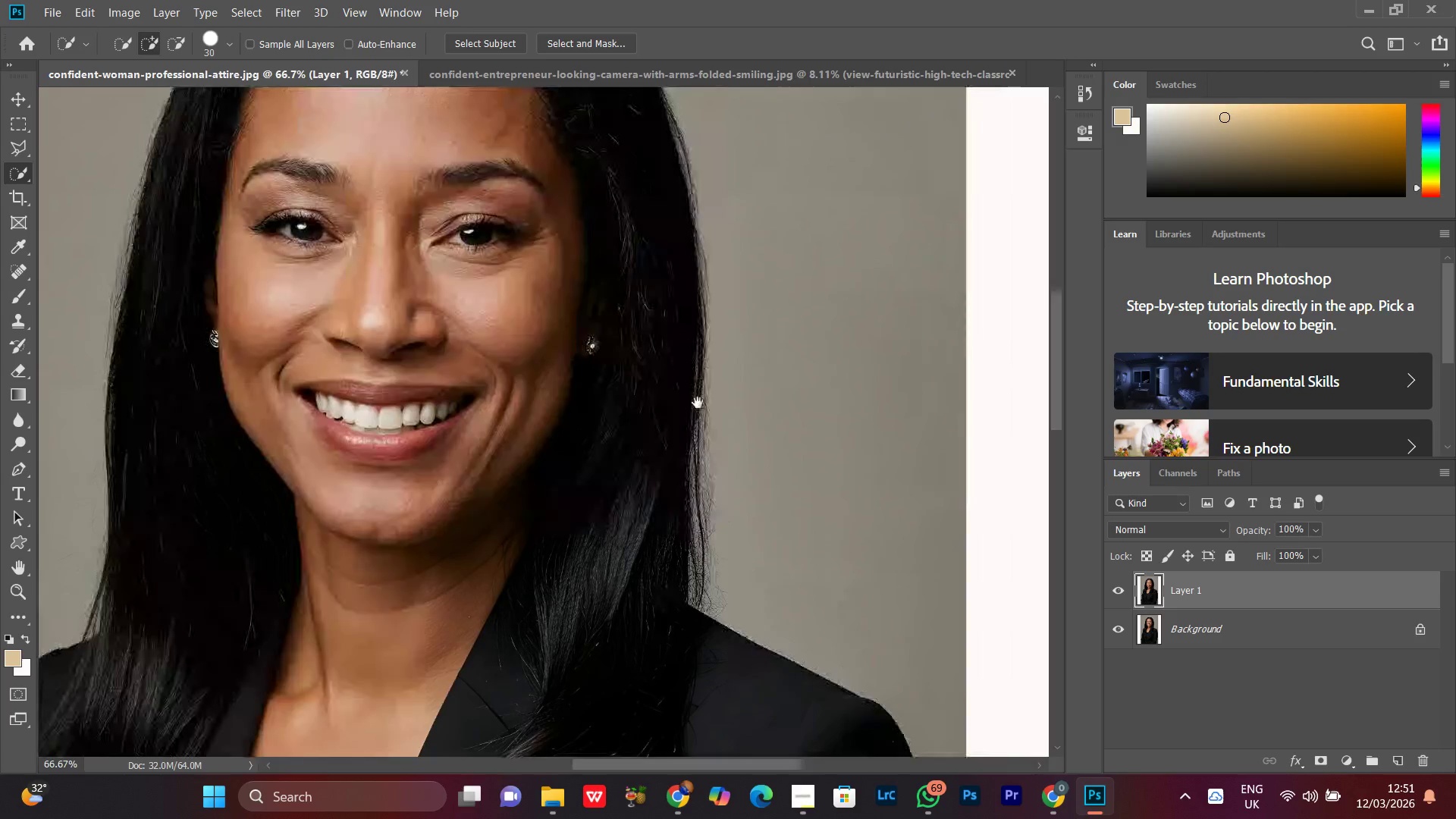 
left_click_drag(start_coordinate=[698, 387], to_coordinate=[700, 648])
 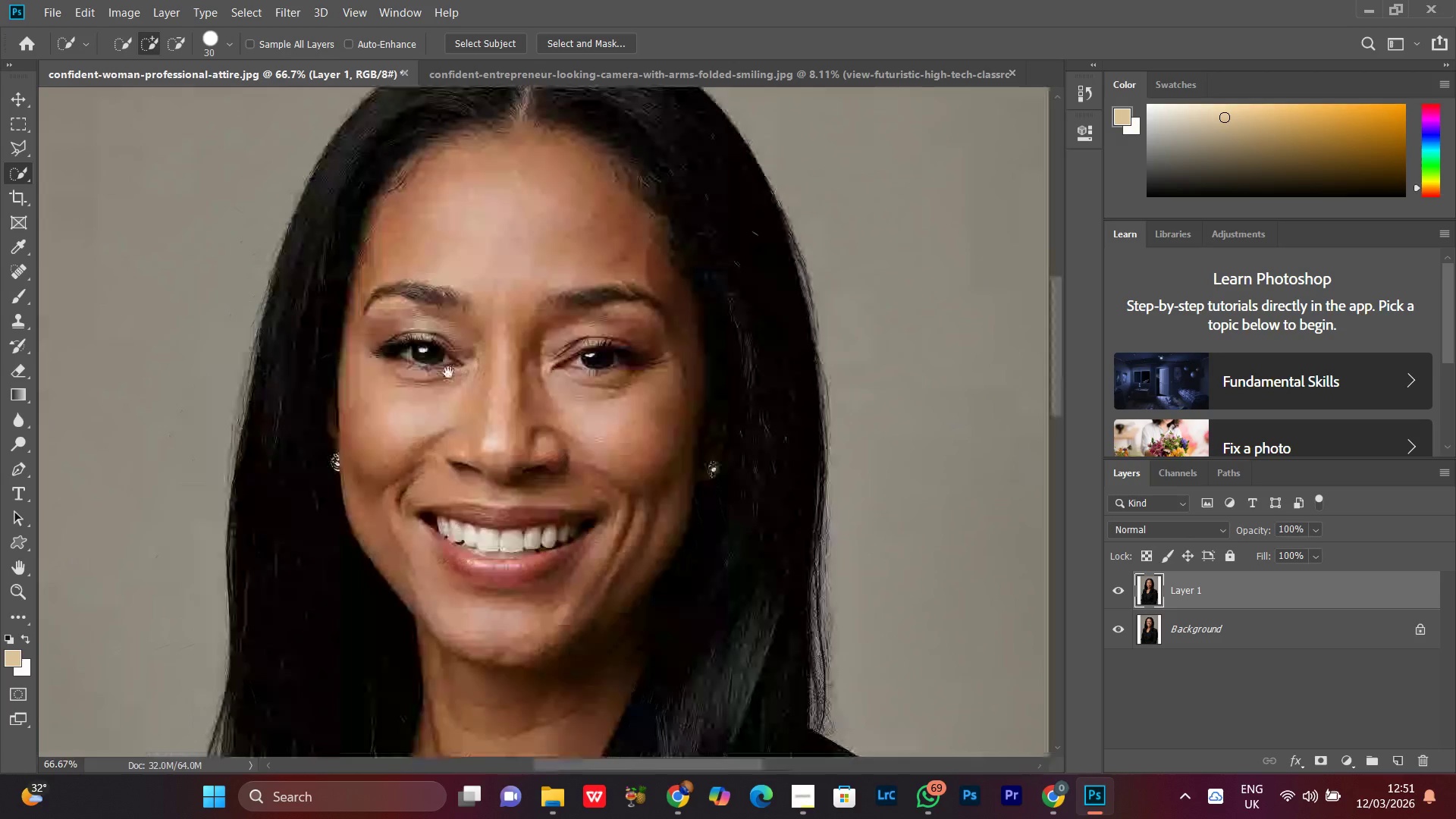 
hold_key(key=Space, duration=1.5)
 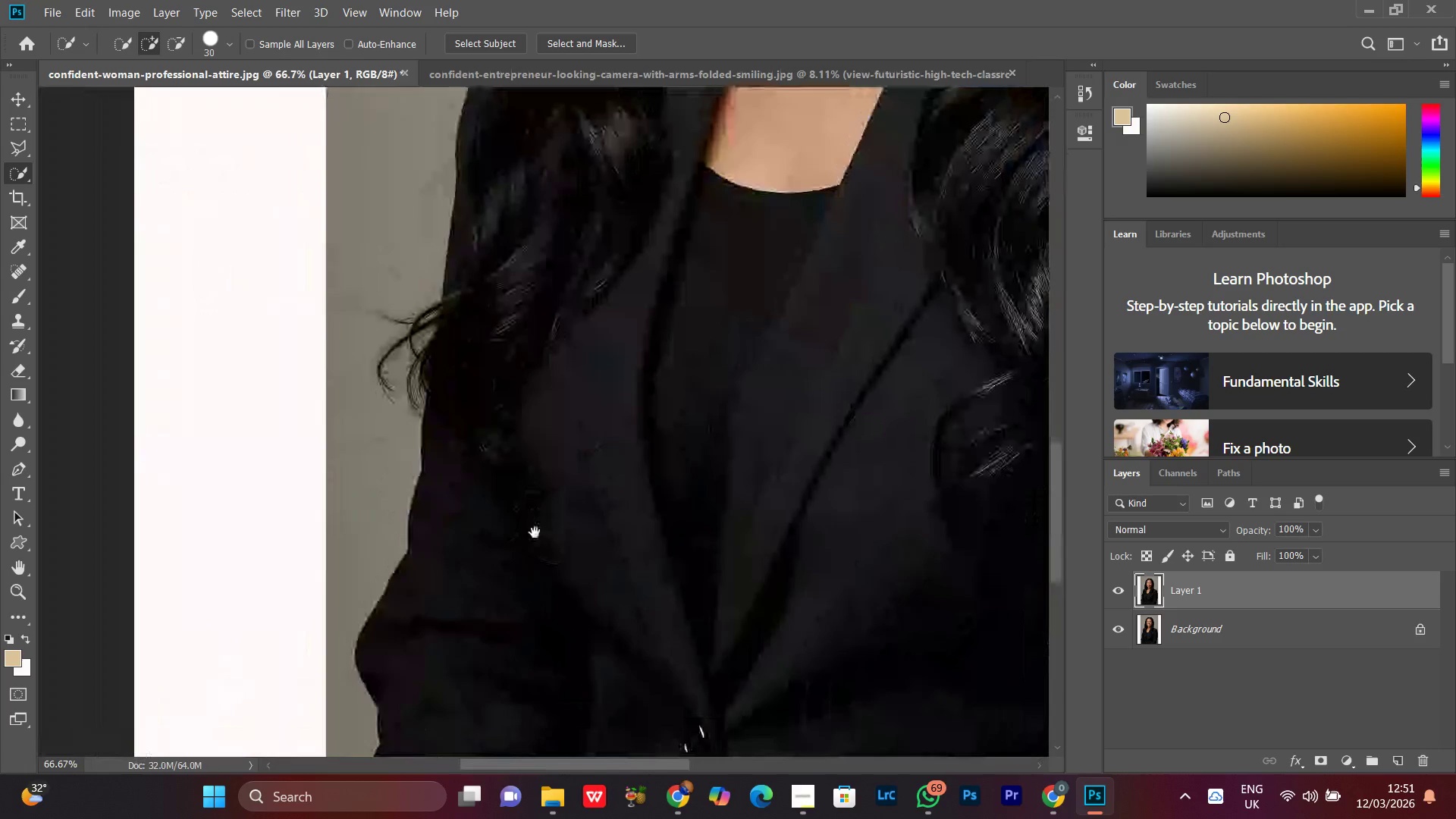 
left_click_drag(start_coordinate=[271, 588], to_coordinate=[441, 384])
 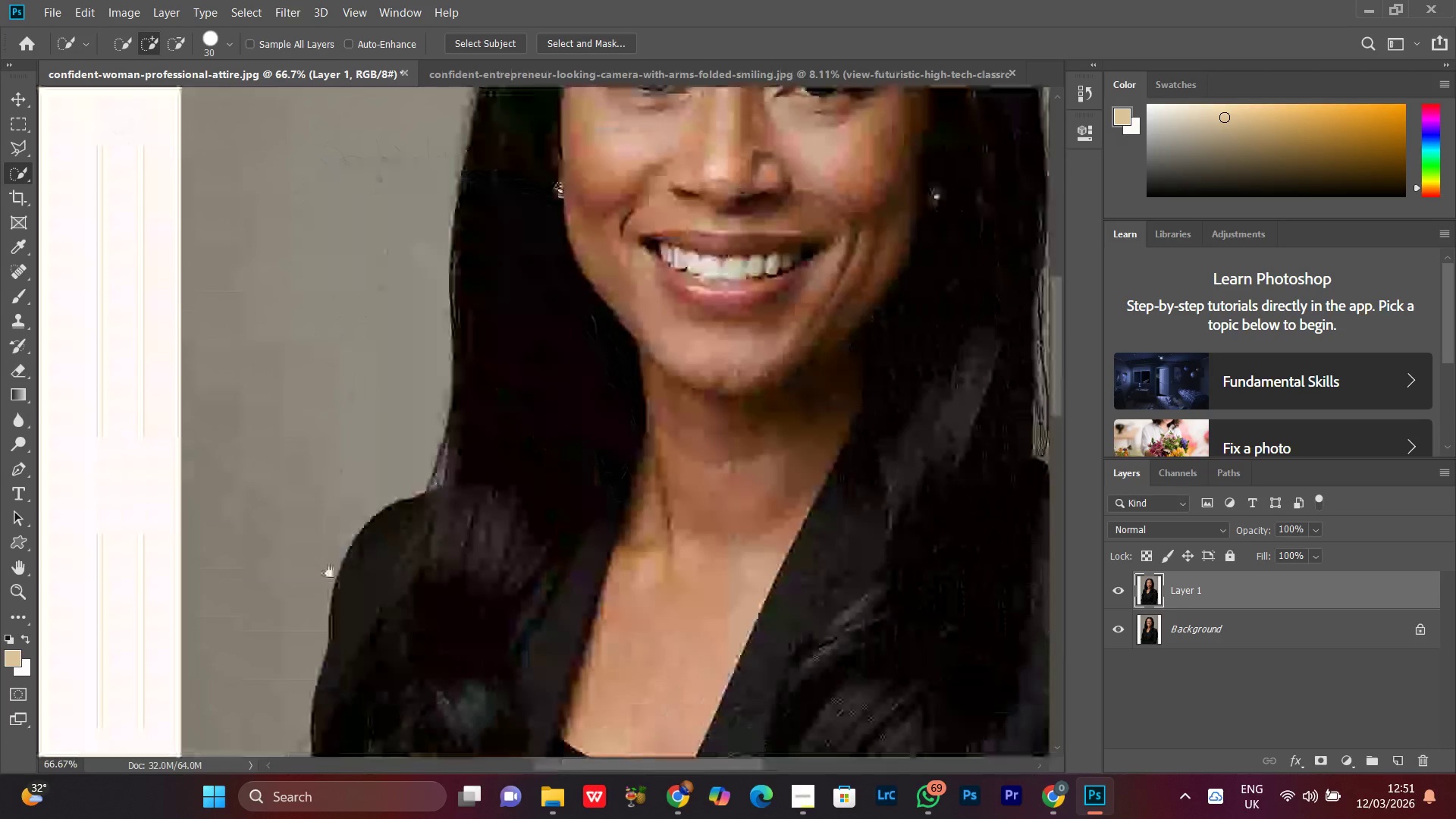 
left_click_drag(start_coordinate=[323, 572], to_coordinate=[486, 472])
 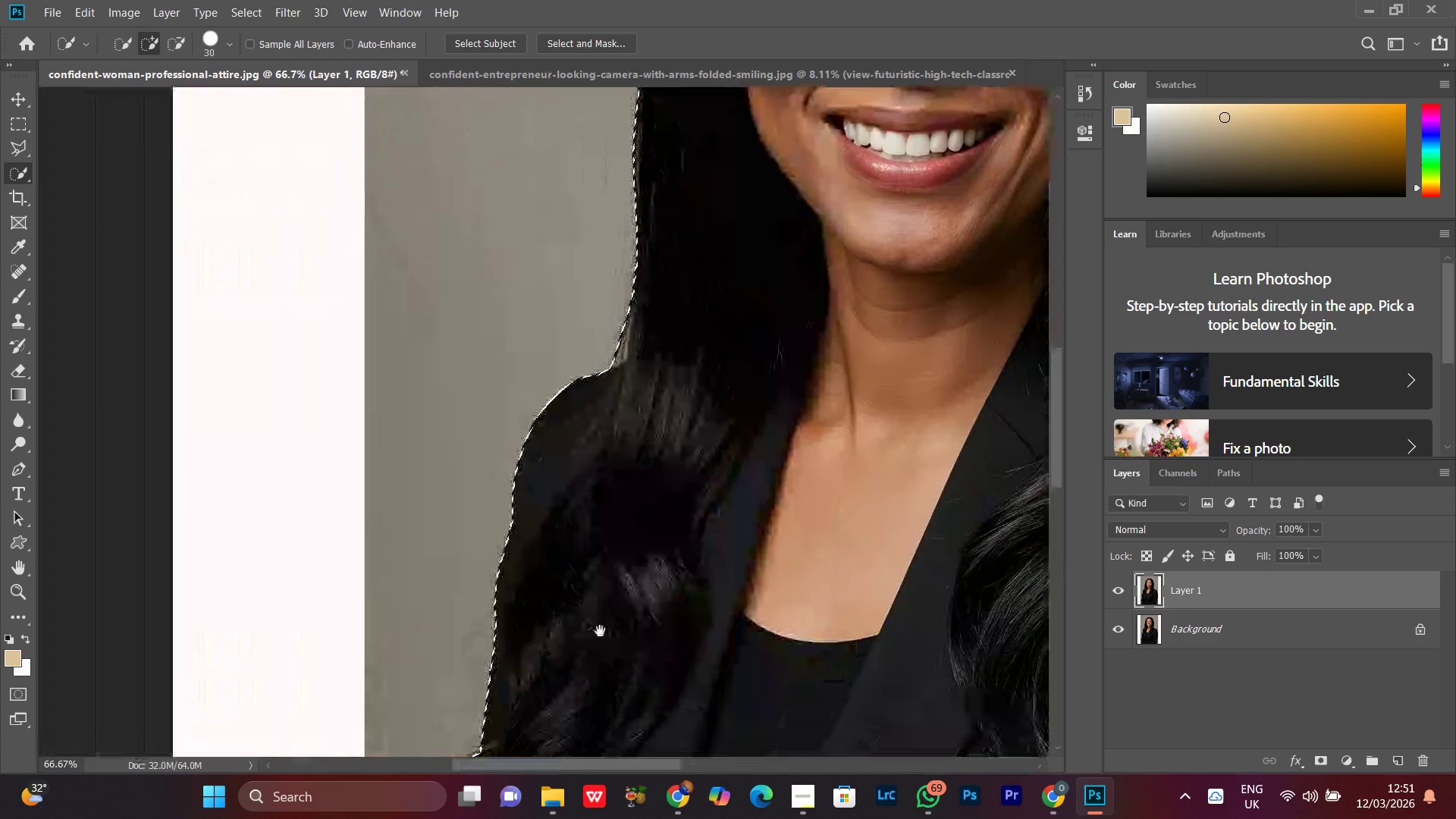 
hold_key(key=Space, duration=1.52)
 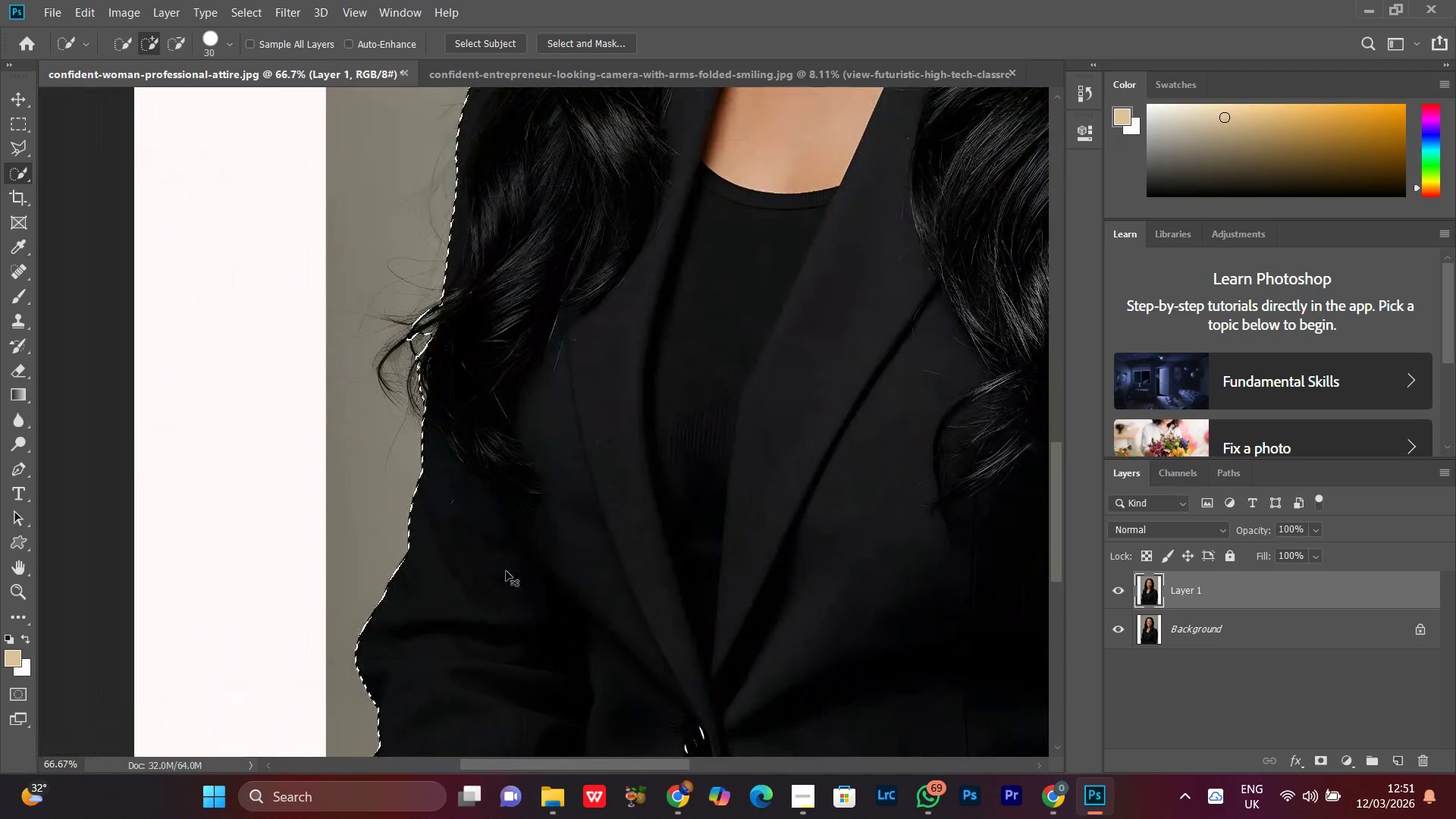 
left_click_drag(start_coordinate=[585, 668], to_coordinate=[561, 428])
 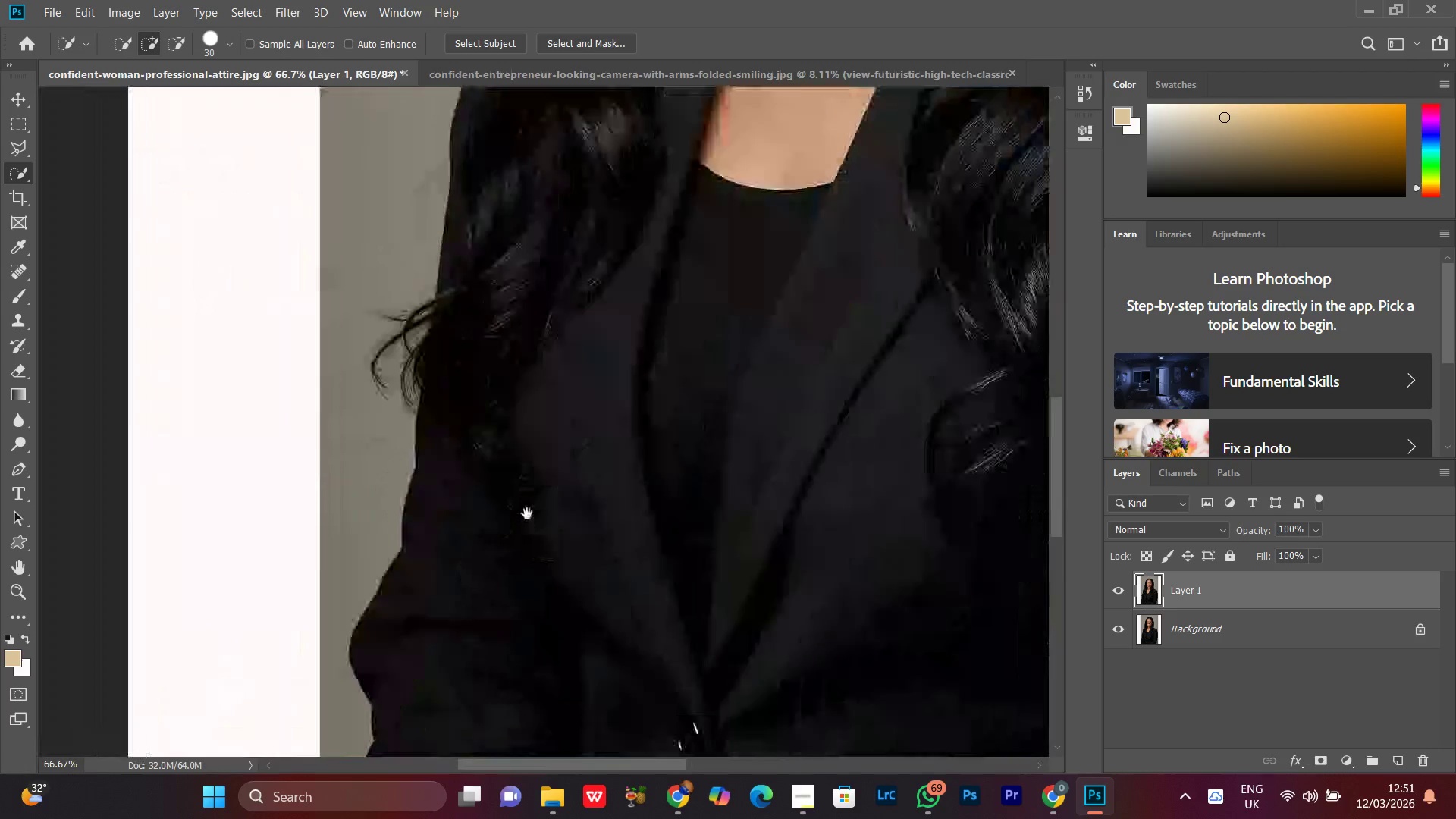 
left_click_drag(start_coordinate=[527, 513], to_coordinate=[535, 532])
 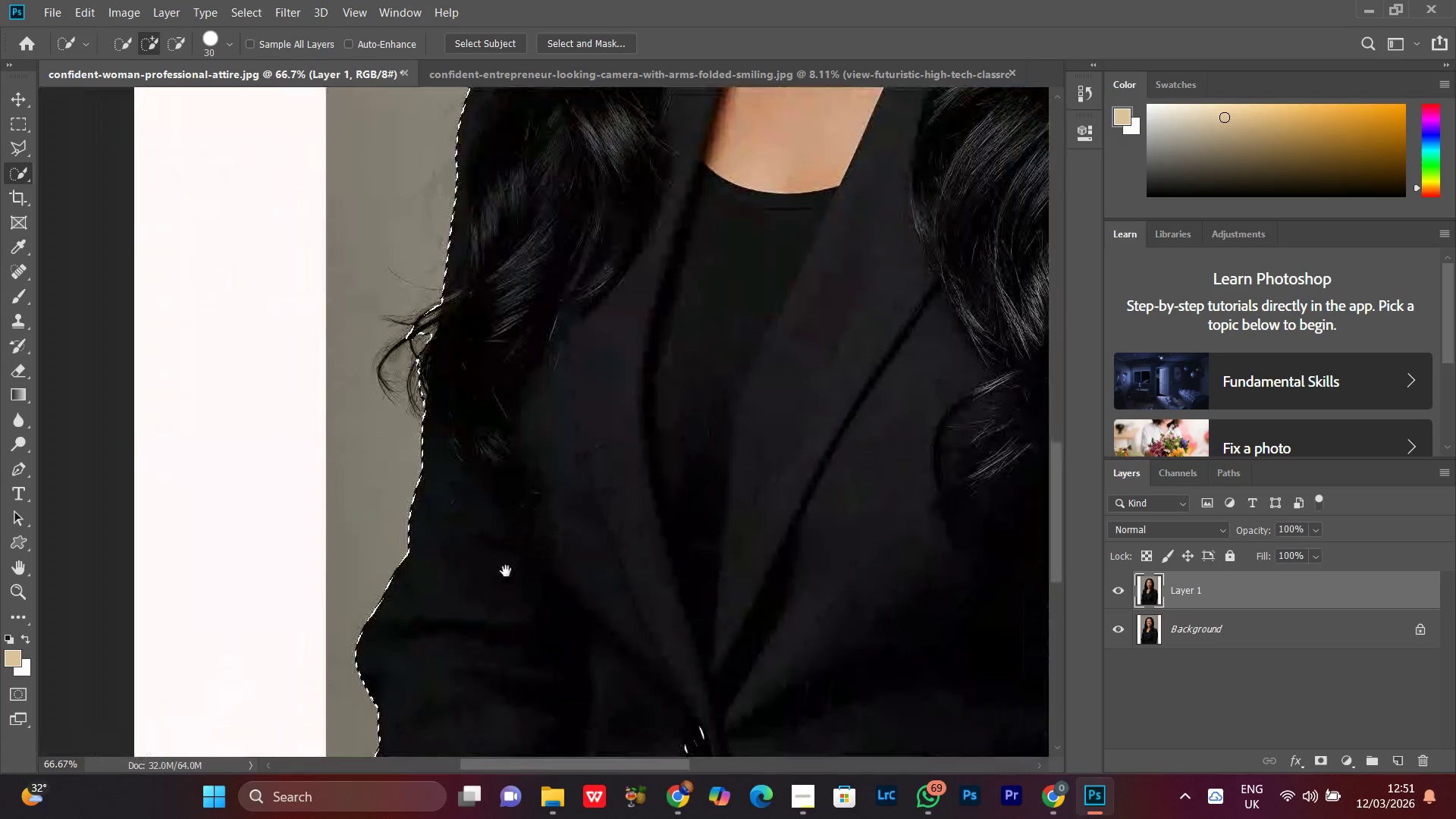 
key(Space)
 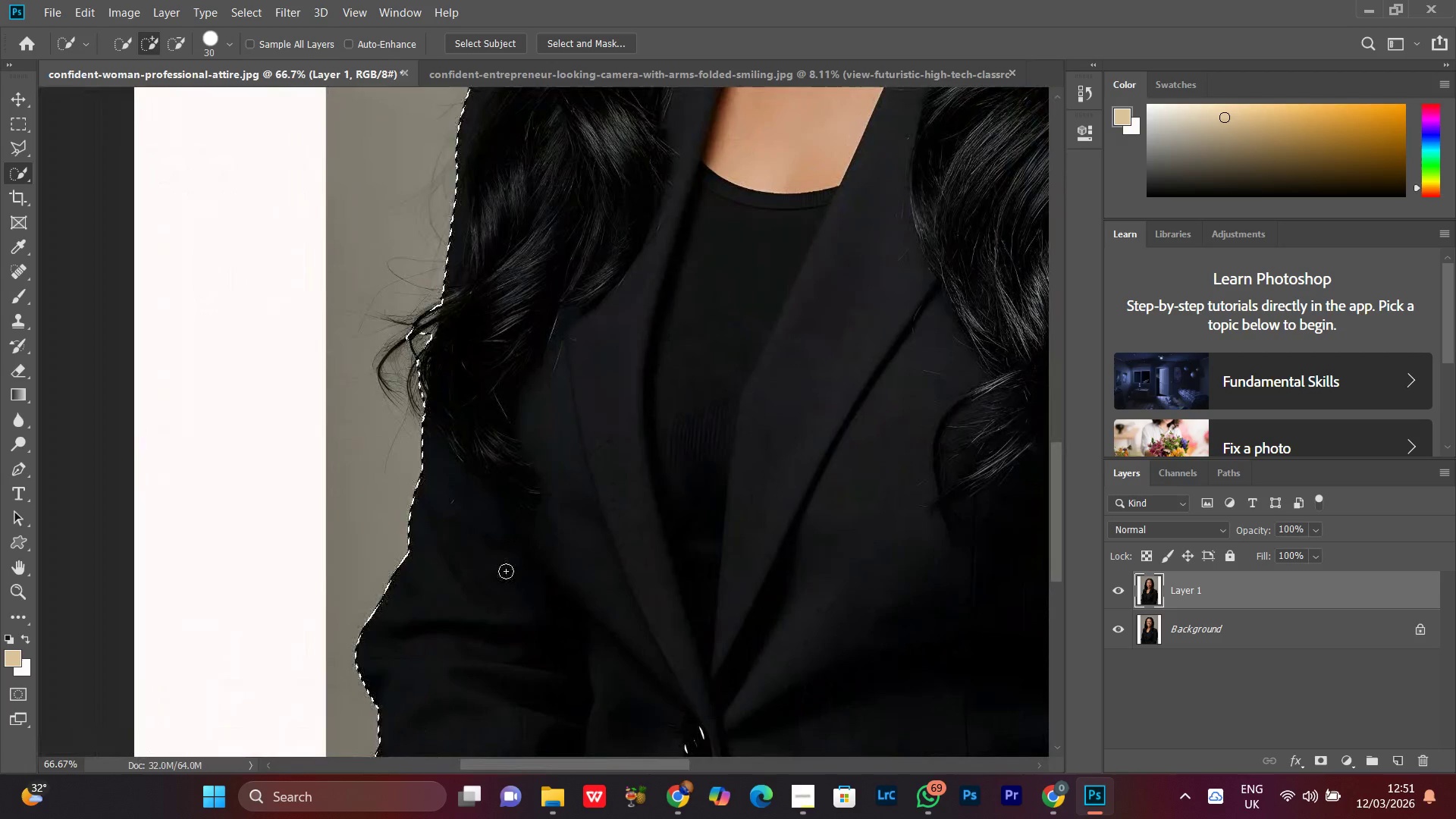 
key(Space)
 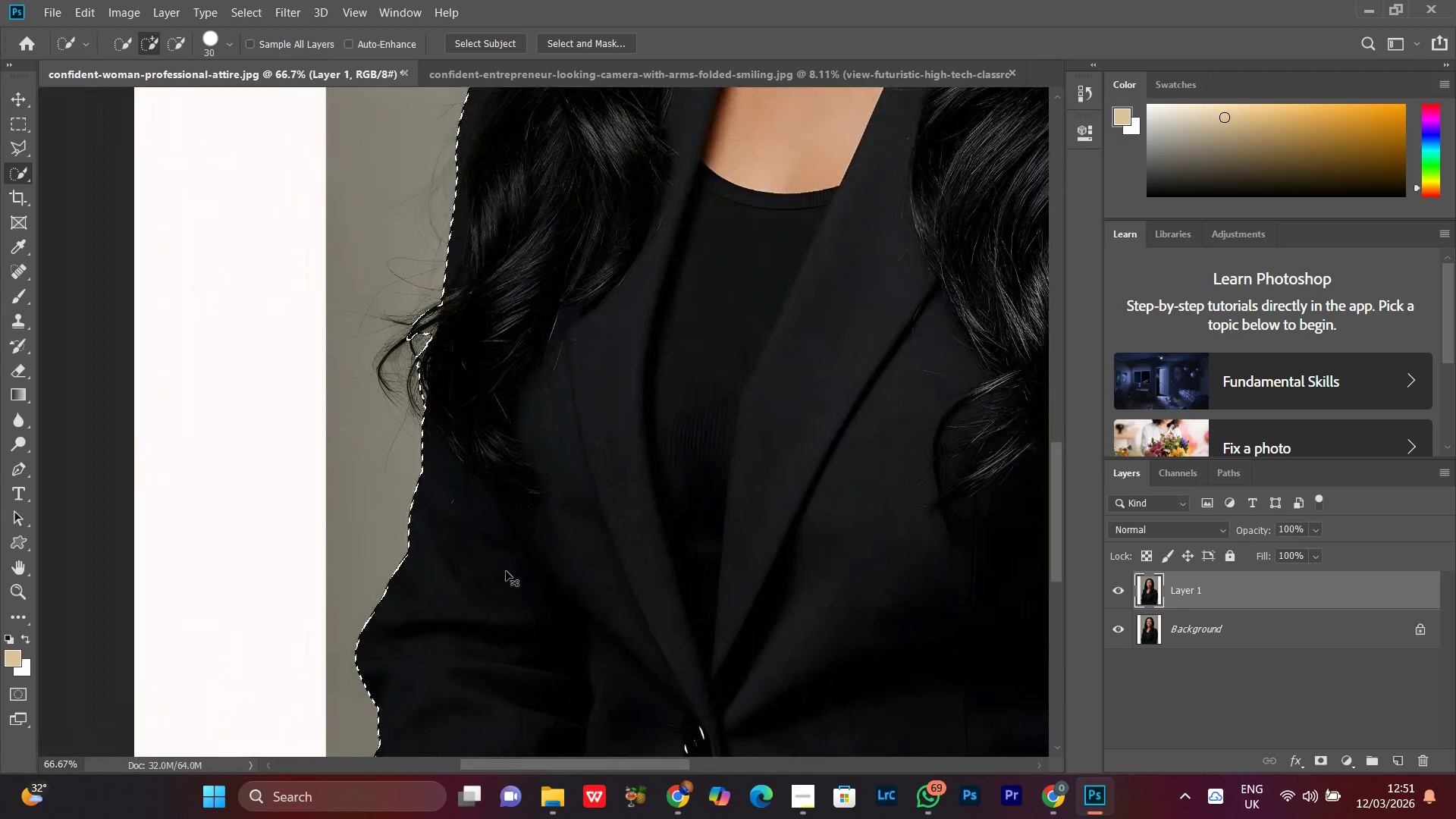 
key(Control+Equal)
 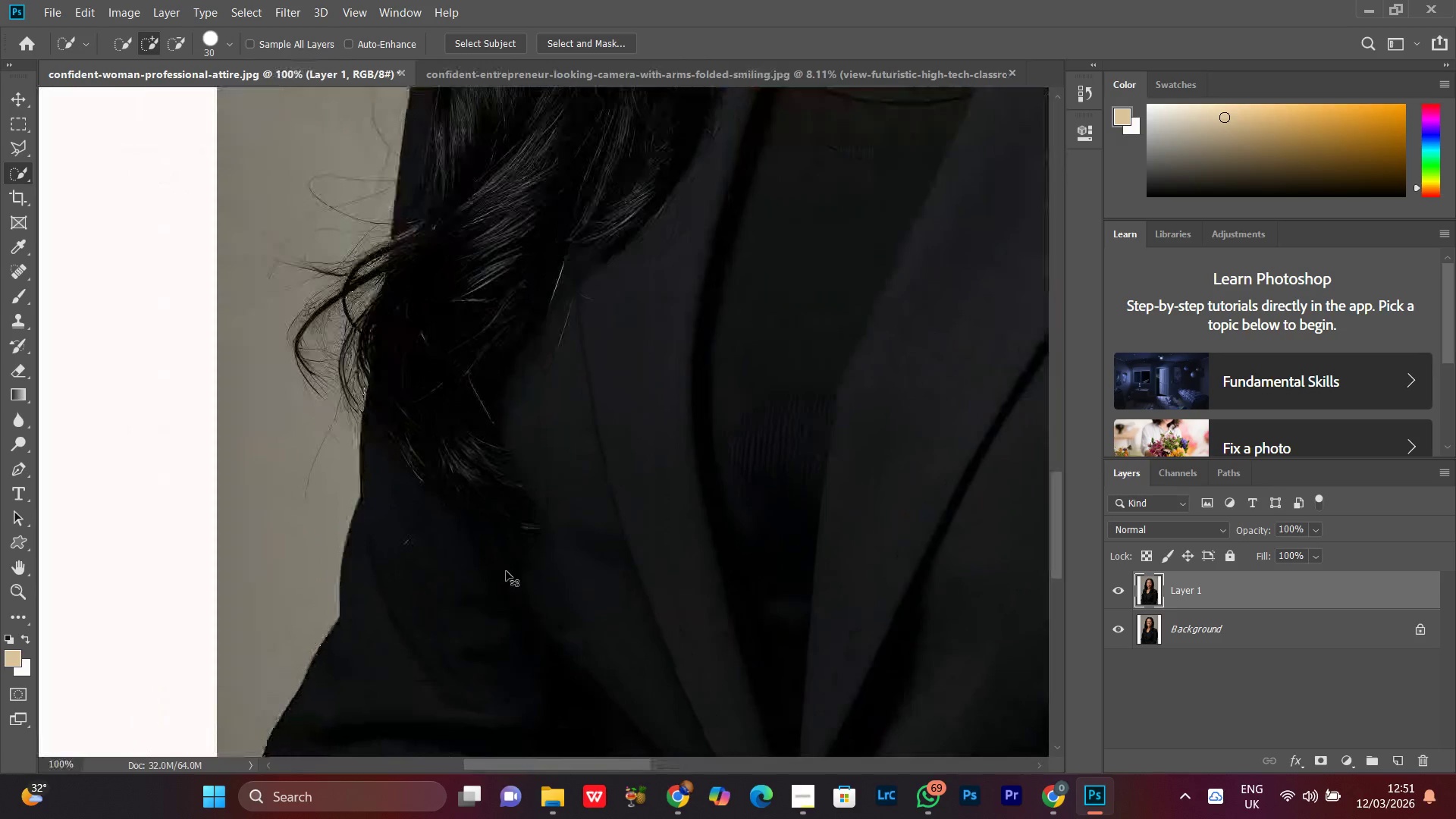 
key(Control+Equal)
 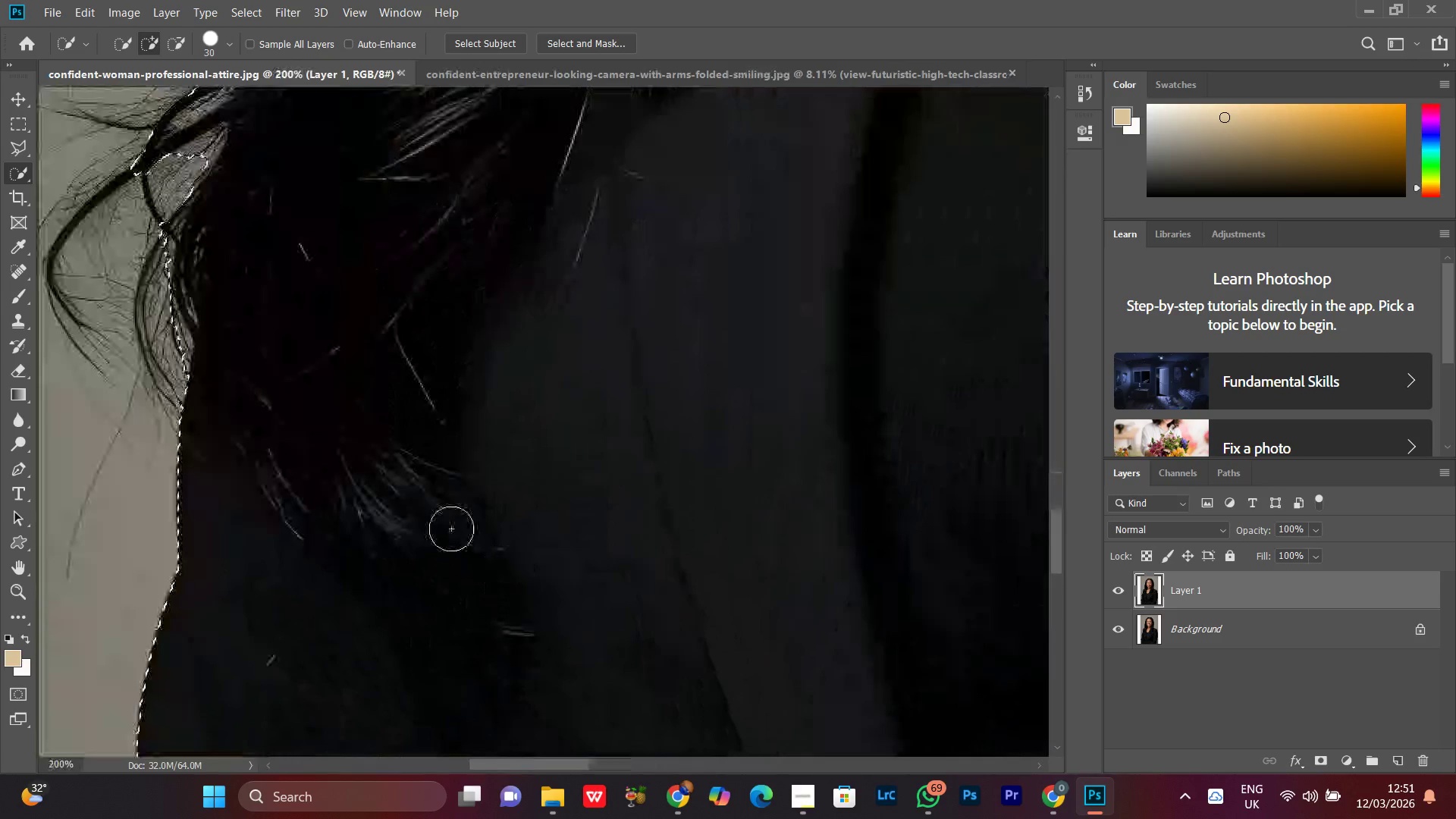 
hold_key(key=Space, duration=1.52)
 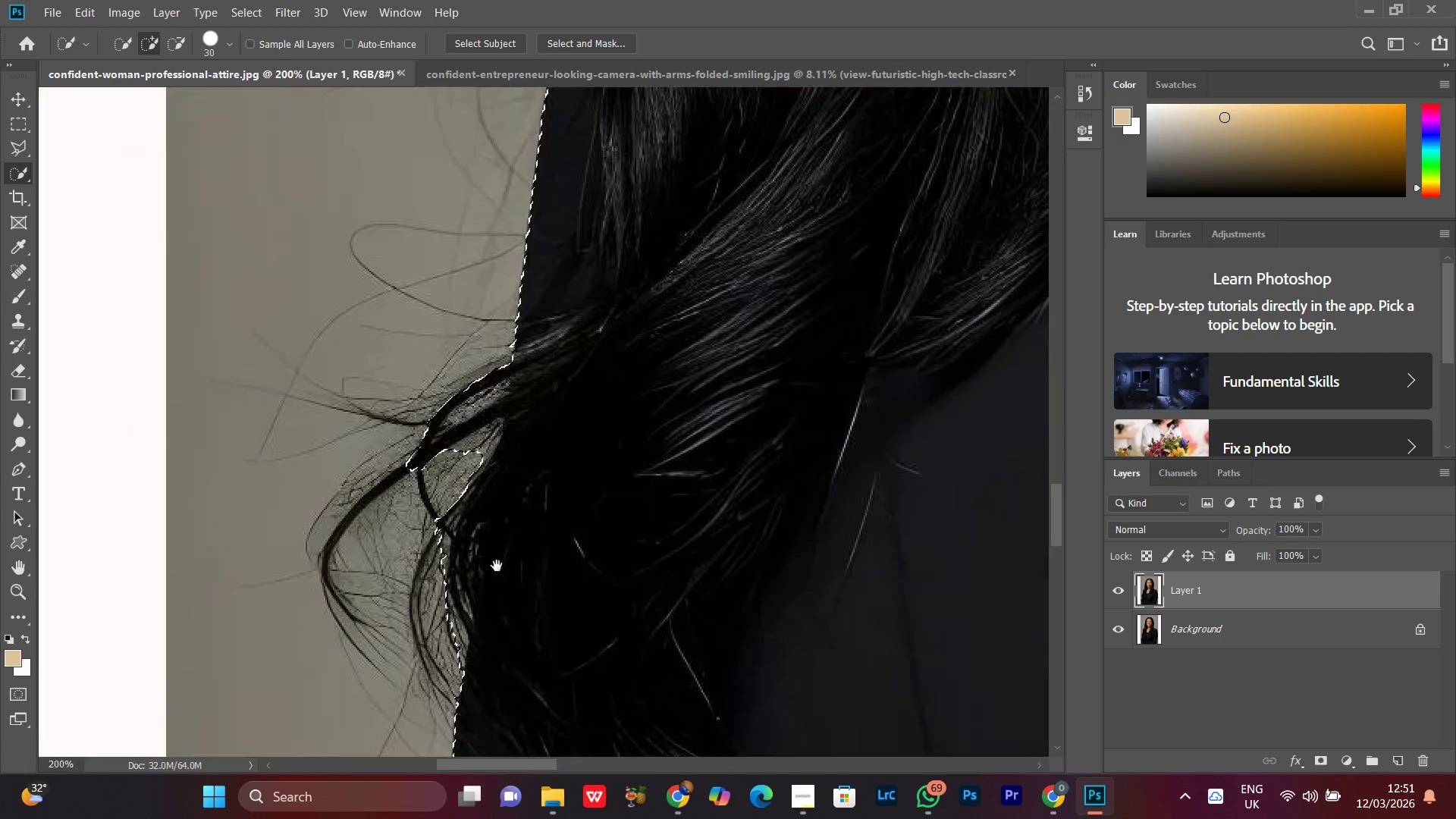 
left_click_drag(start_coordinate=[352, 378], to_coordinate=[627, 673])
 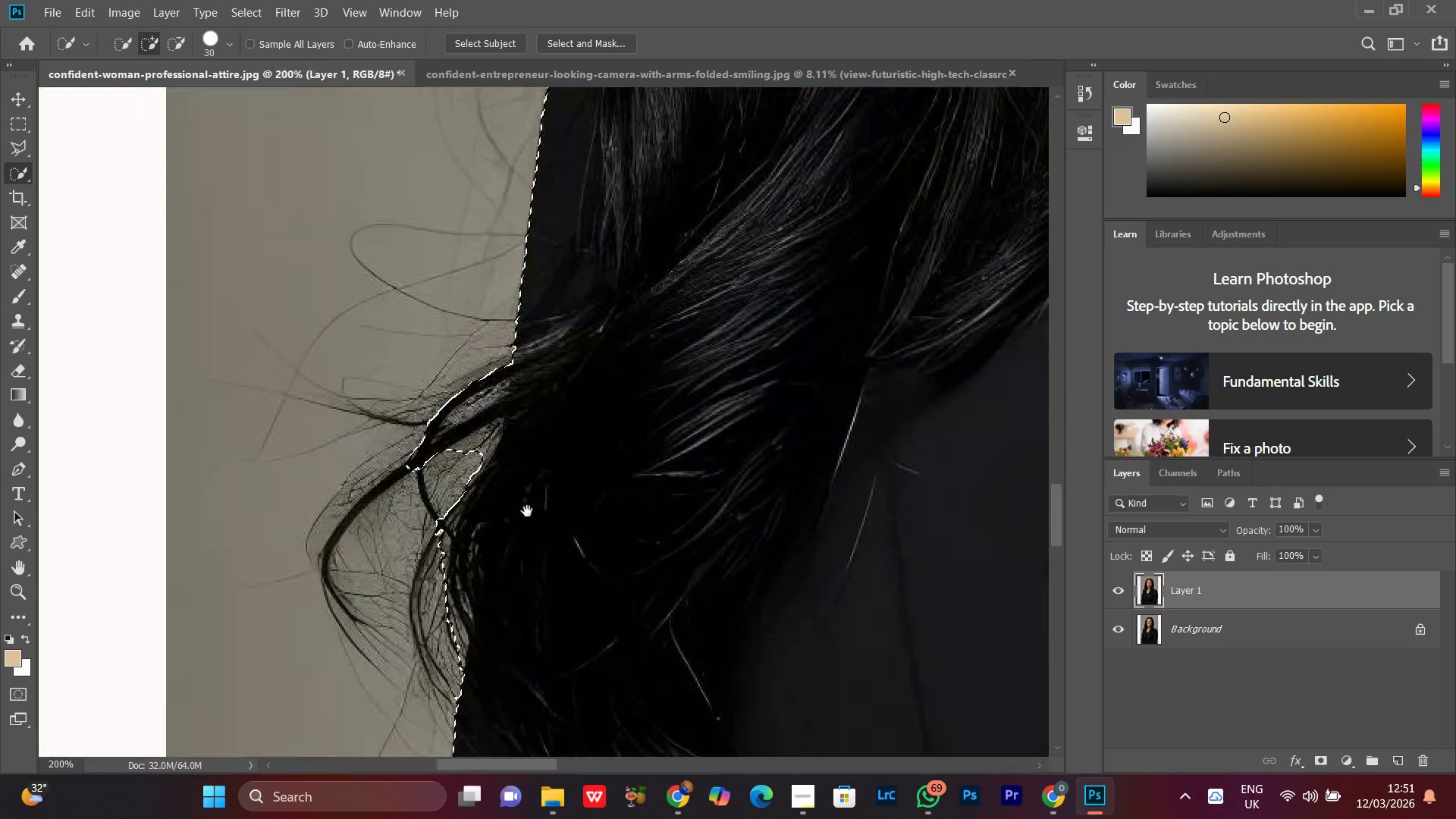 
key(Space)
 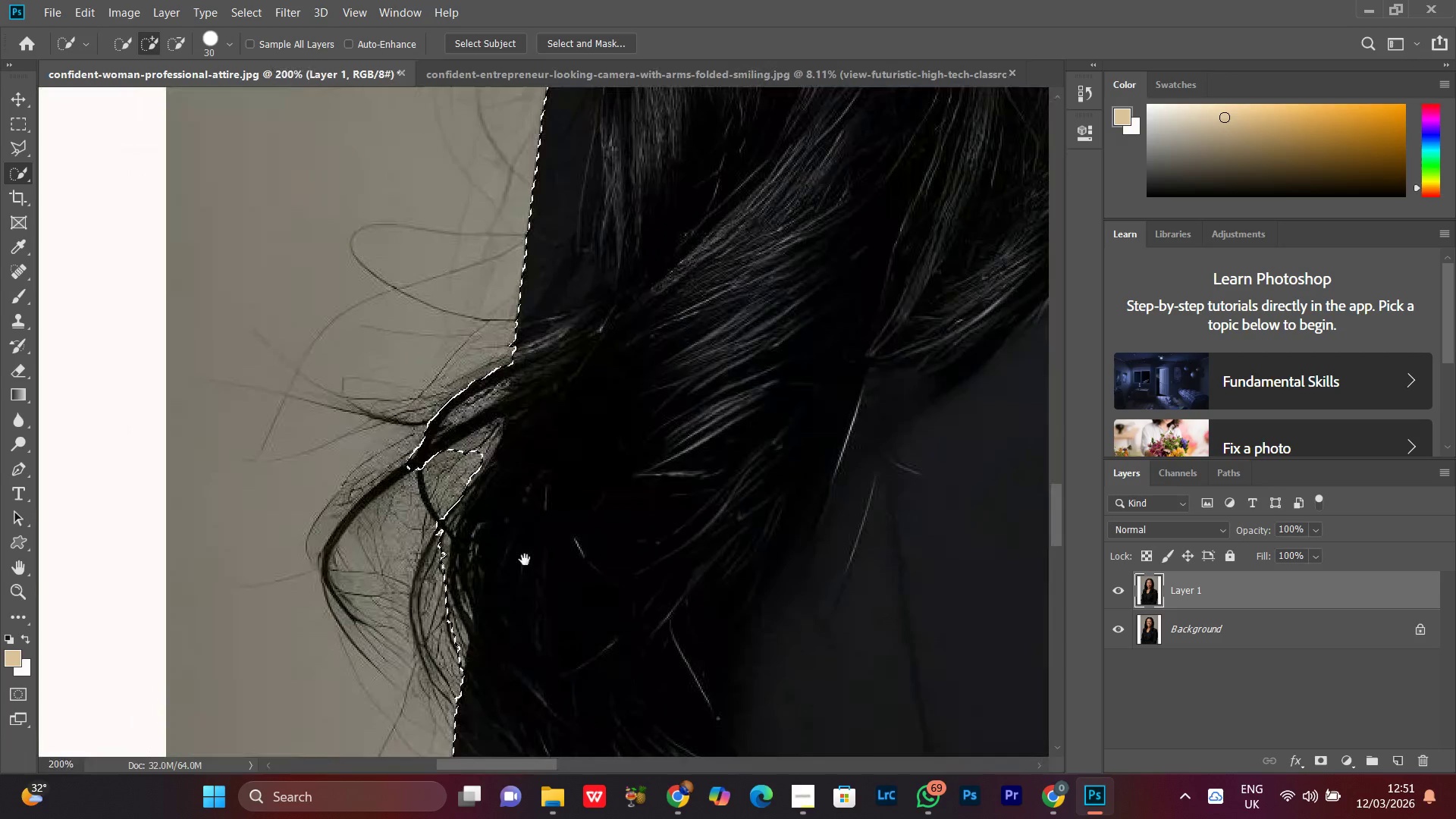 
key(Space)
 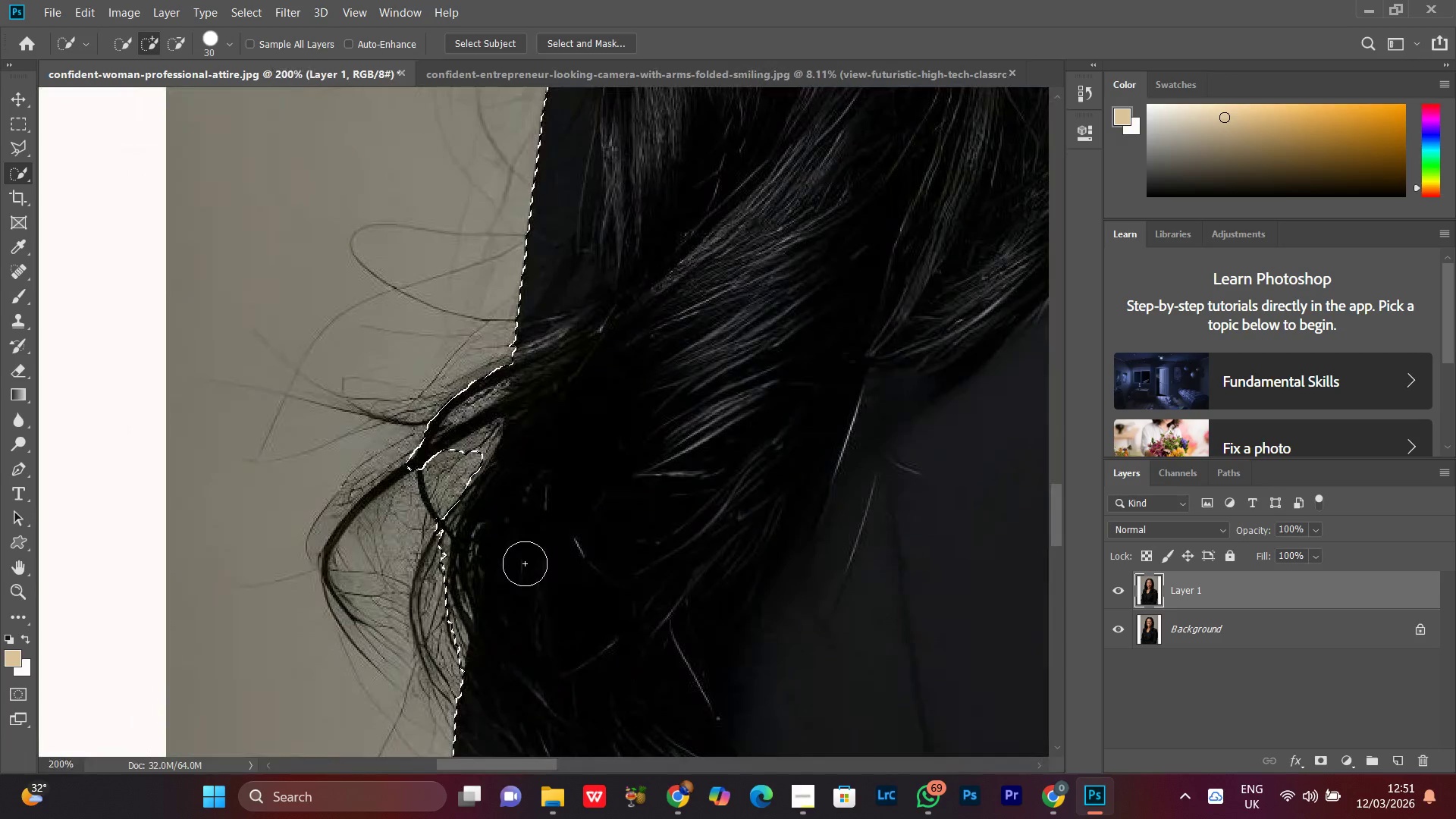 
key(Space)
 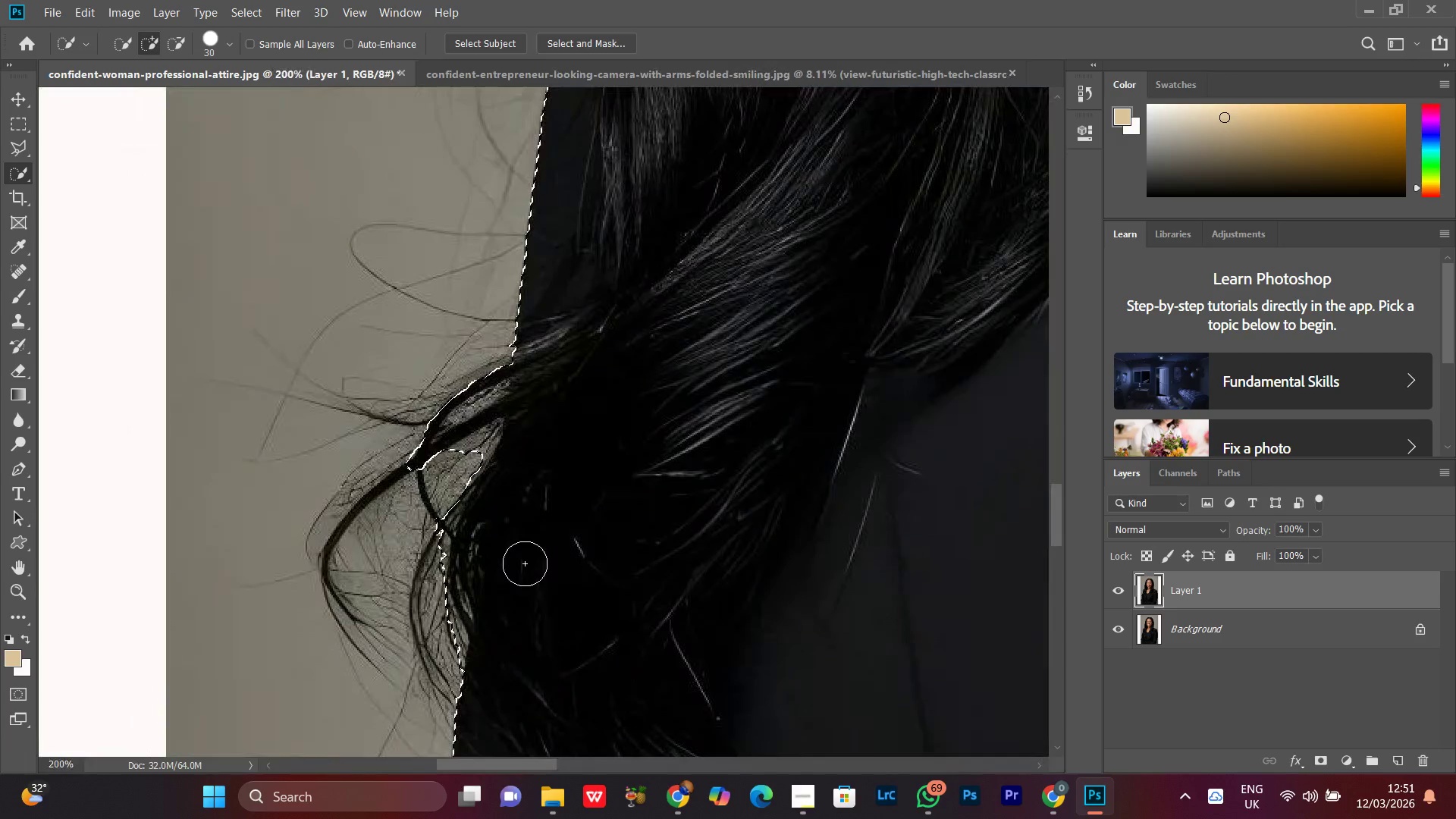 
key(Space)
 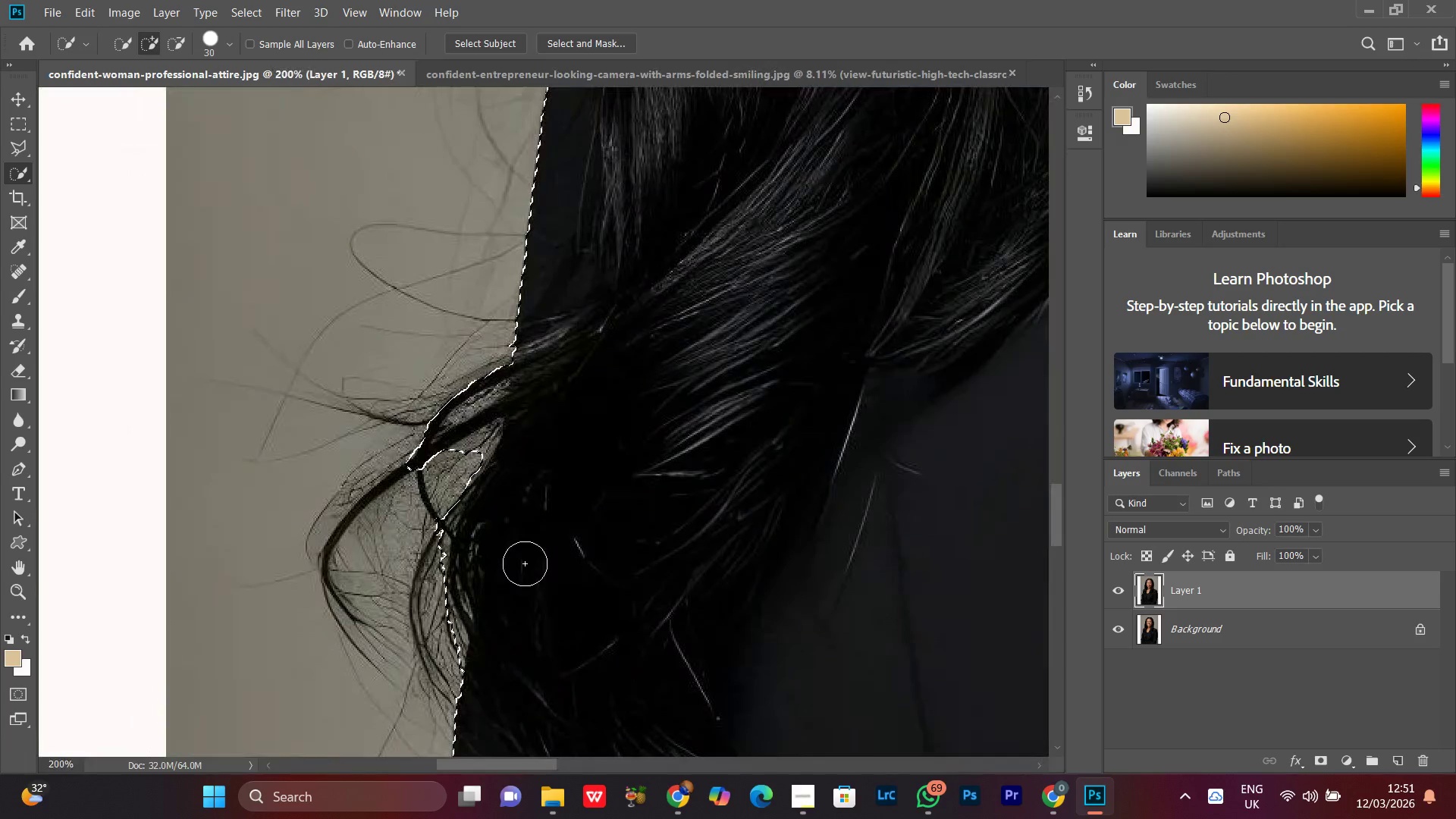 
key(Space)
 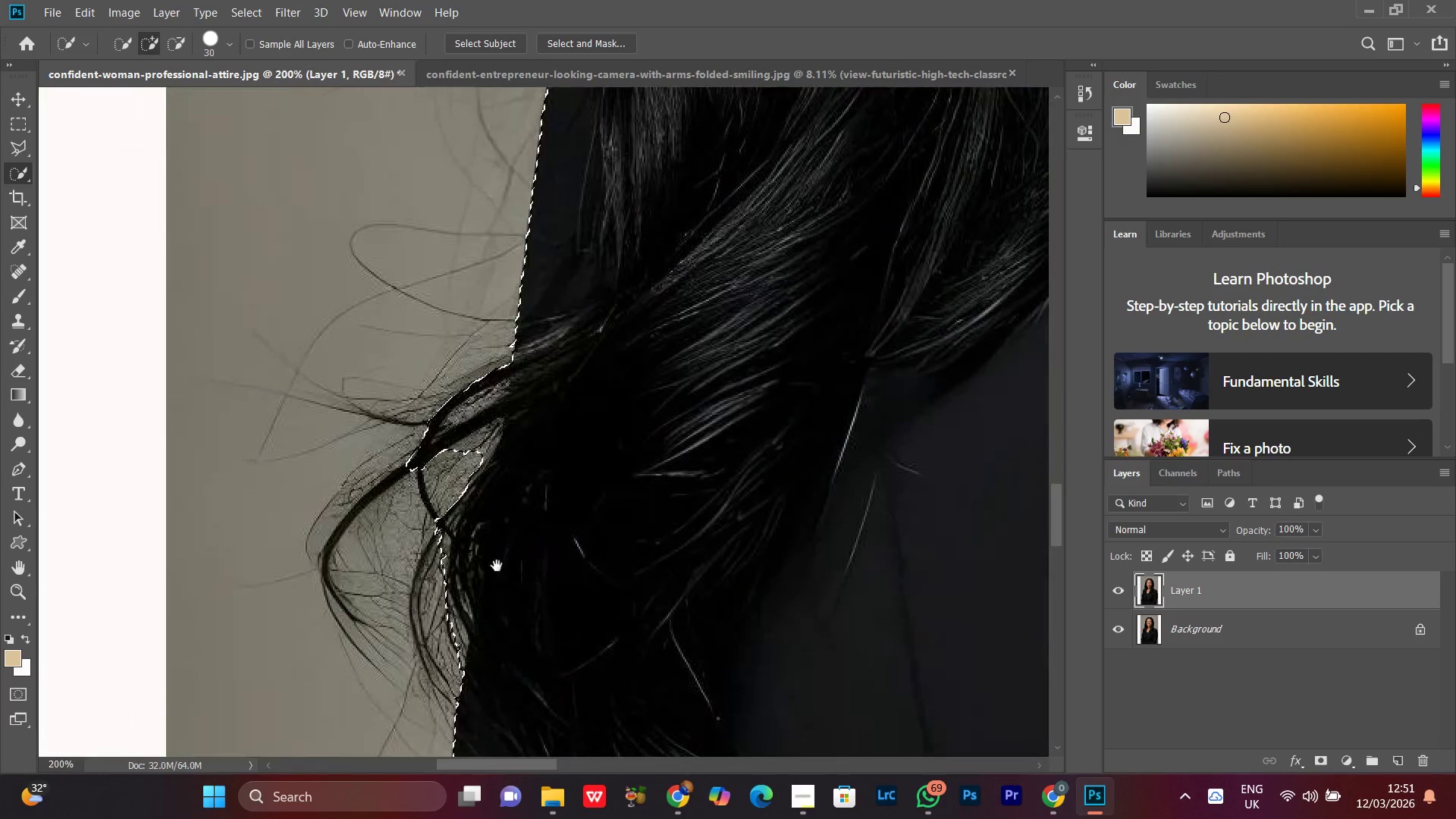 
hold_key(key=Space, duration=1.06)
 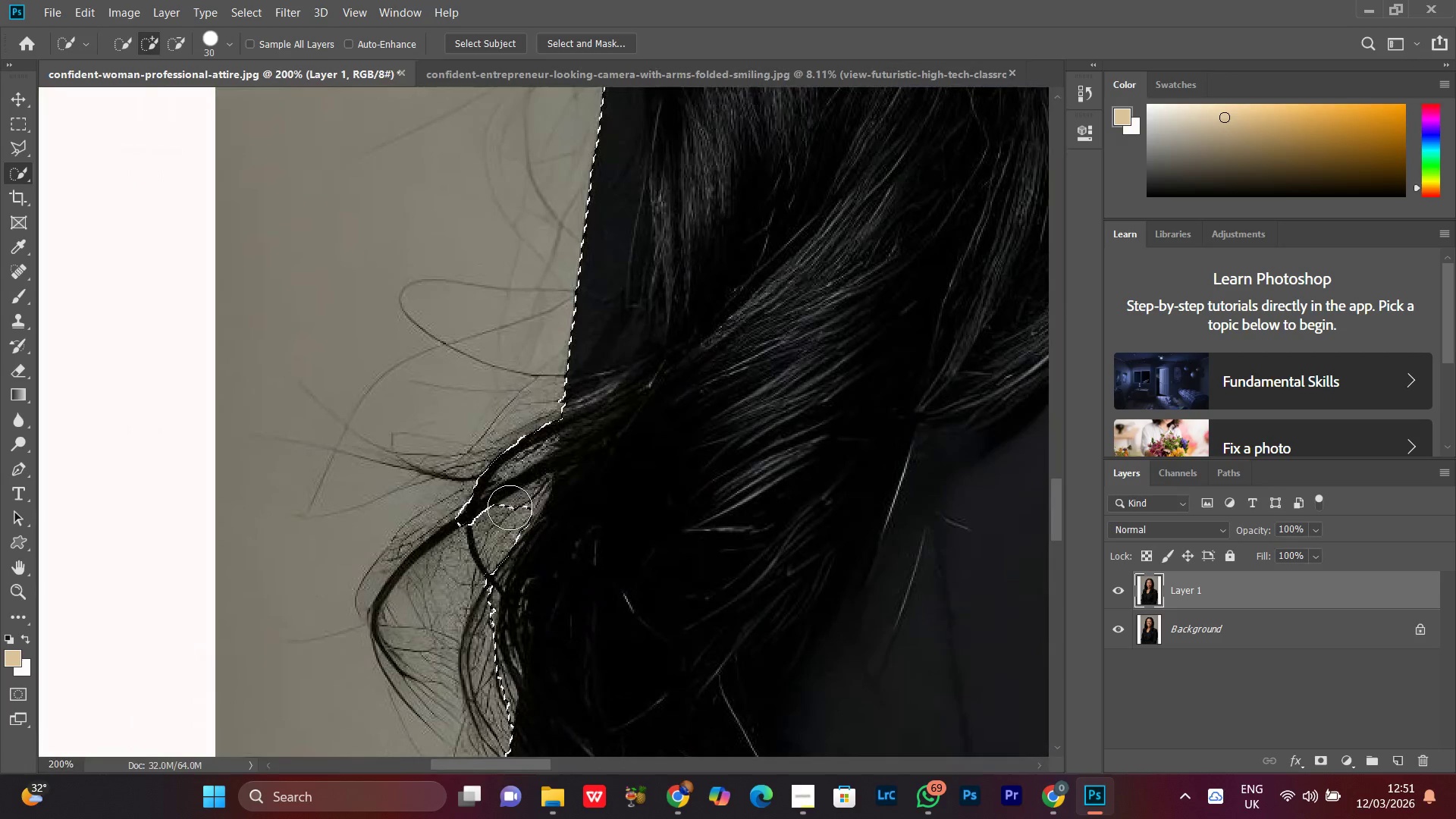 
left_click_drag(start_coordinate=[463, 459], to_coordinate=[513, 514])
 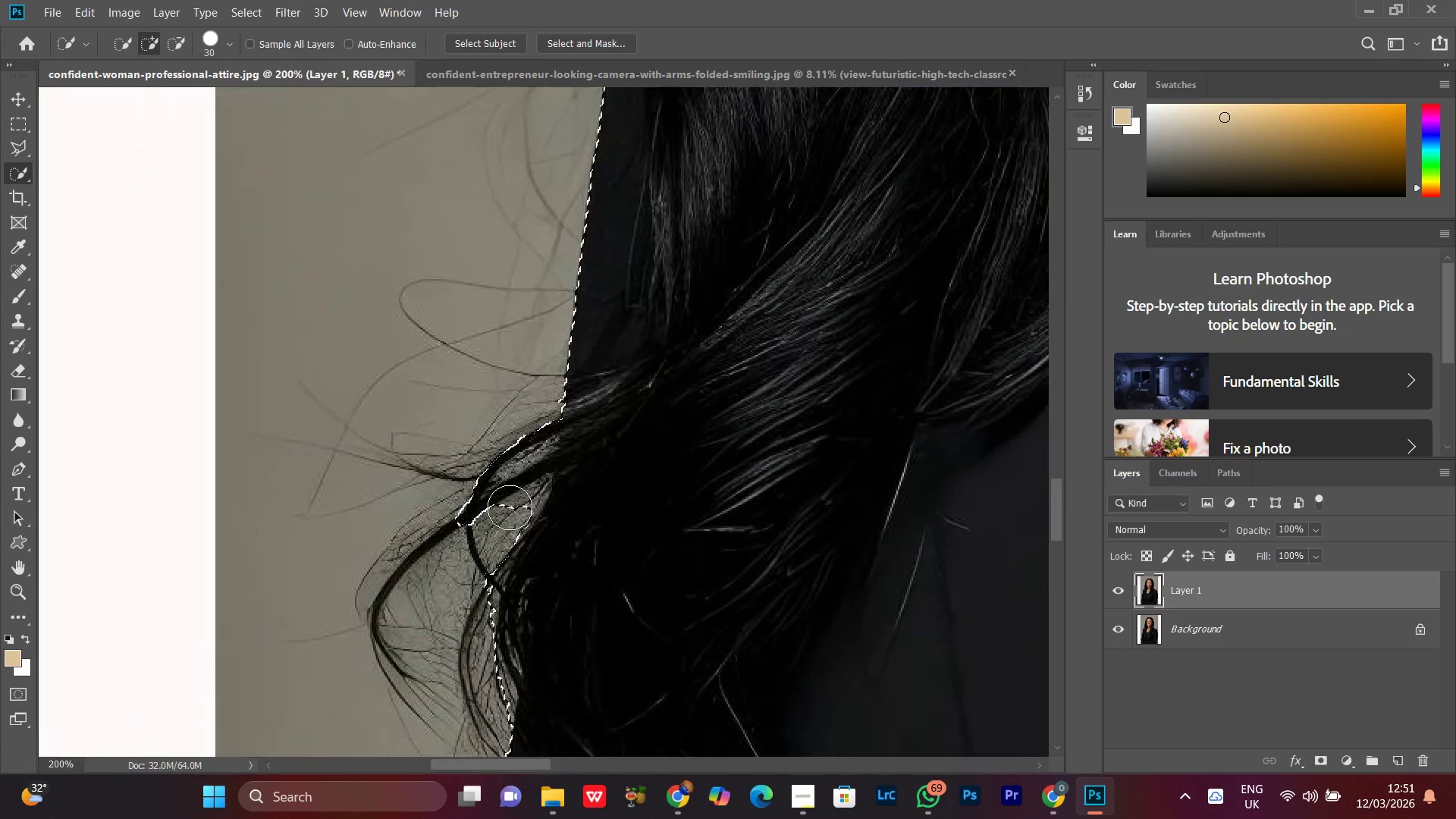 
key(L)
 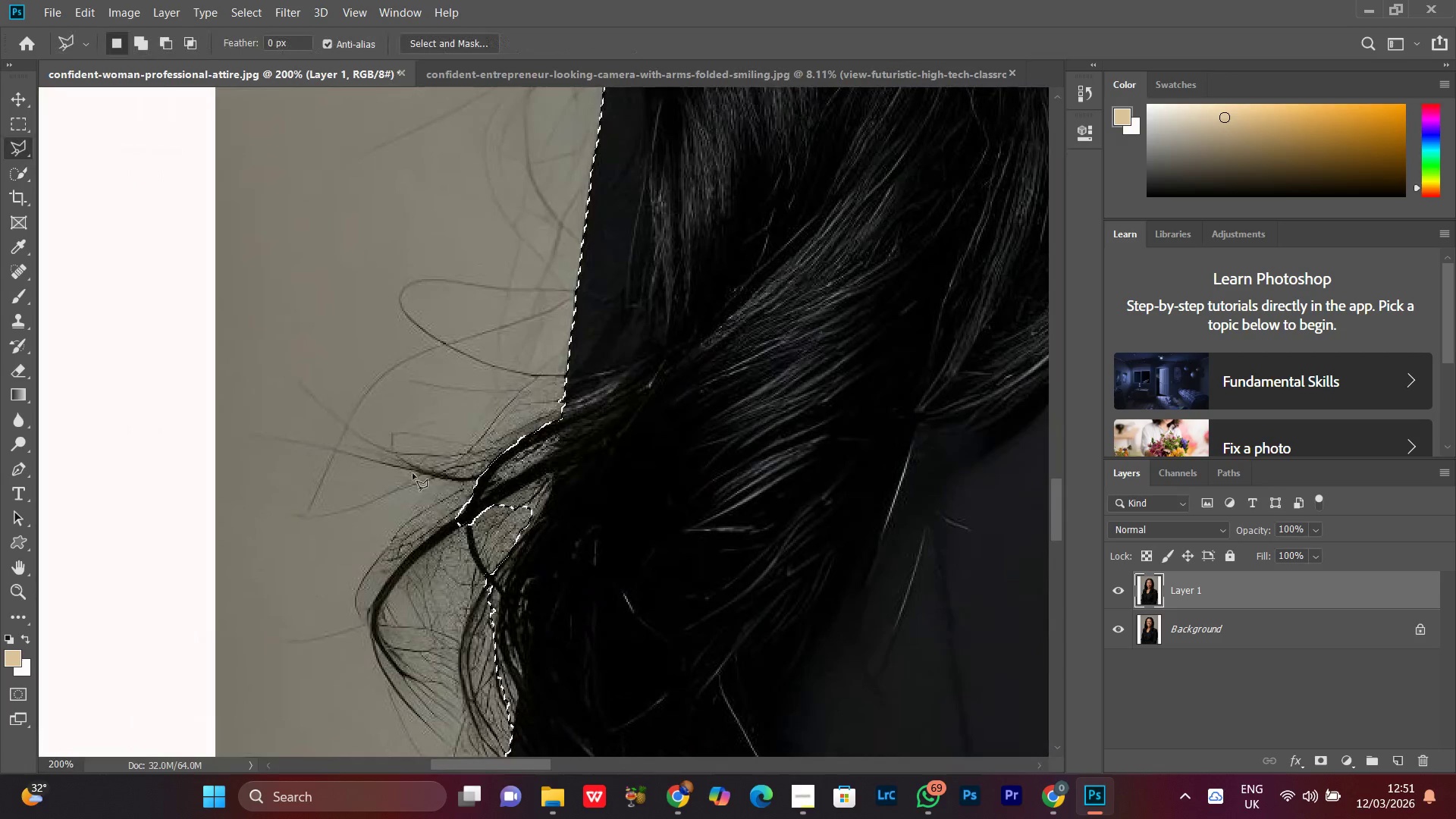 
hold_key(key=Space, duration=1.52)
 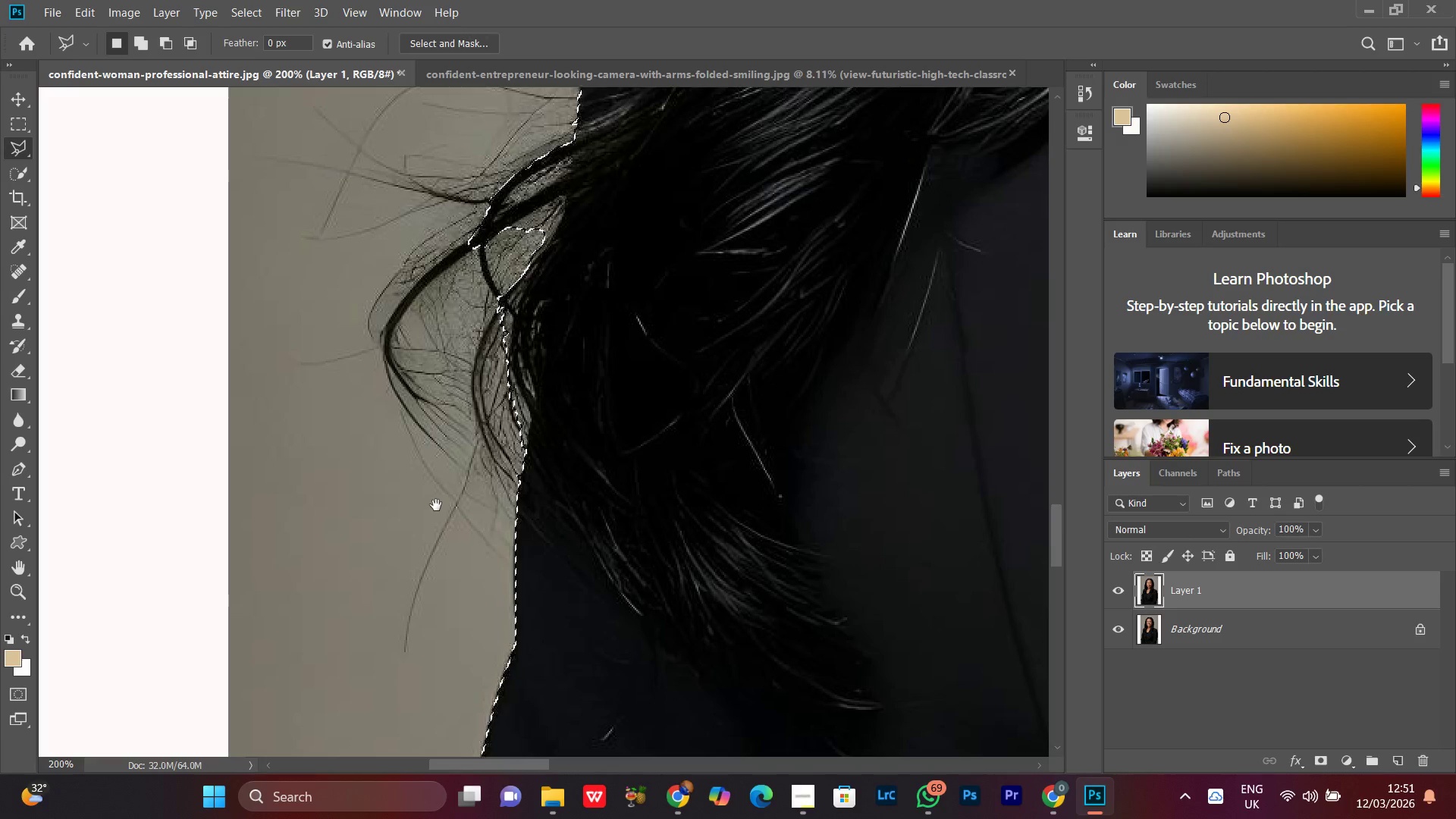 
left_click_drag(start_coordinate=[405, 490], to_coordinate=[475, 273])
 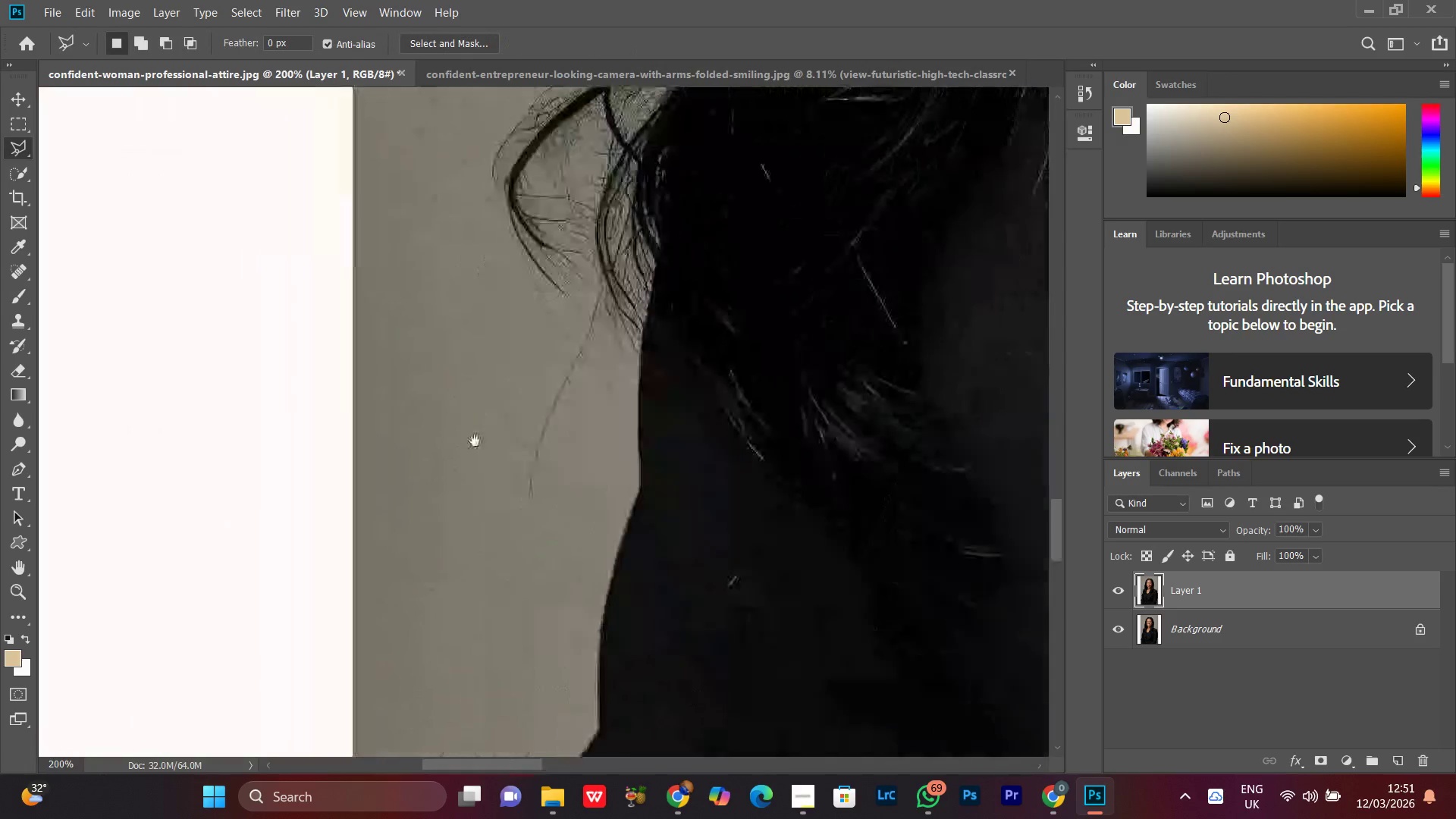 
left_click_drag(start_coordinate=[475, 438], to_coordinate=[471, 441])
 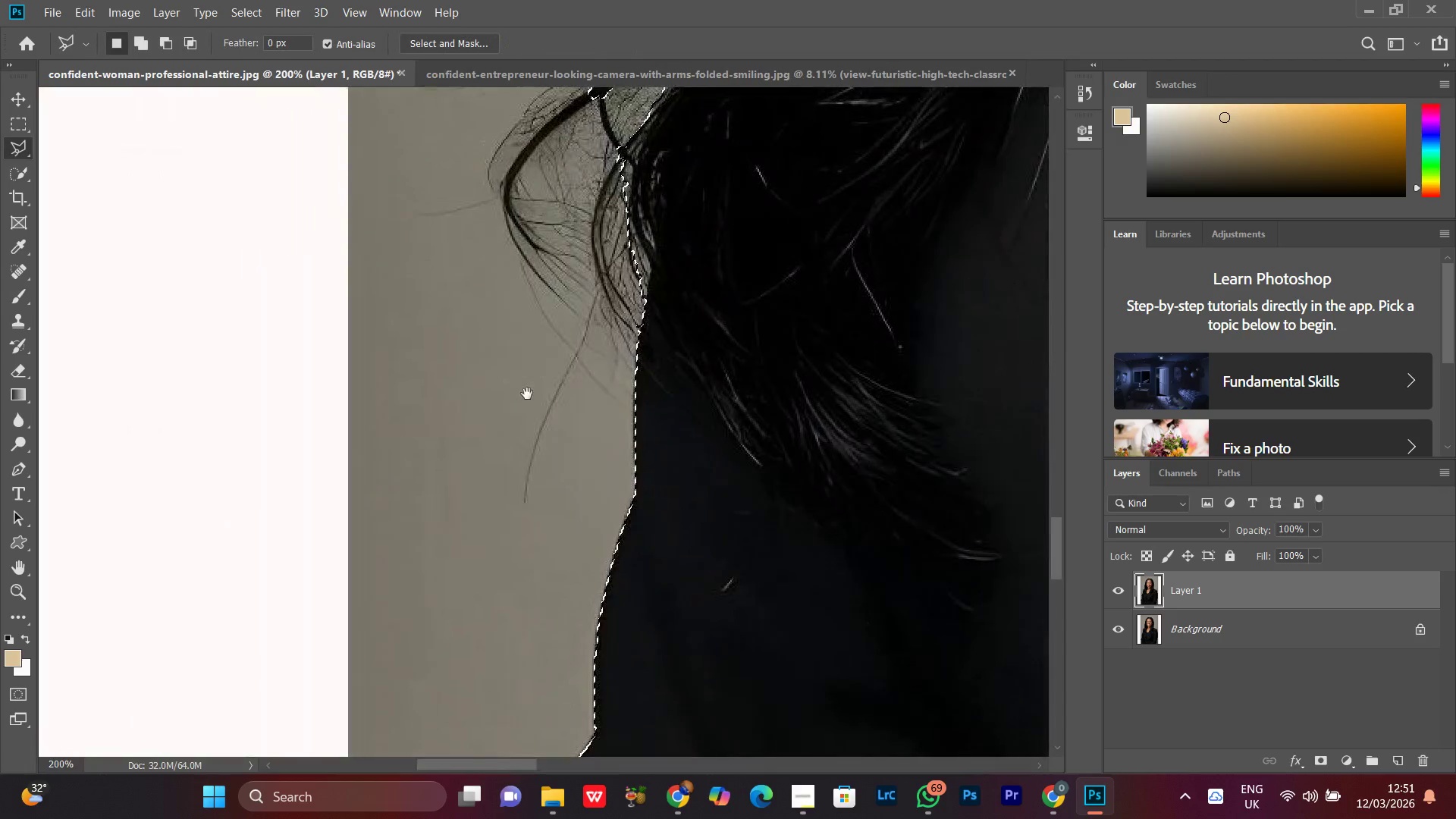 
left_click_drag(start_coordinate=[557, 354], to_coordinate=[436, 505])
 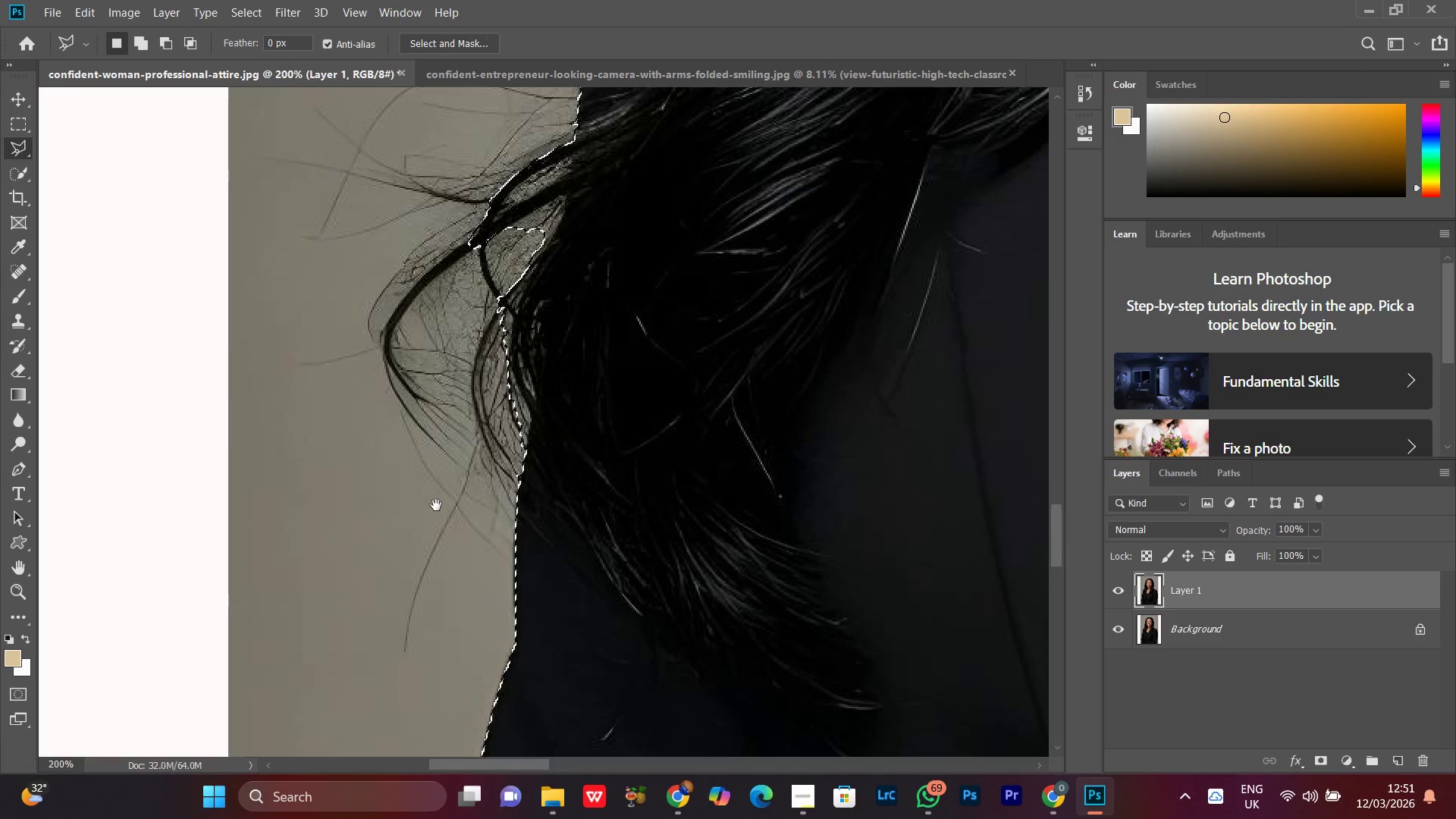 
hold_key(key=Space, duration=1.51)
 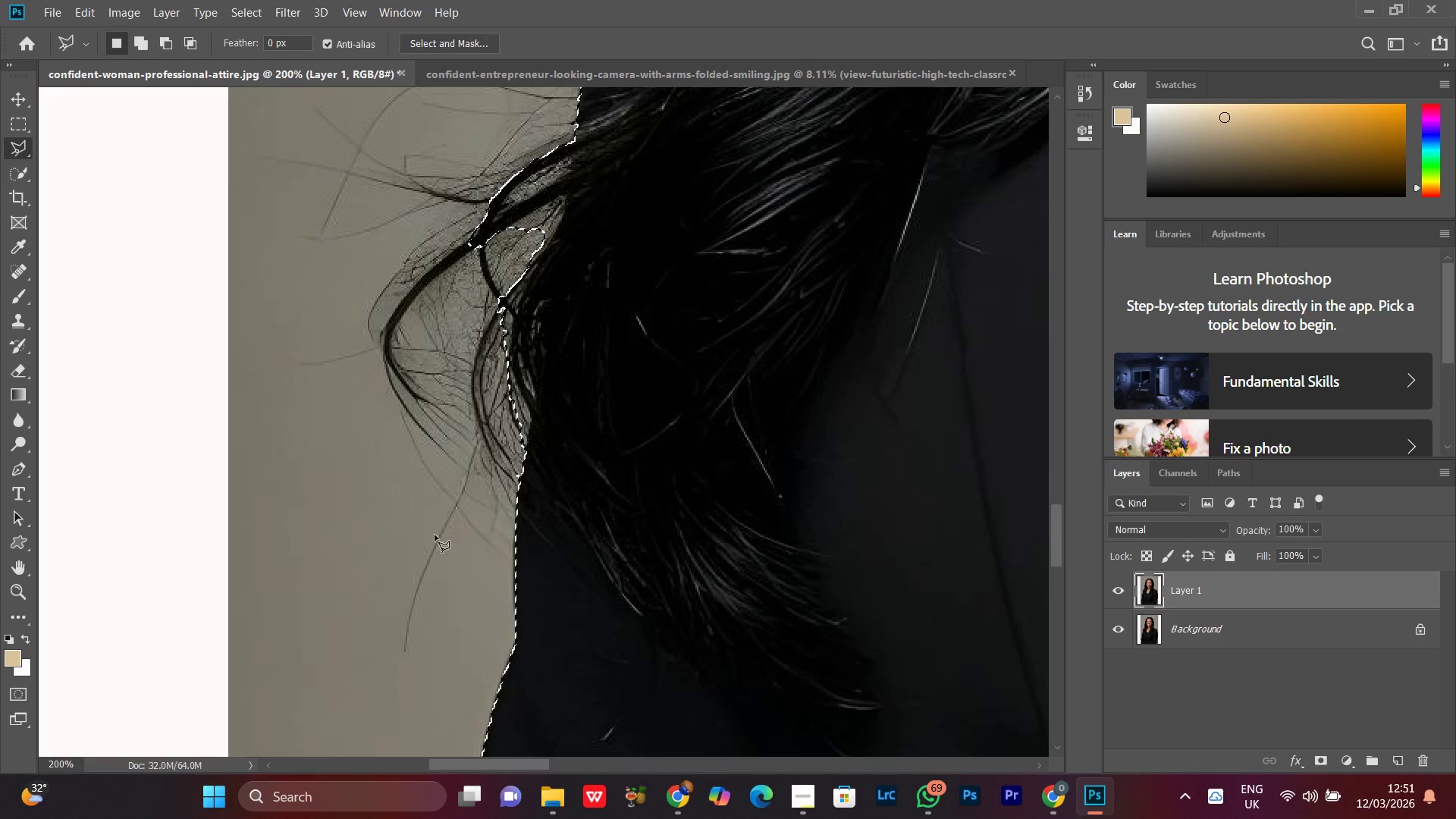 
hold_key(key=Space, duration=0.39)
 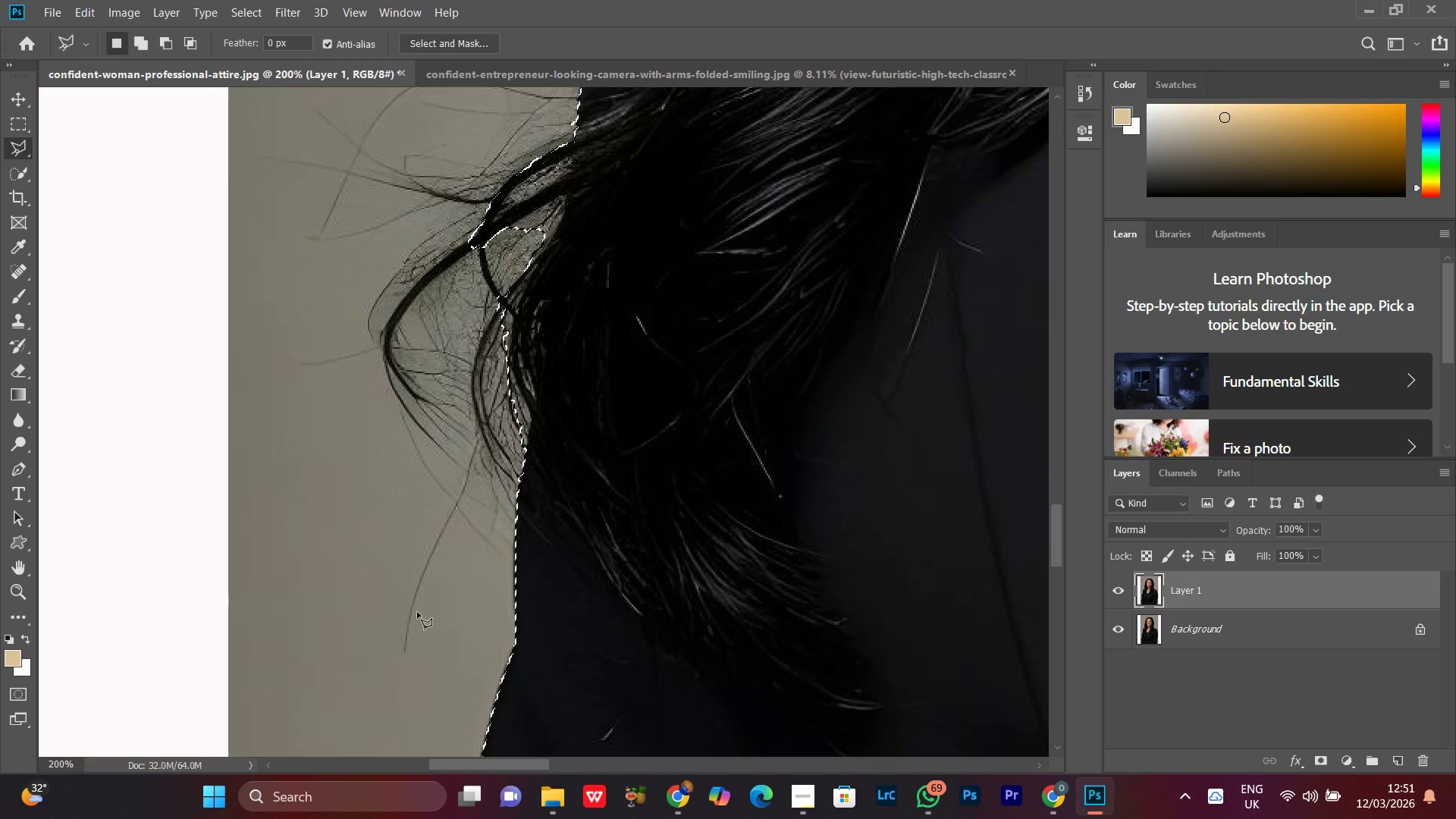 
hold_key(key=AltLeft, duration=1.34)
left_click([361, 406])
 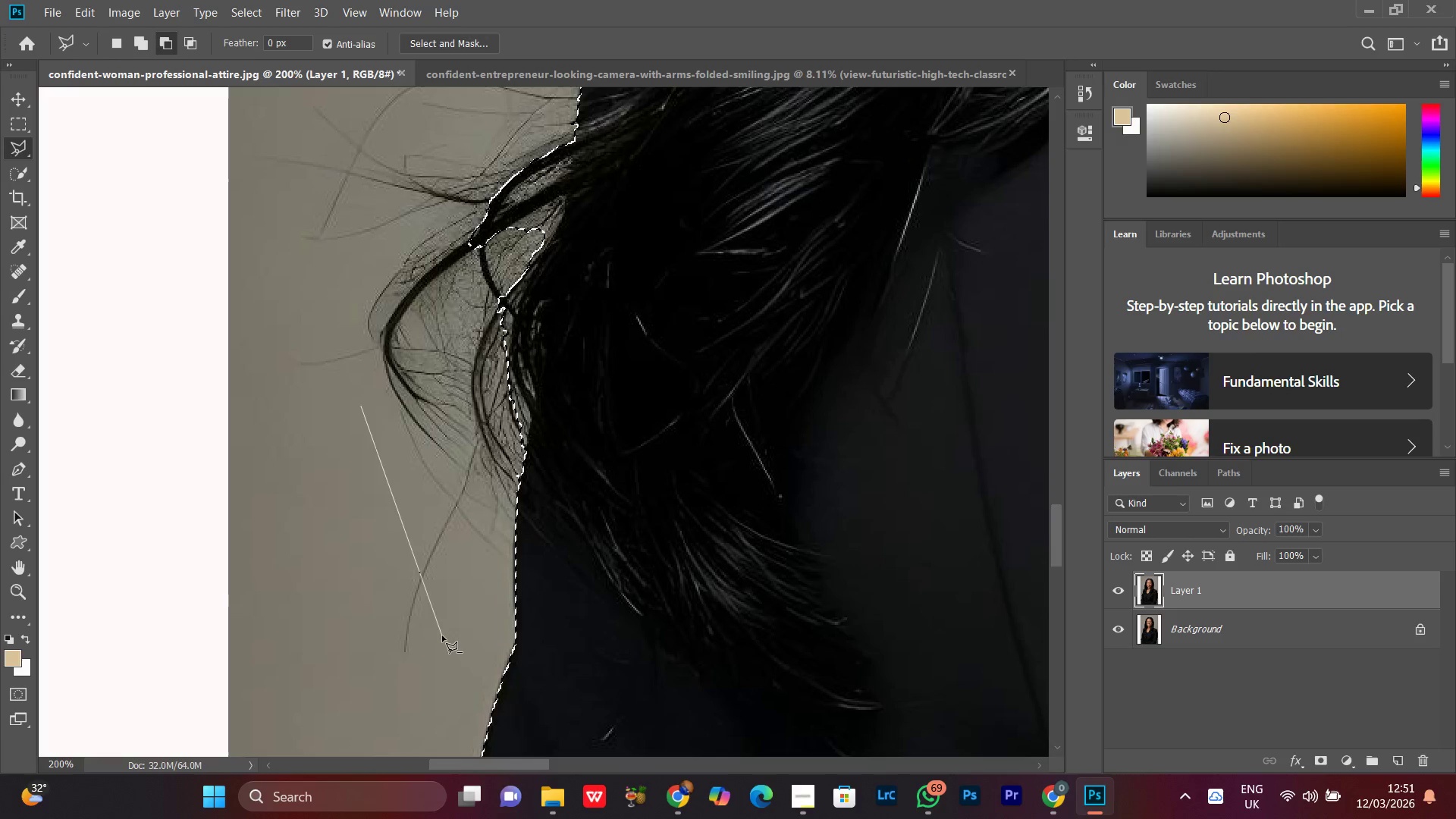 
left_click([442, 635])
 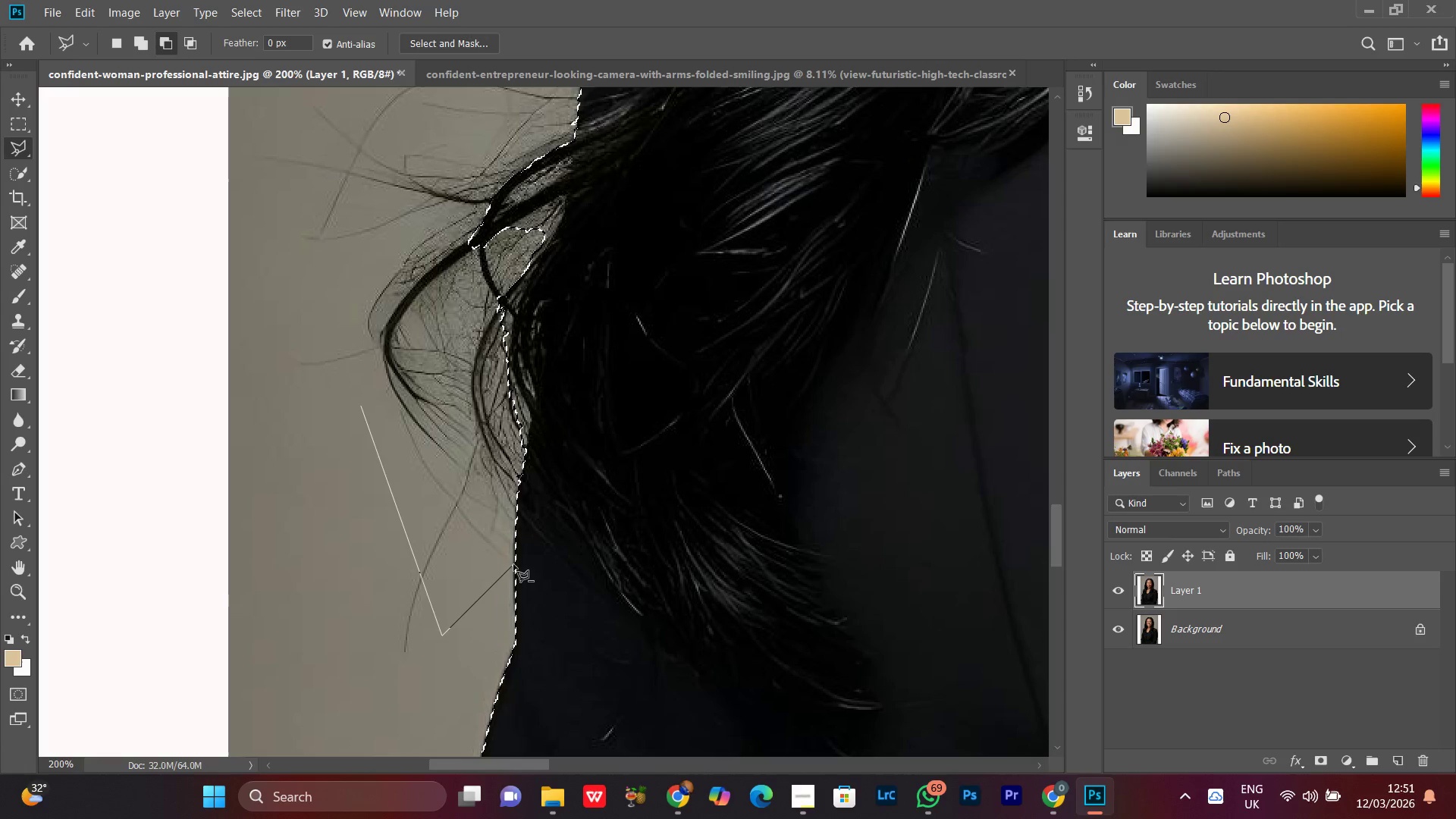 
left_click([513, 564])
 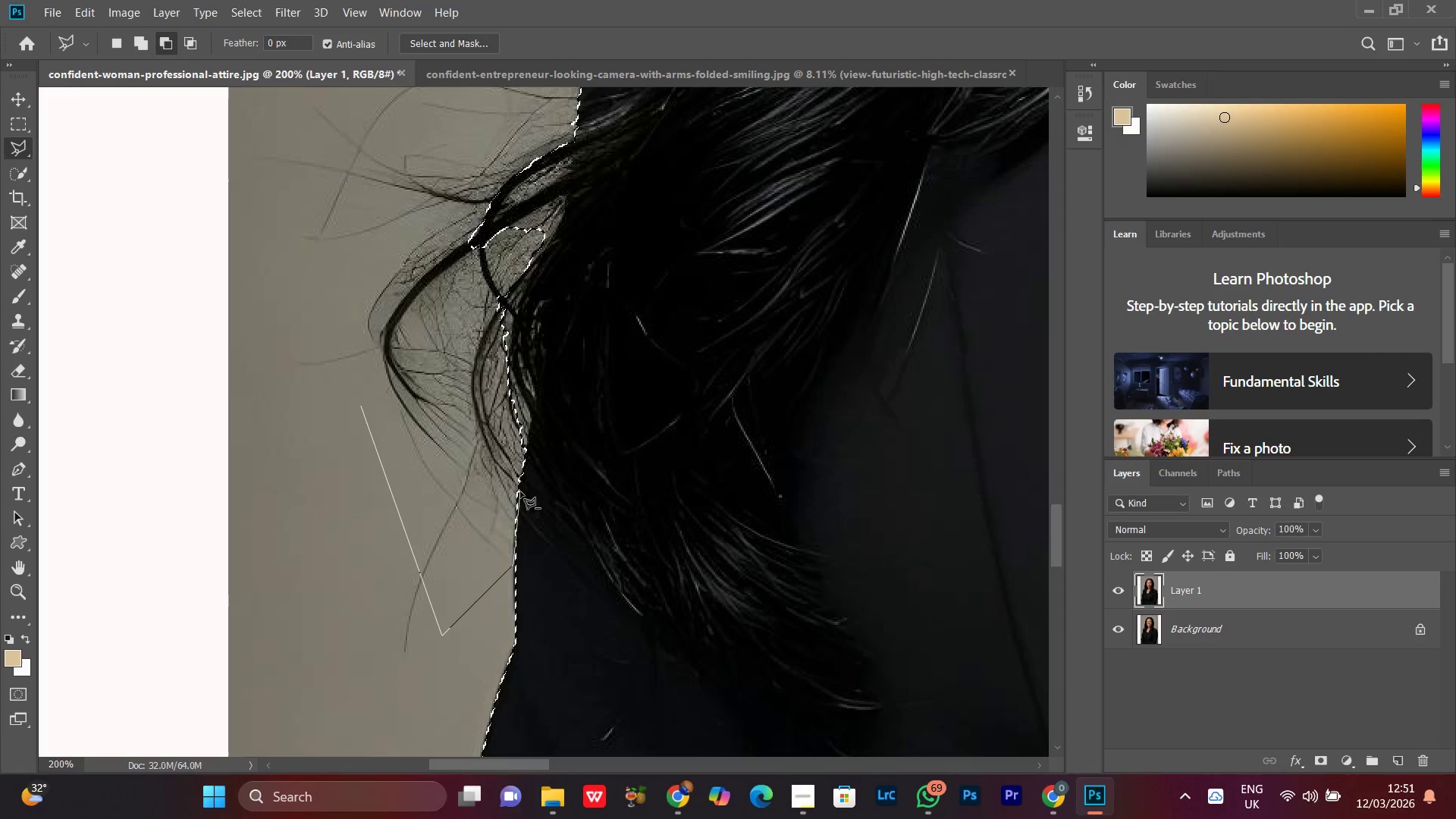 
wait(6.45)
 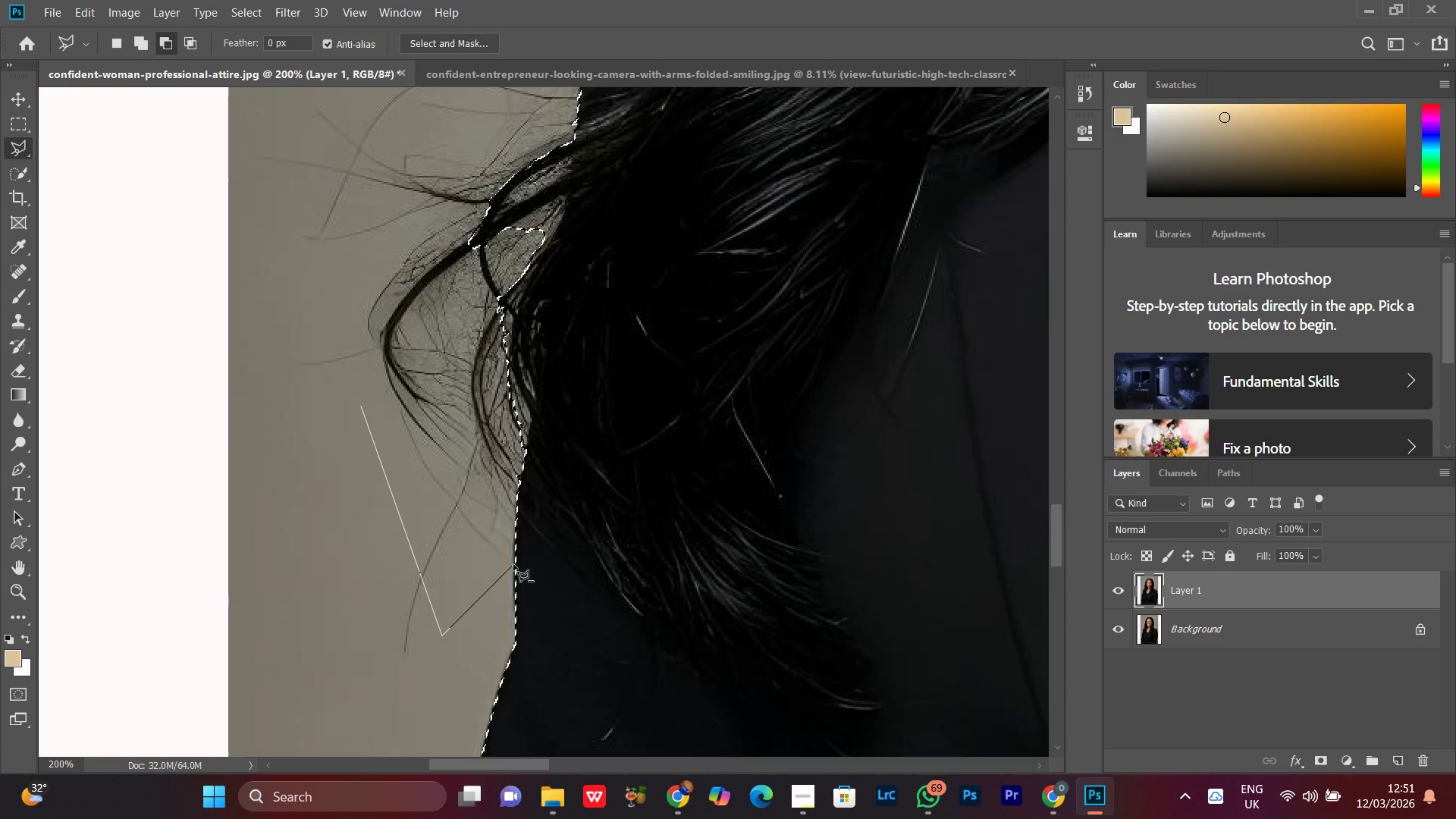 
left_click([521, 473])
 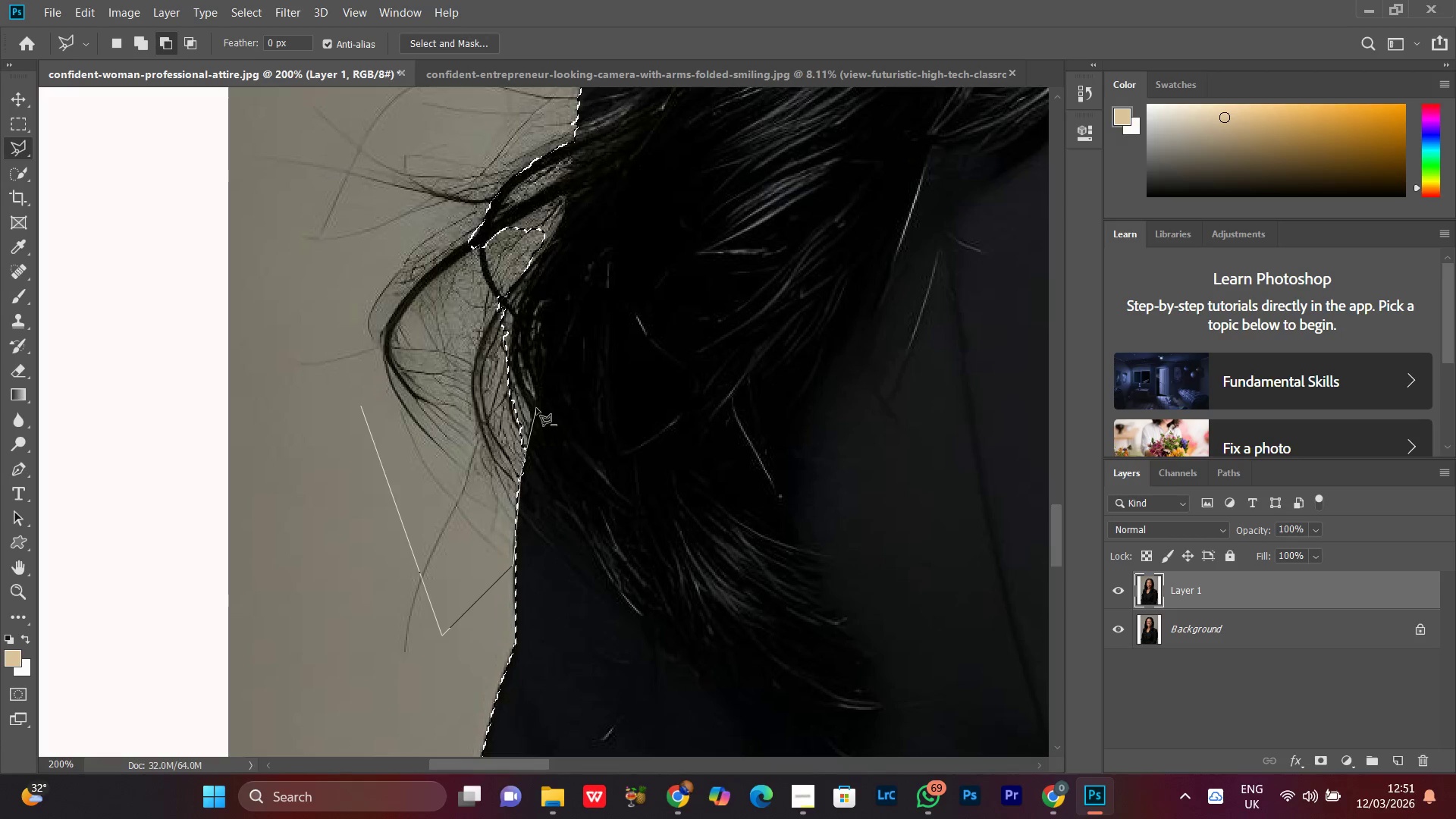 
left_click([535, 405])
 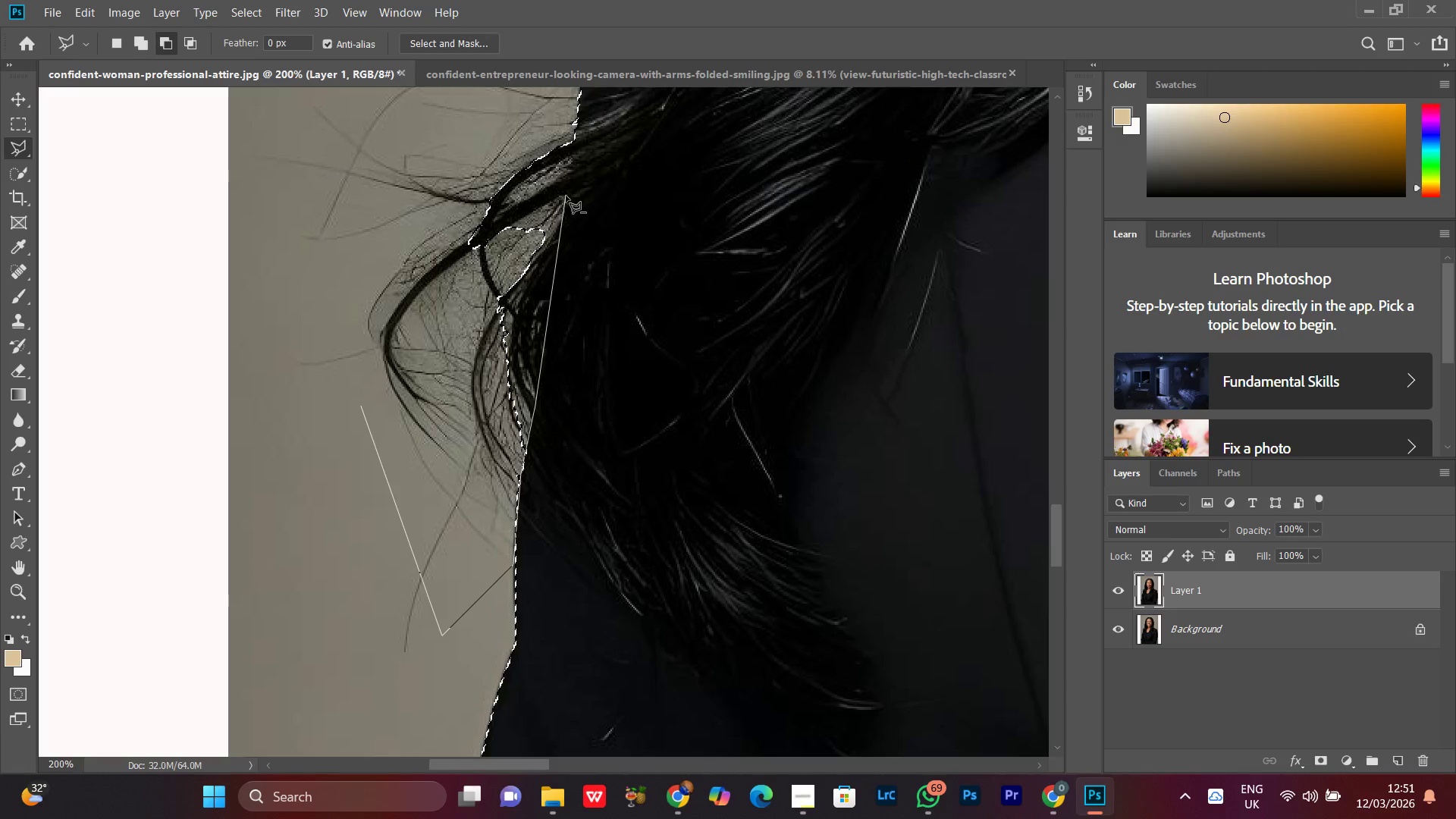 
left_click([567, 192])
 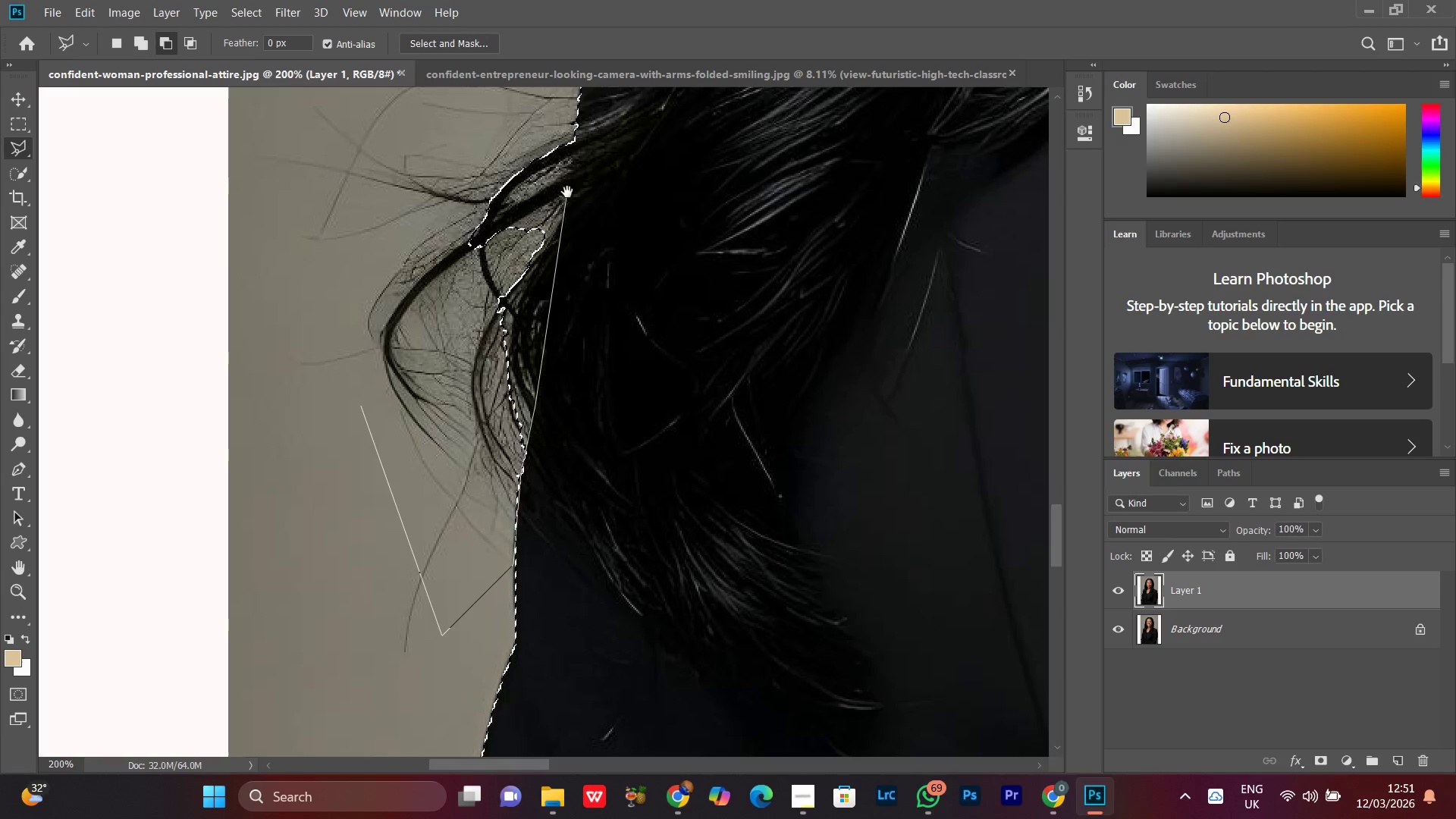 
hold_key(key=Space, duration=0.64)
 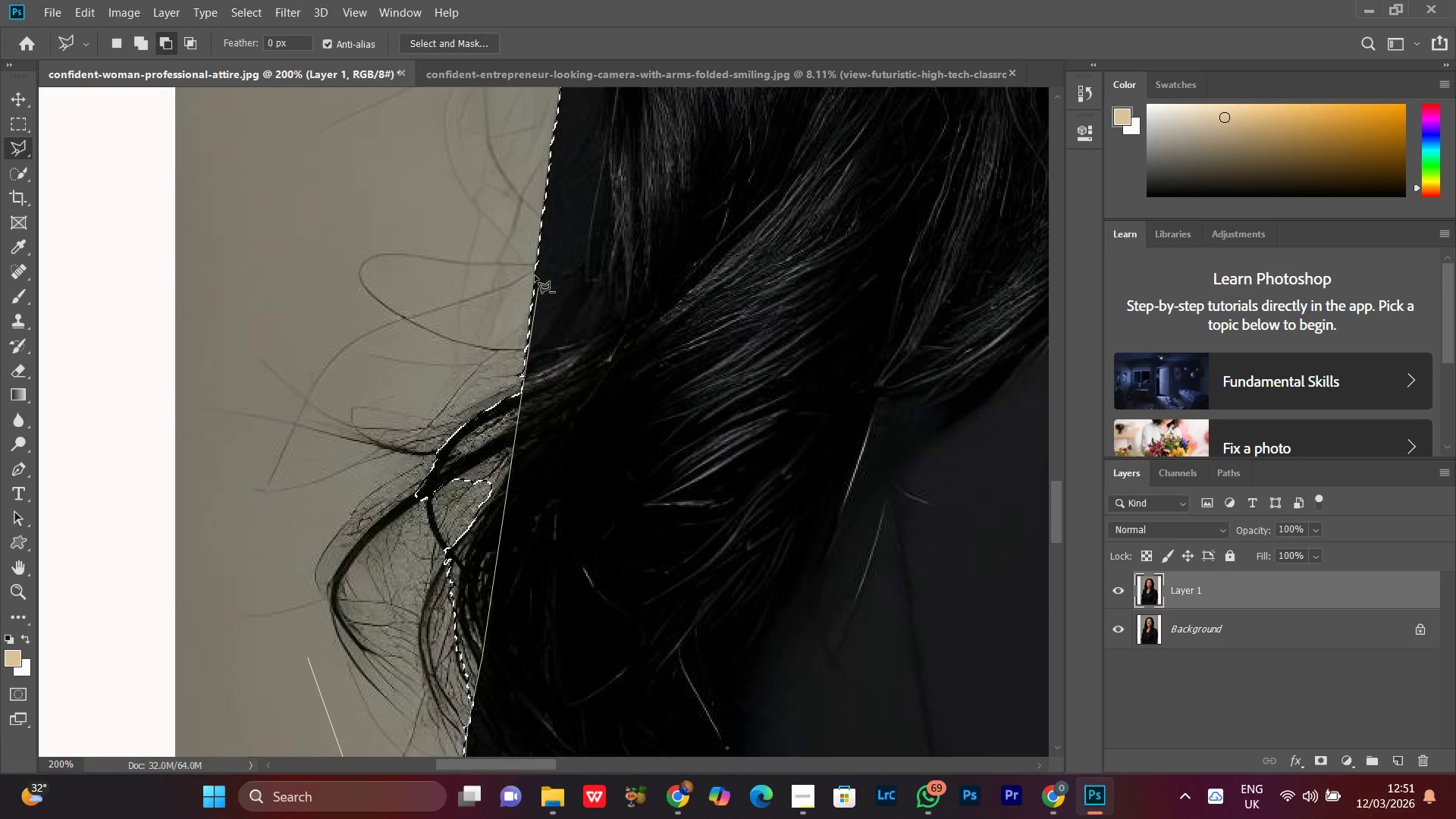 
left_click_drag(start_coordinate=[567, 192], to_coordinate=[514, 444])
 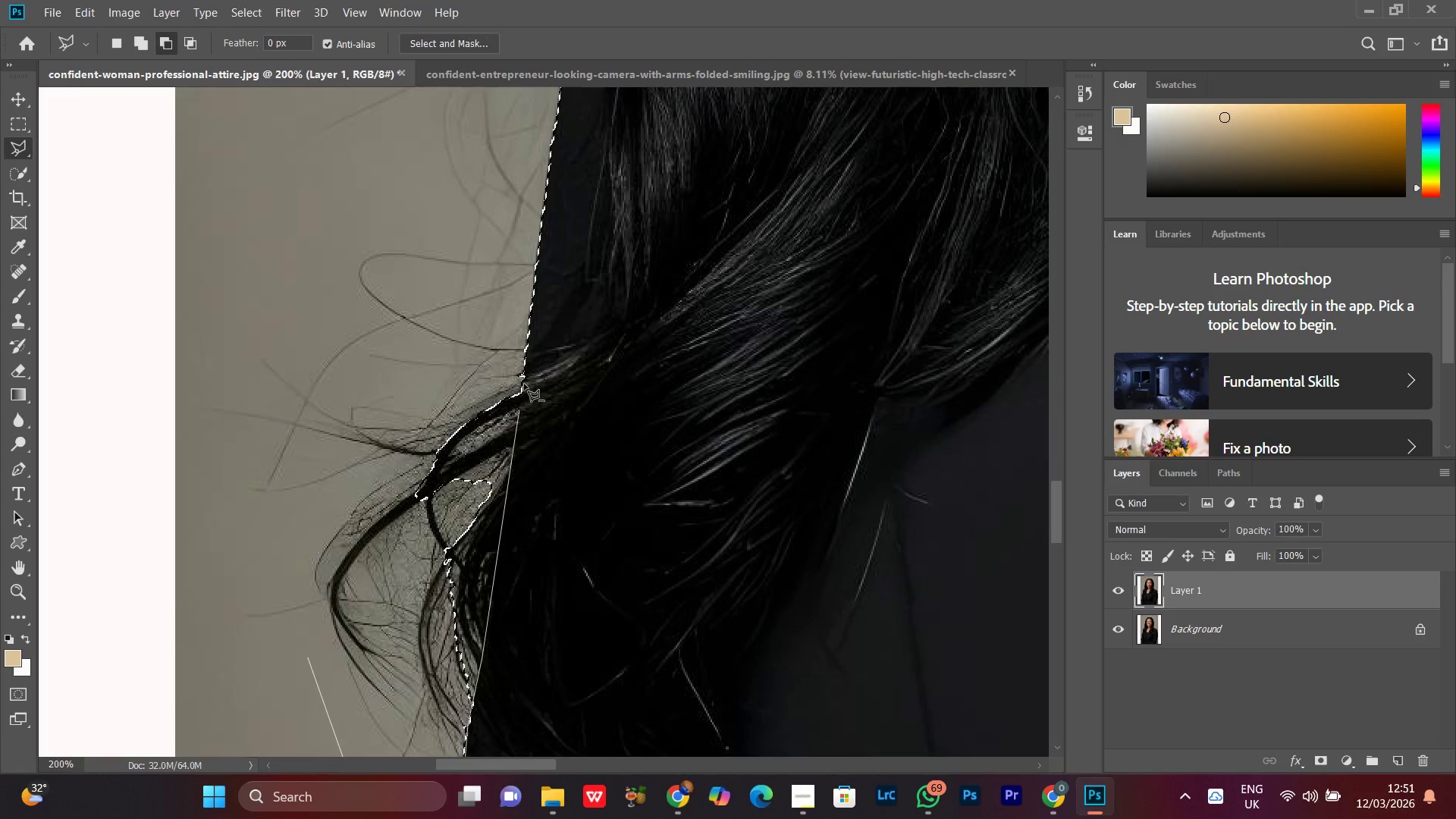 
hold_key(key=Space, duration=4.58)
 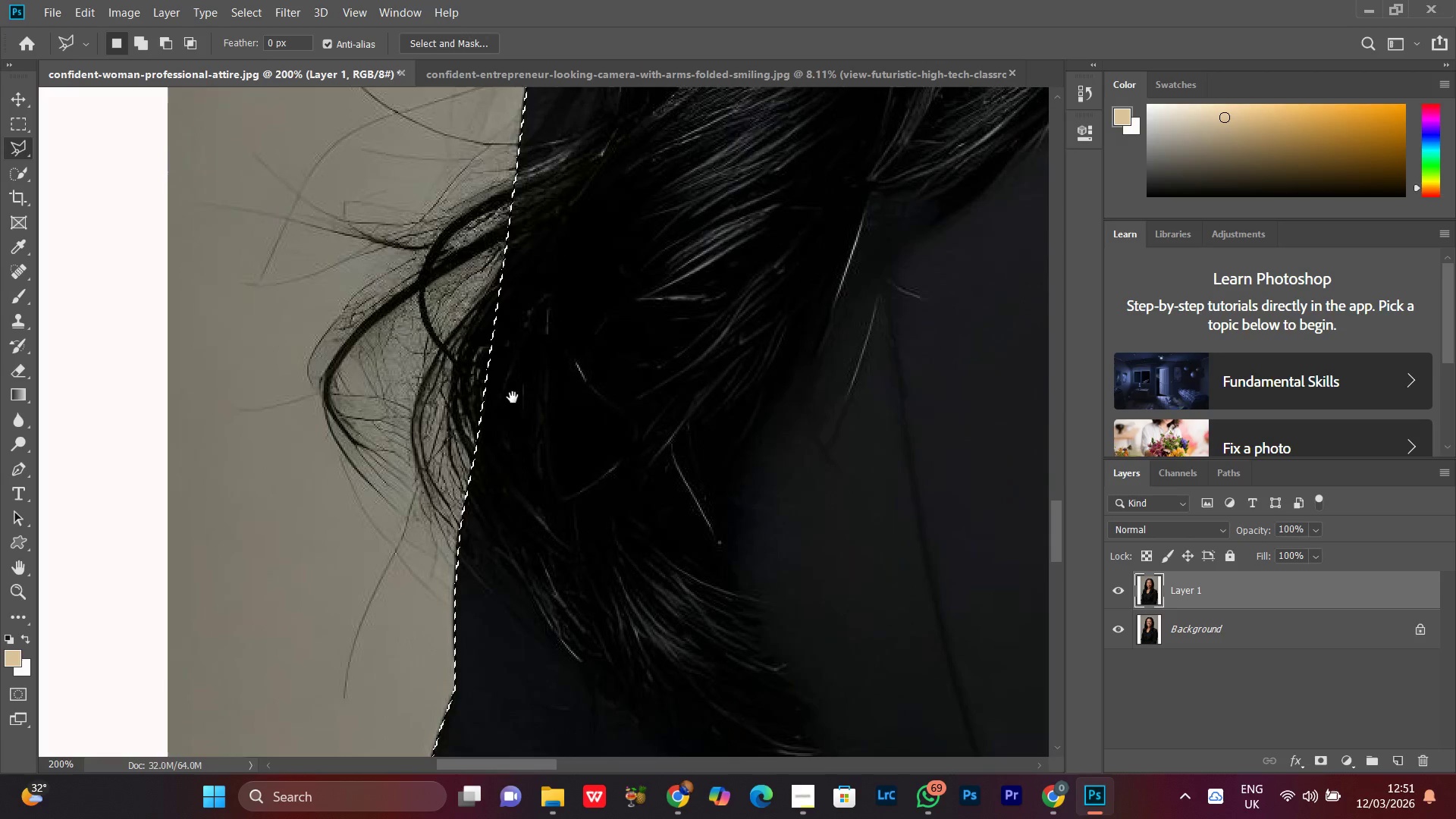 
left_click([542, 228])
 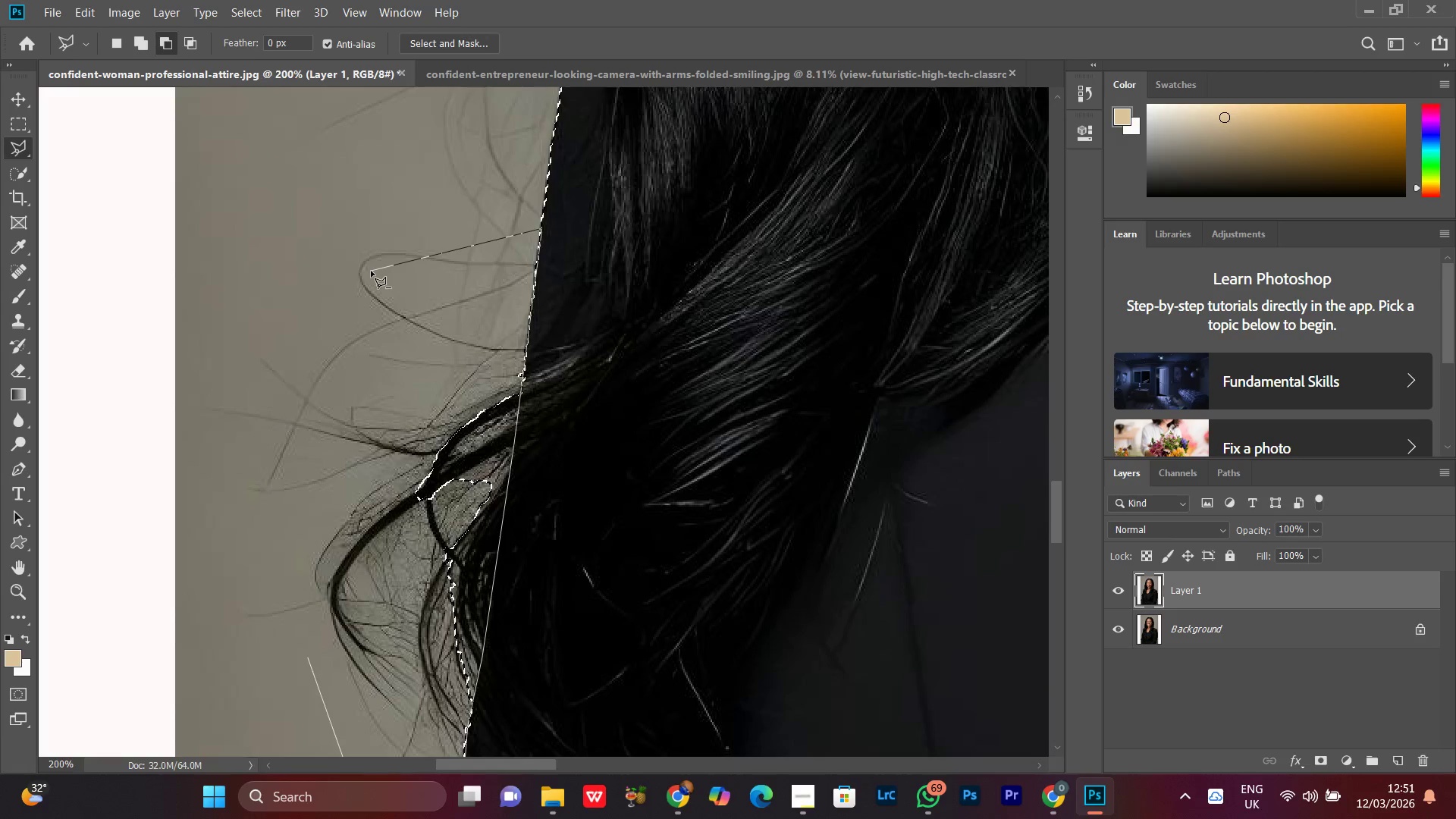 
double_click([371, 271])
 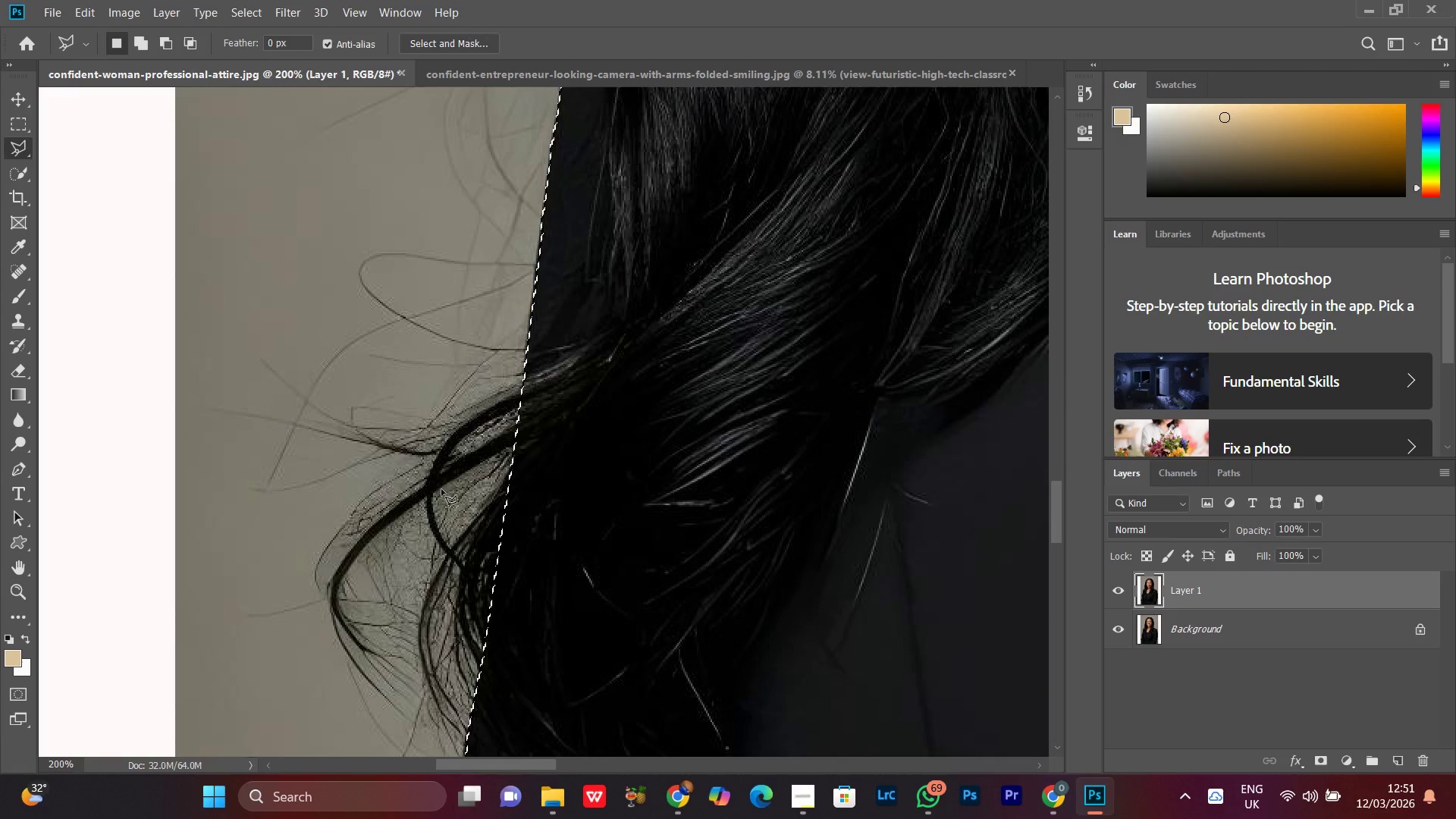 
hold_key(key=Space, duration=1.52)
 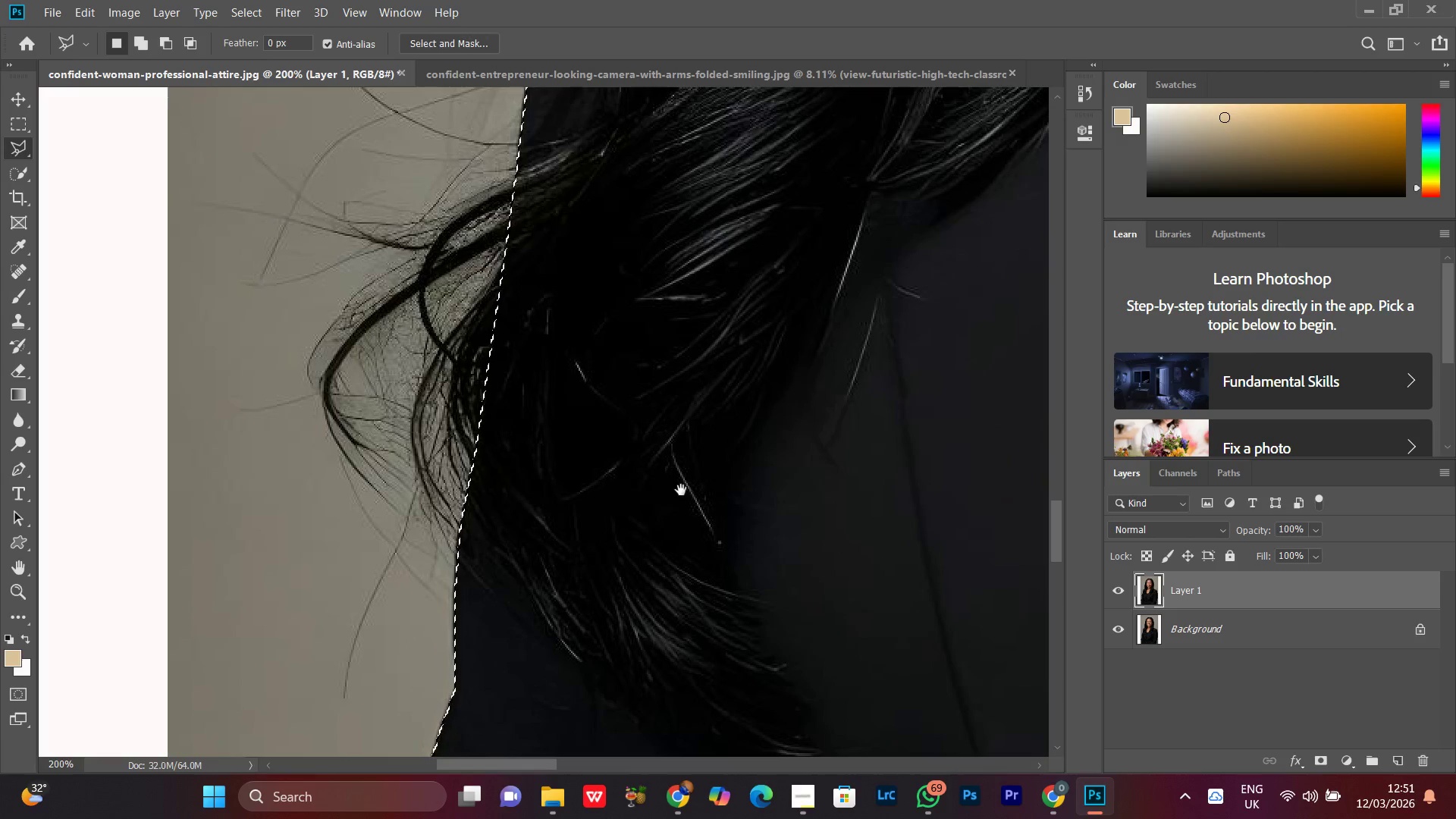 
left_click_drag(start_coordinate=[520, 603], to_coordinate=[513, 397])
 